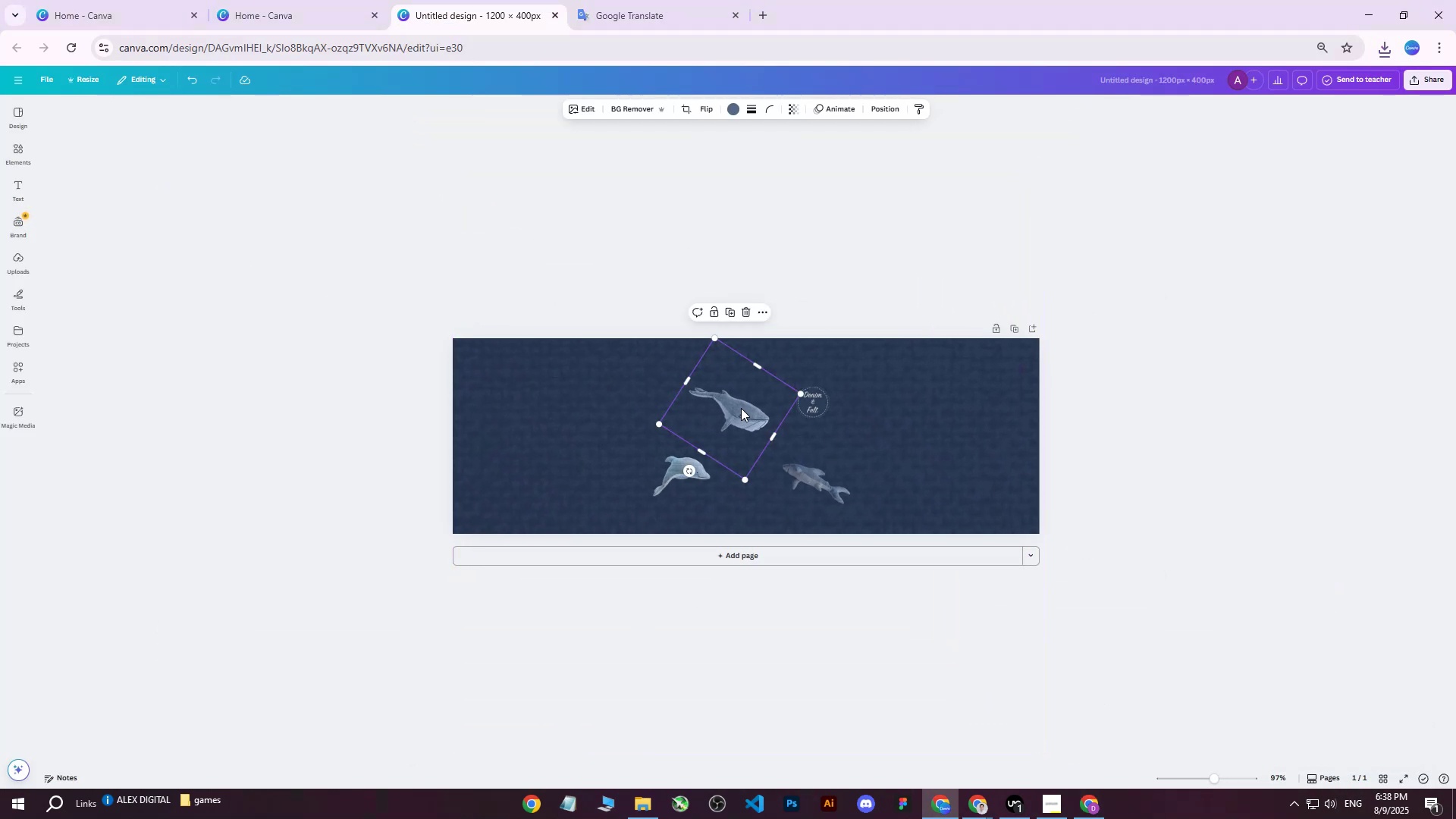 
hold_key(key=ControlLeft, duration=0.41)
scroll: coordinate [689, 432], scroll_direction: up, amount: 7.0
 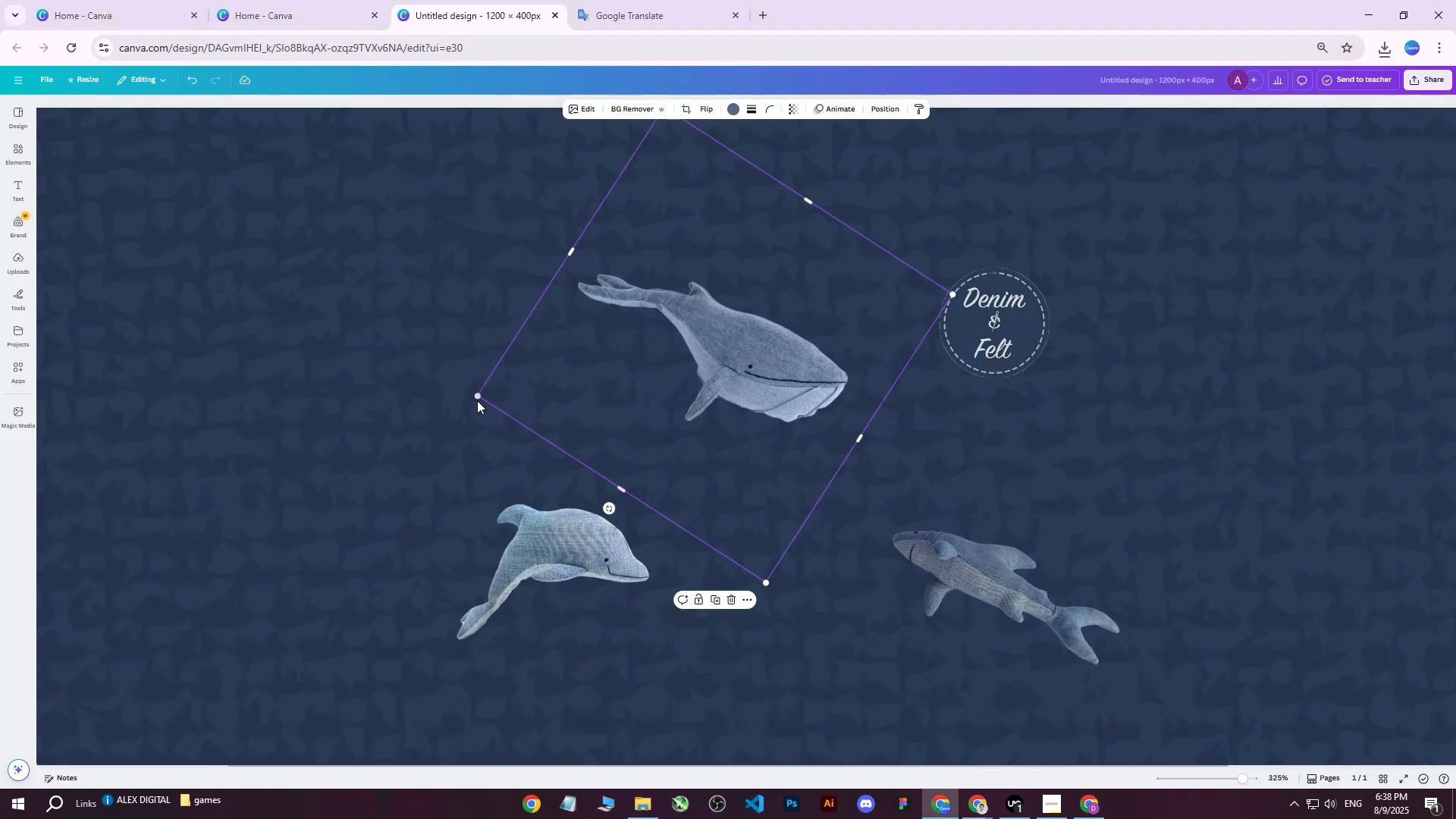 
left_click_drag(start_coordinate=[475, 400], to_coordinate=[397, 401])
 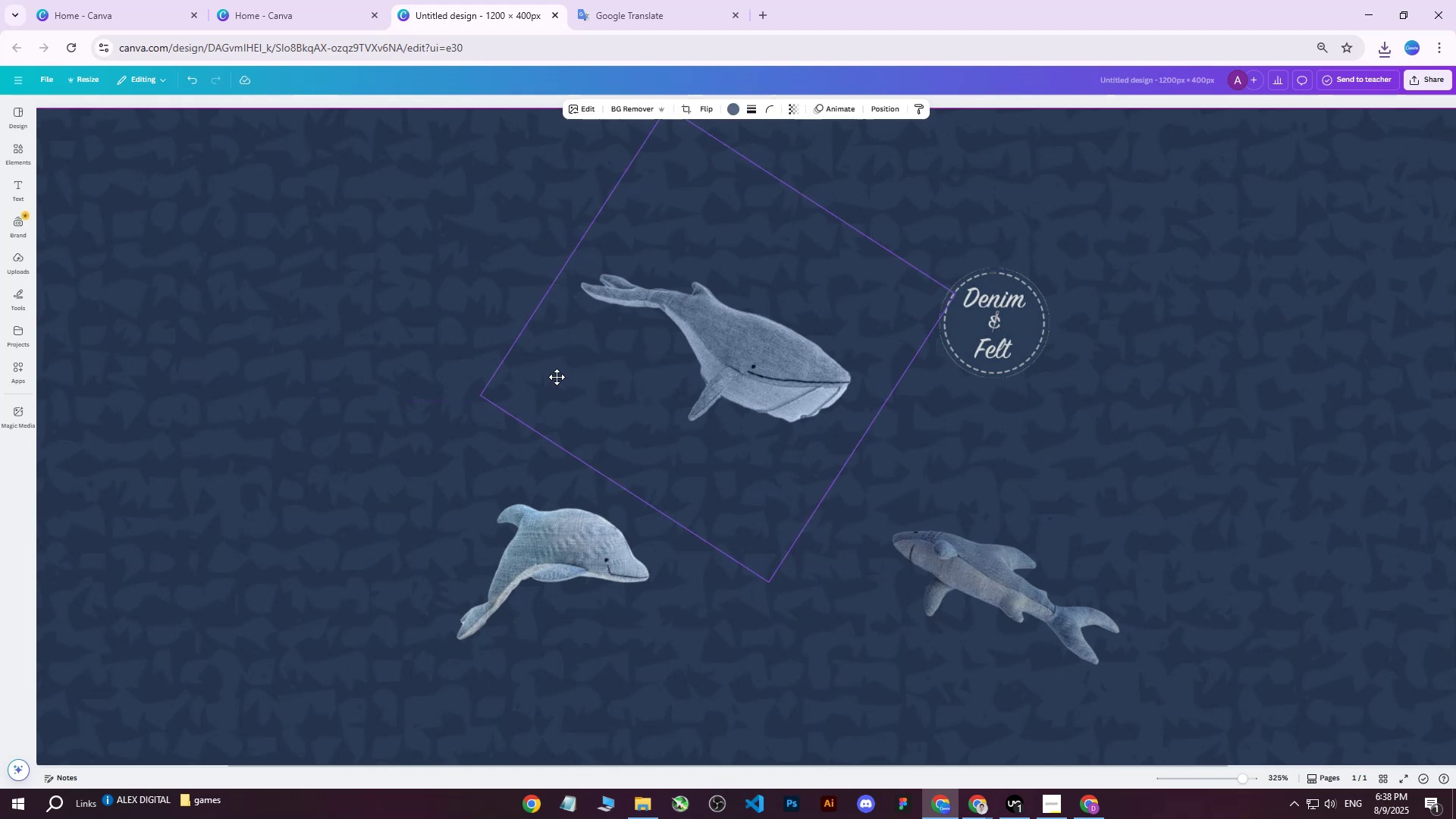 
hold_key(key=ControlLeft, duration=0.5)
scroll: coordinate [706, 403], scroll_direction: down, amount: 6.0
 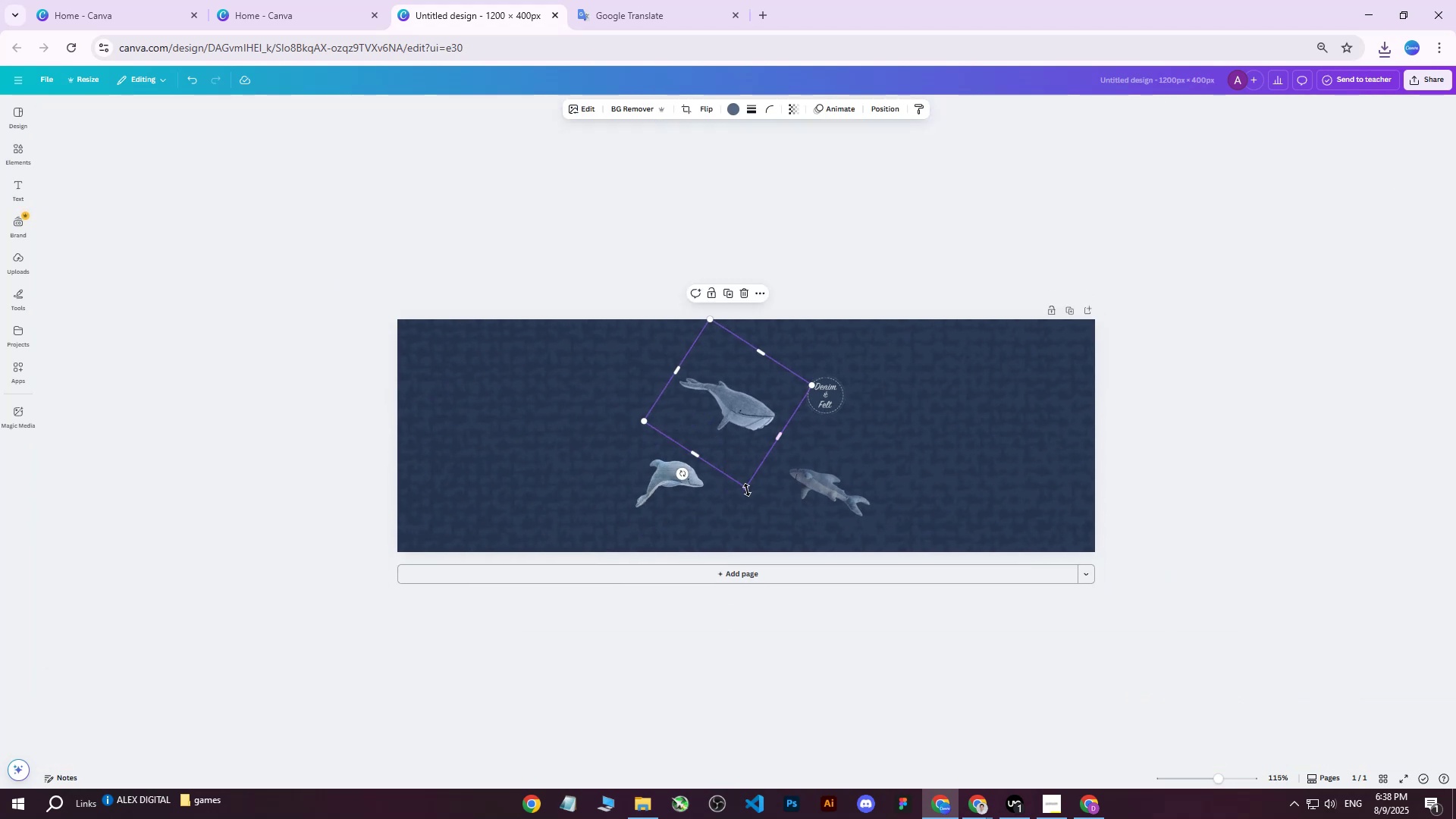 
left_click_drag(start_coordinate=[747, 490], to_coordinate=[1025, 706])
 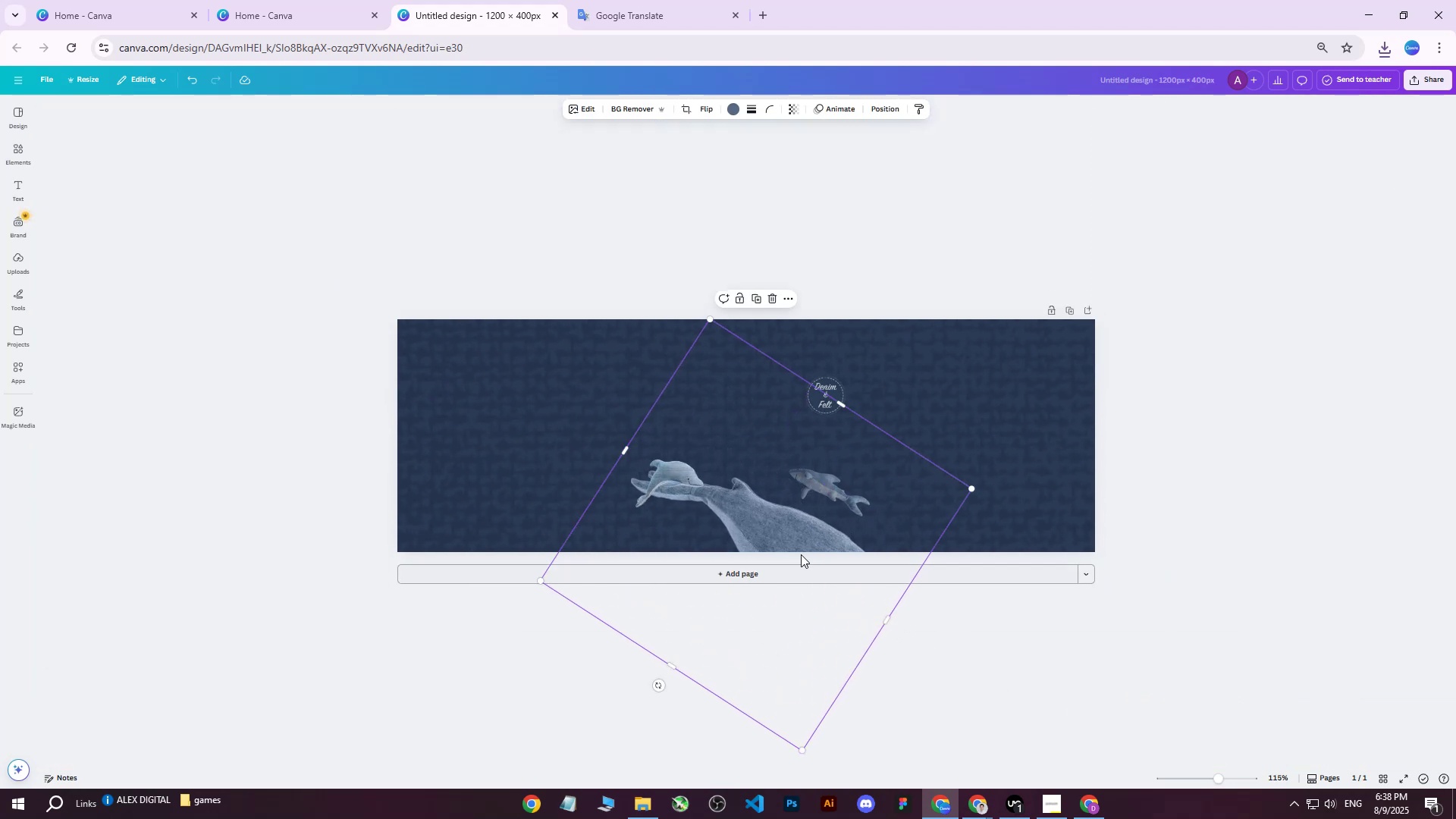 
left_click_drag(start_coordinate=[785, 541], to_coordinate=[704, 381])
 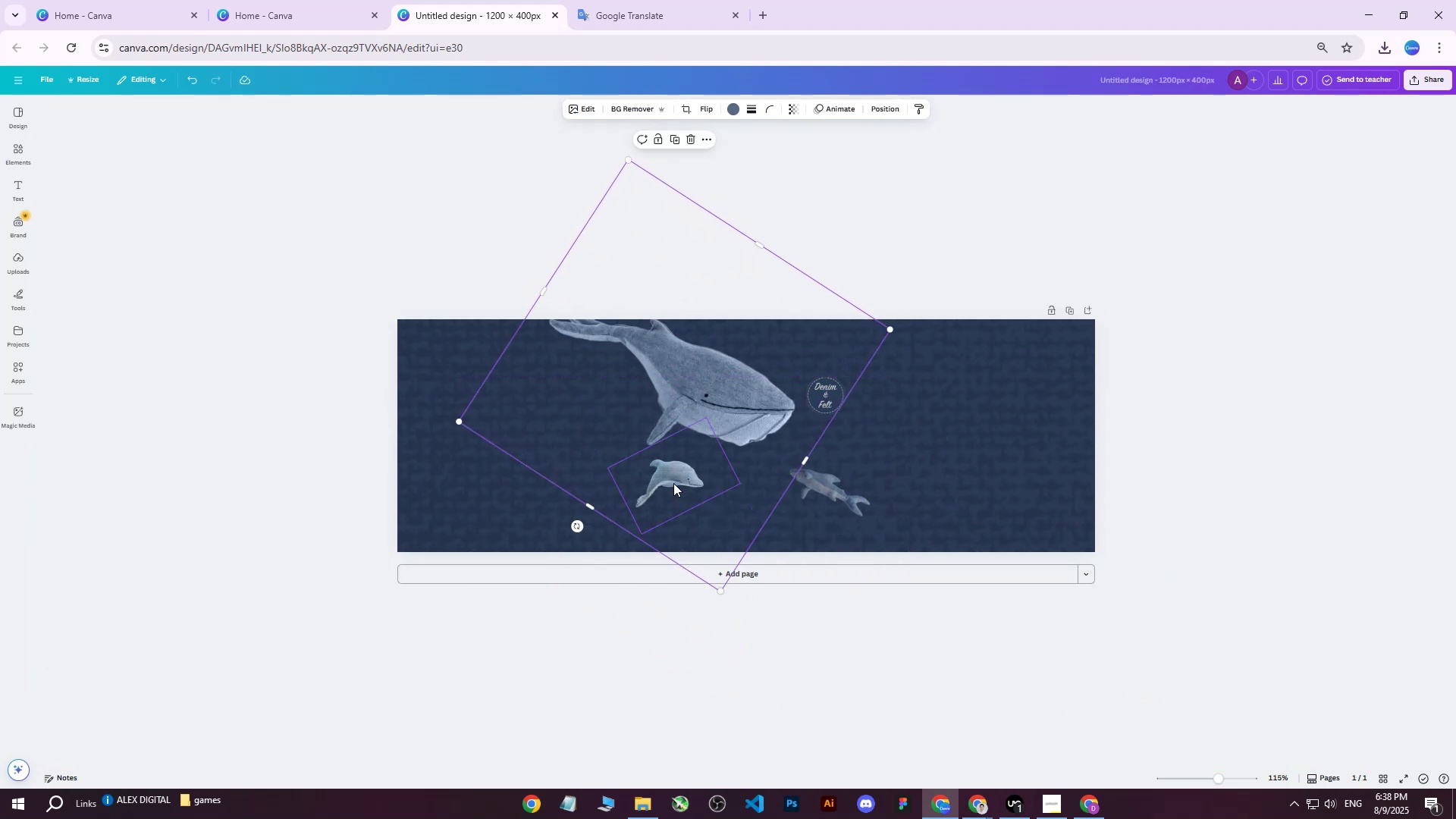 
left_click([669, 475])
 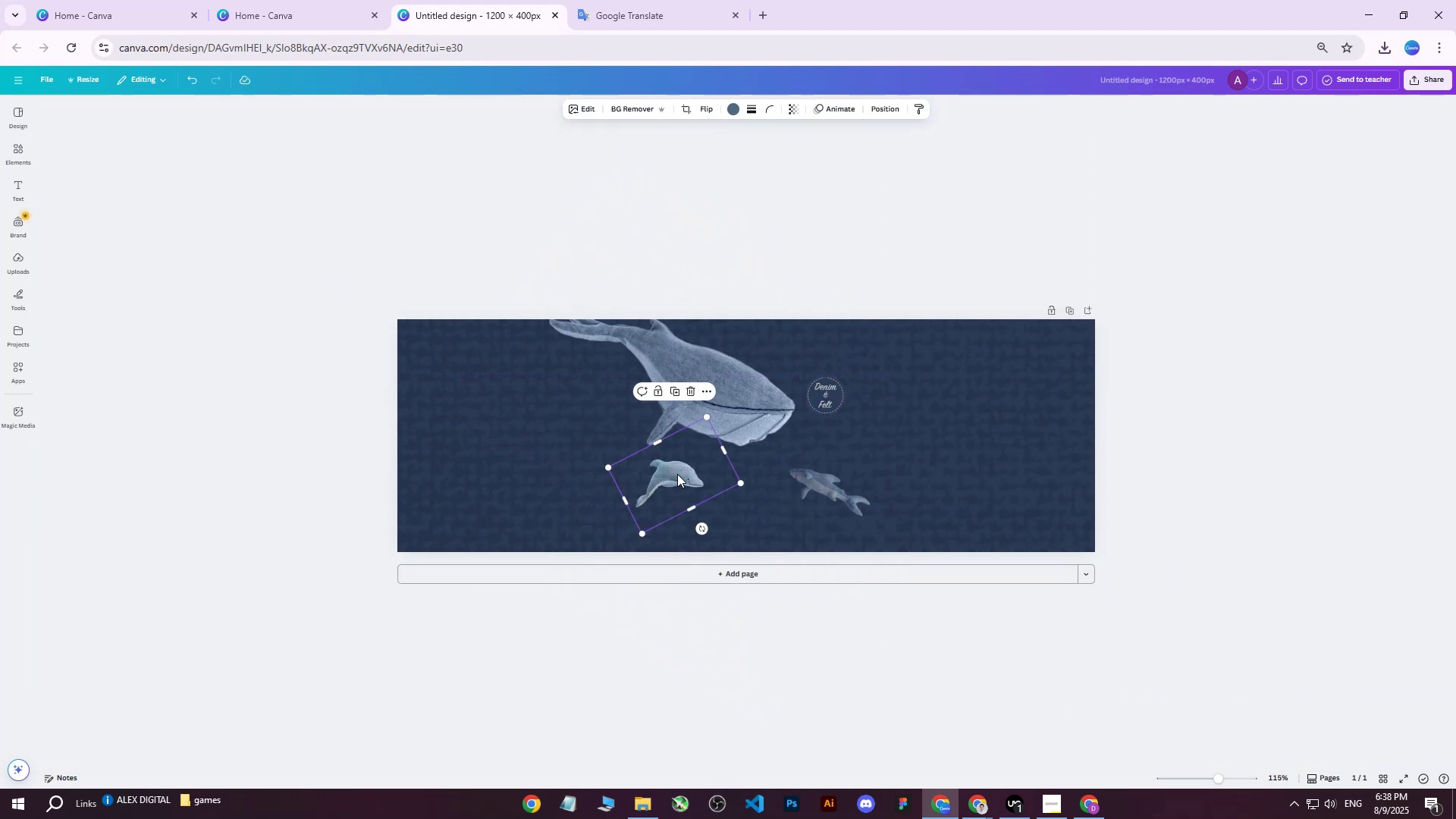 
left_click_drag(start_coordinate=[674, 473], to_coordinate=[479, 514])
 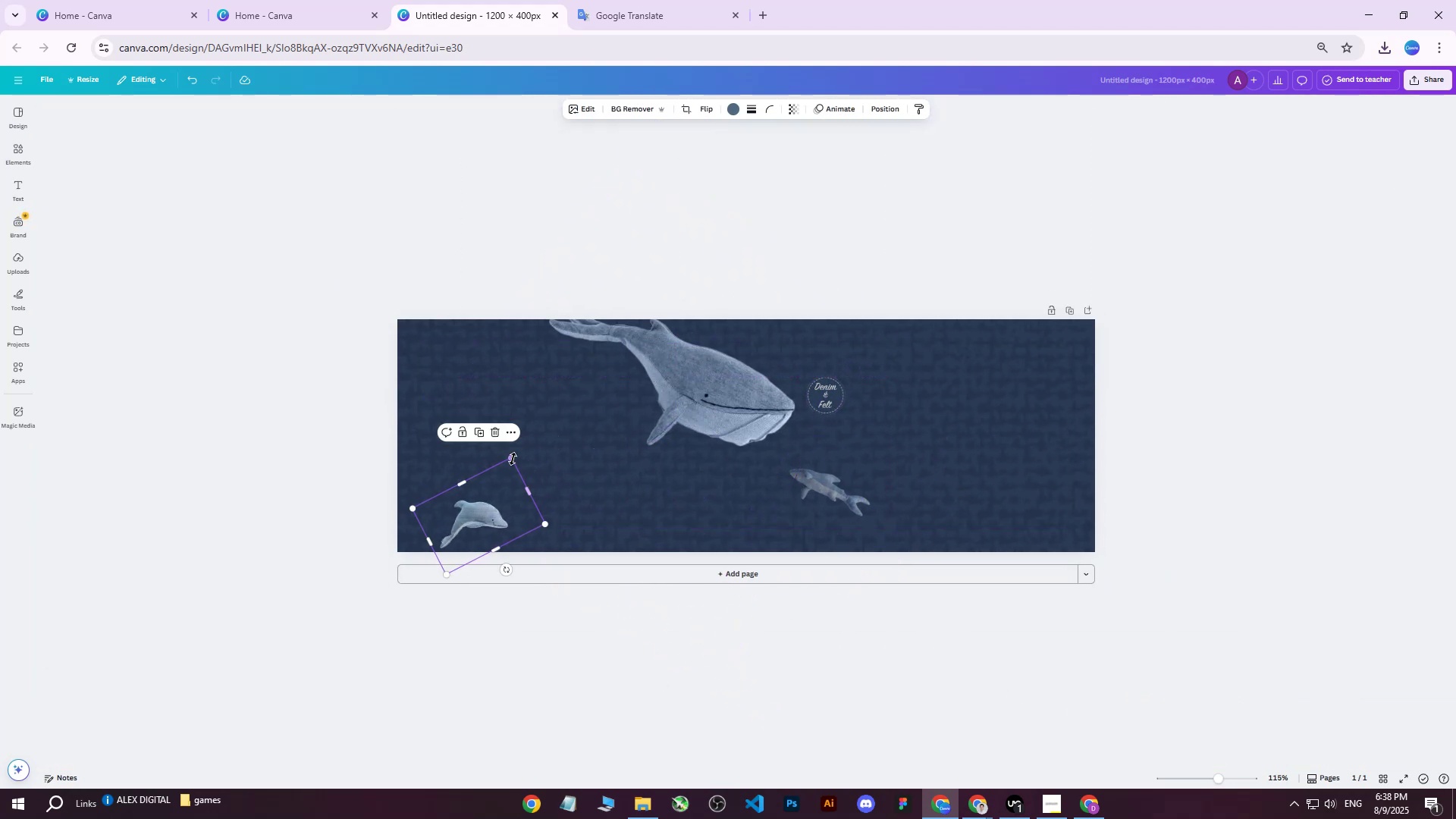 
left_click_drag(start_coordinate=[512, 457], to_coordinate=[620, 377])
 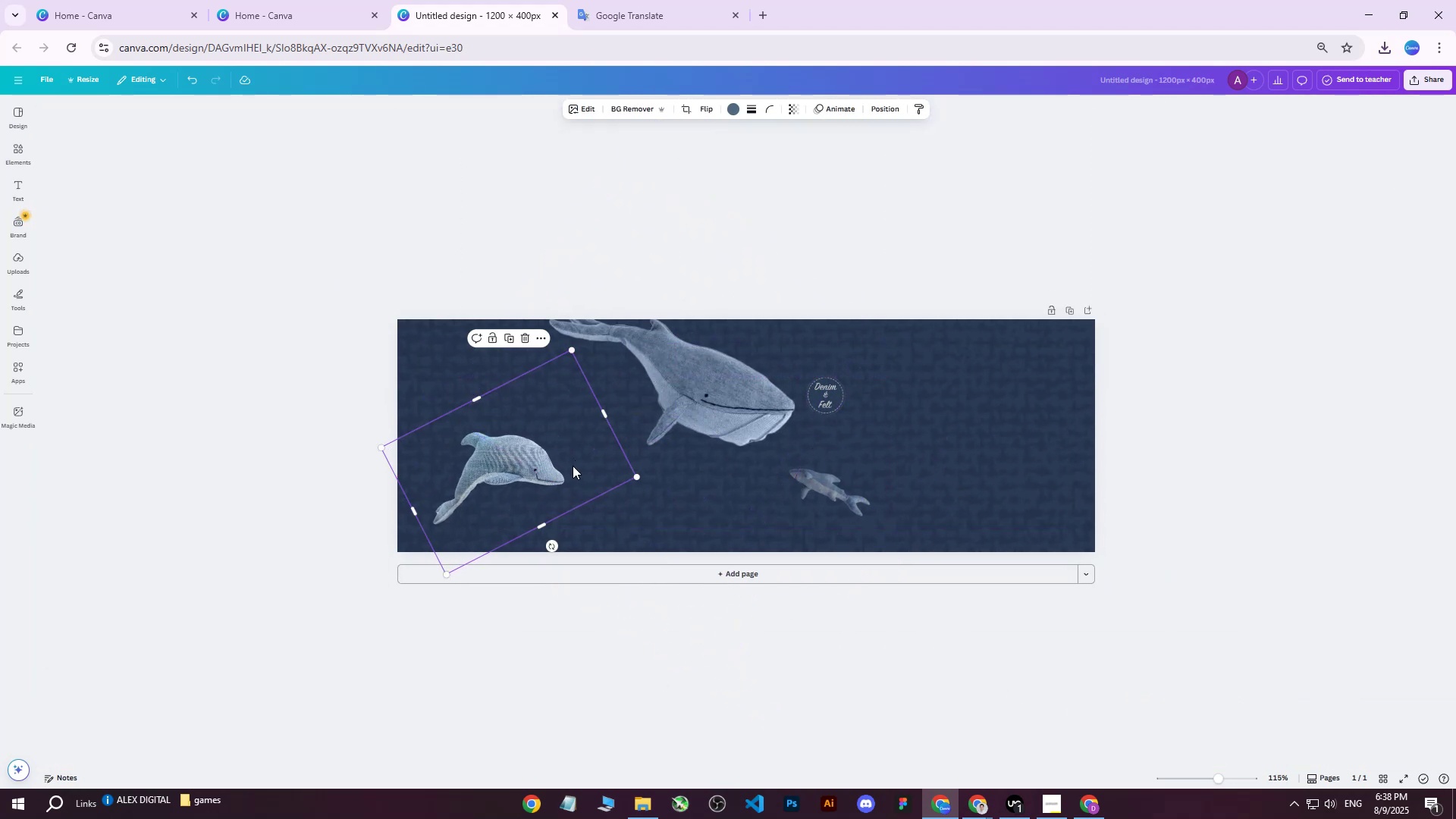 
left_click_drag(start_coordinate=[572, 469], to_coordinate=[581, 522])
 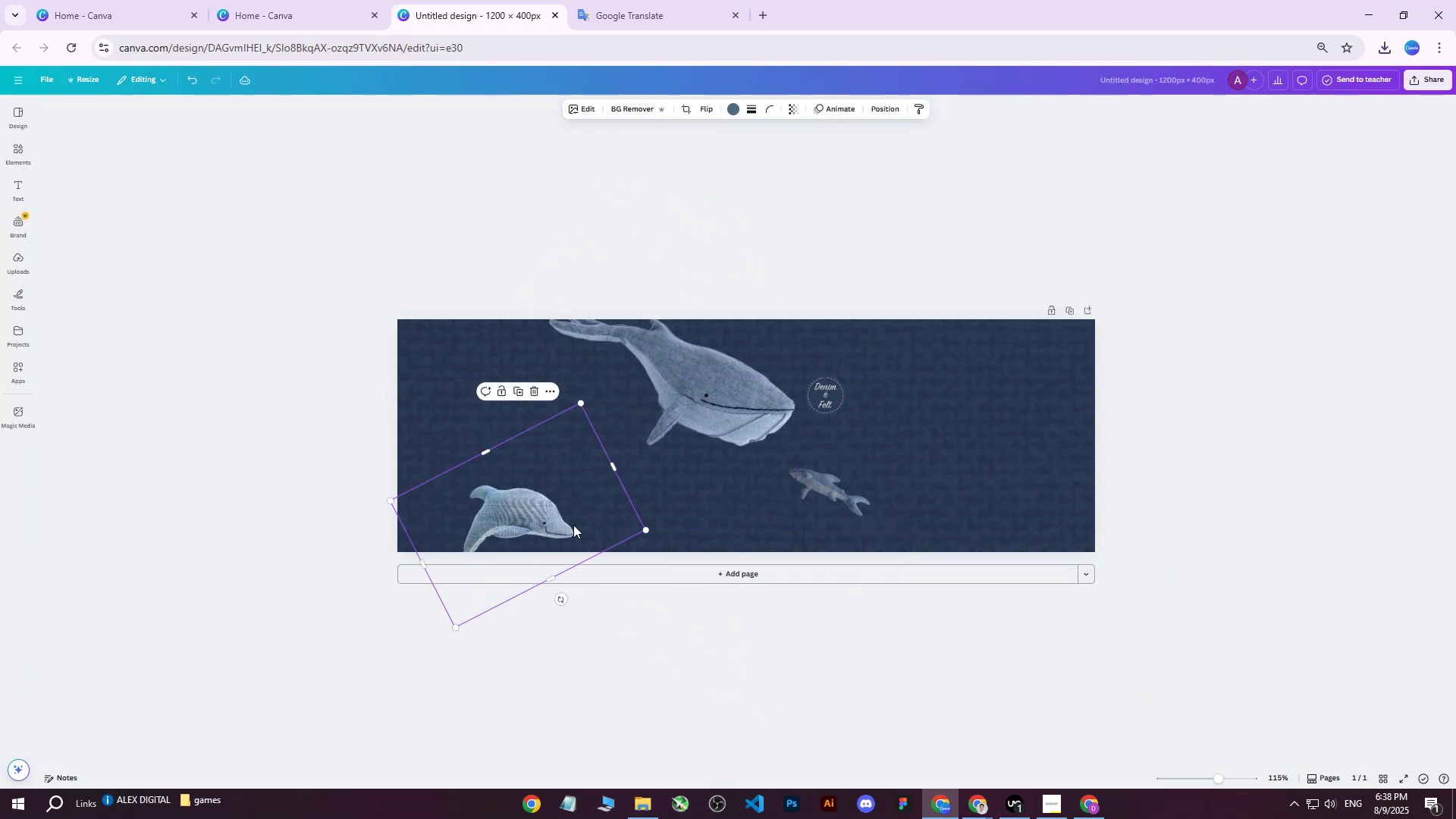 
hold_key(key=ControlLeft, duration=1.53)
scroll: coordinate [659, 457], scroll_direction: up, amount: 1.0
 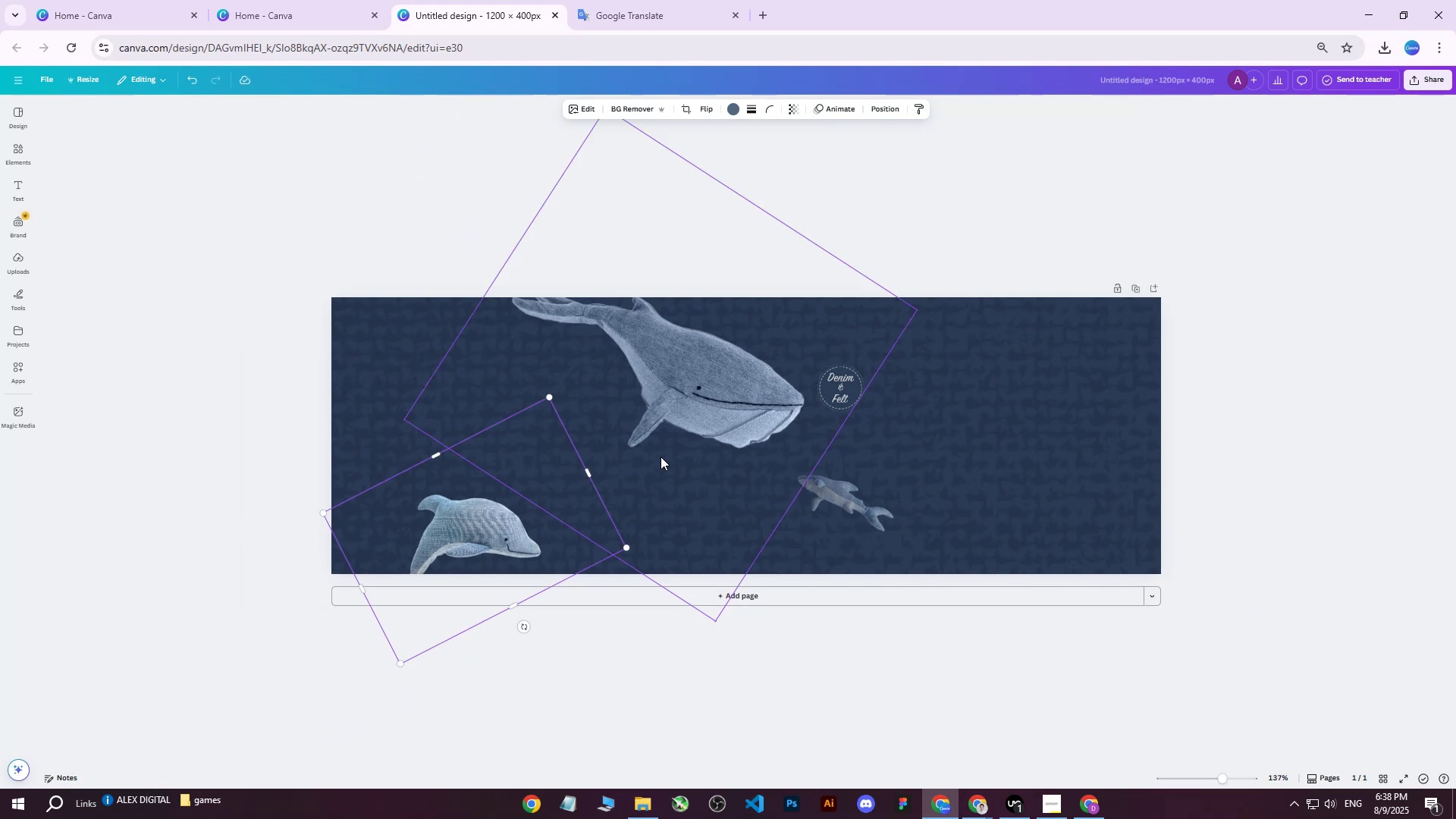 
key(Control+ControlLeft)
 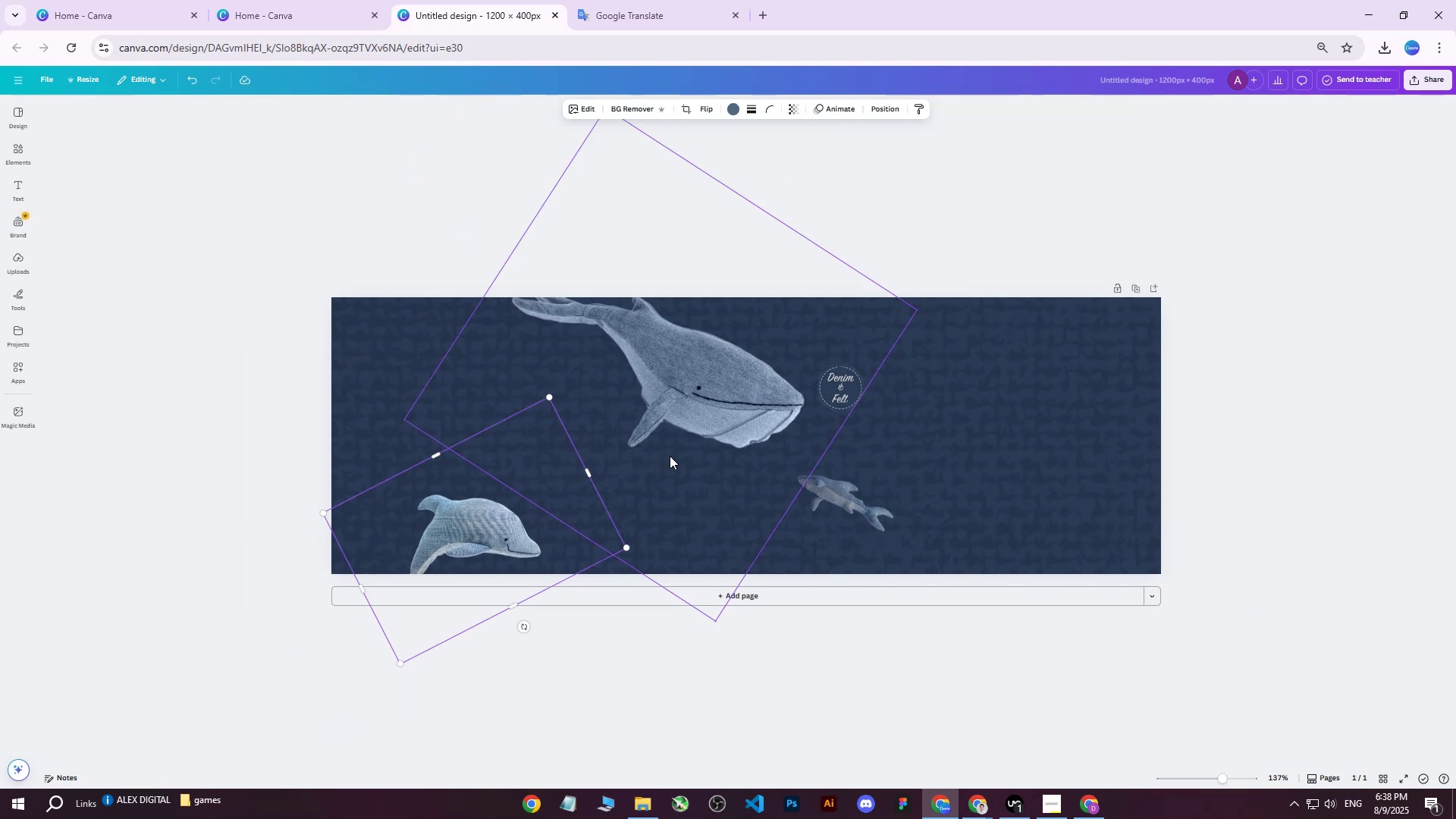 
key(Control+ControlLeft)
 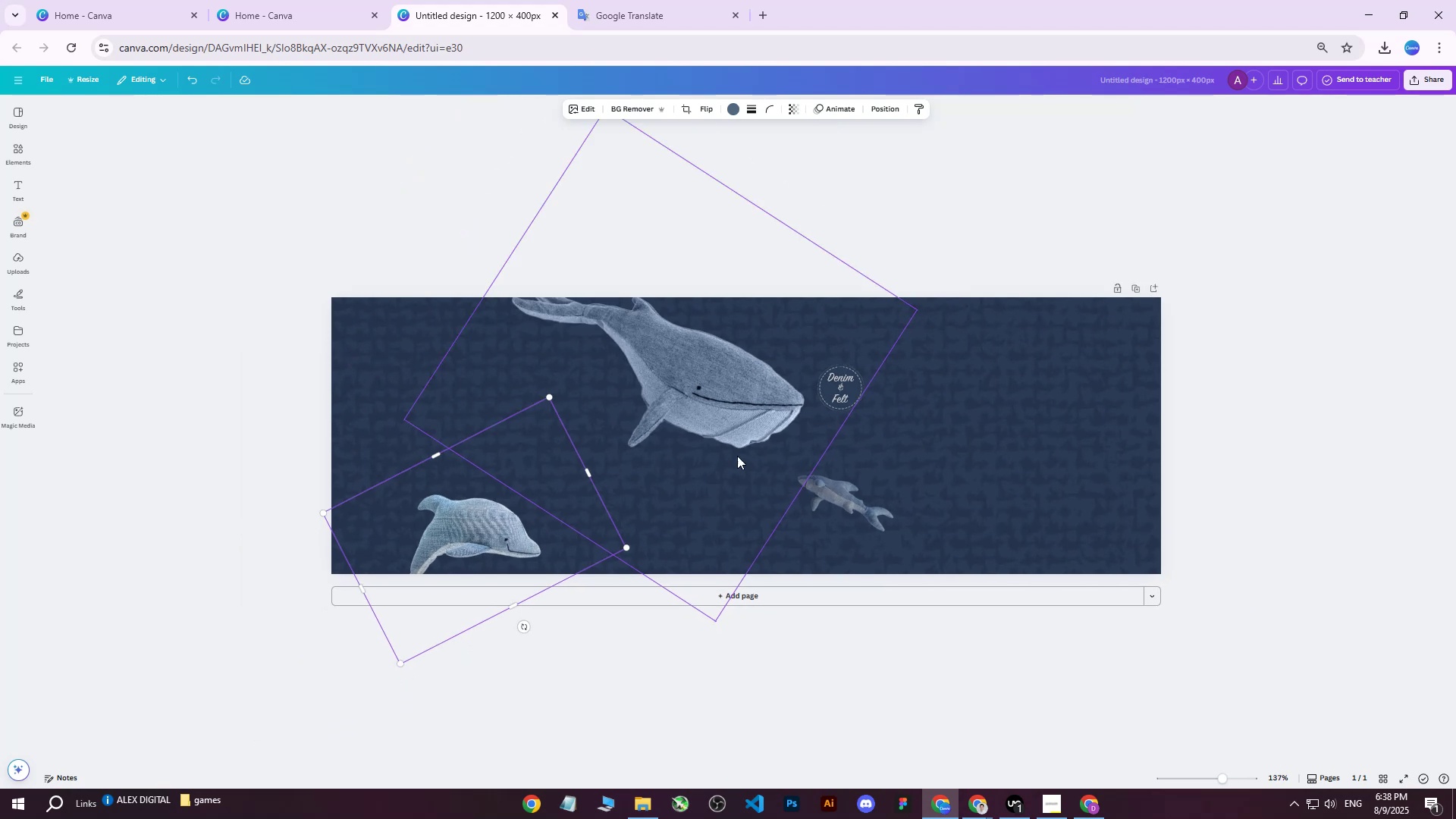 
key(Control+ControlLeft)
 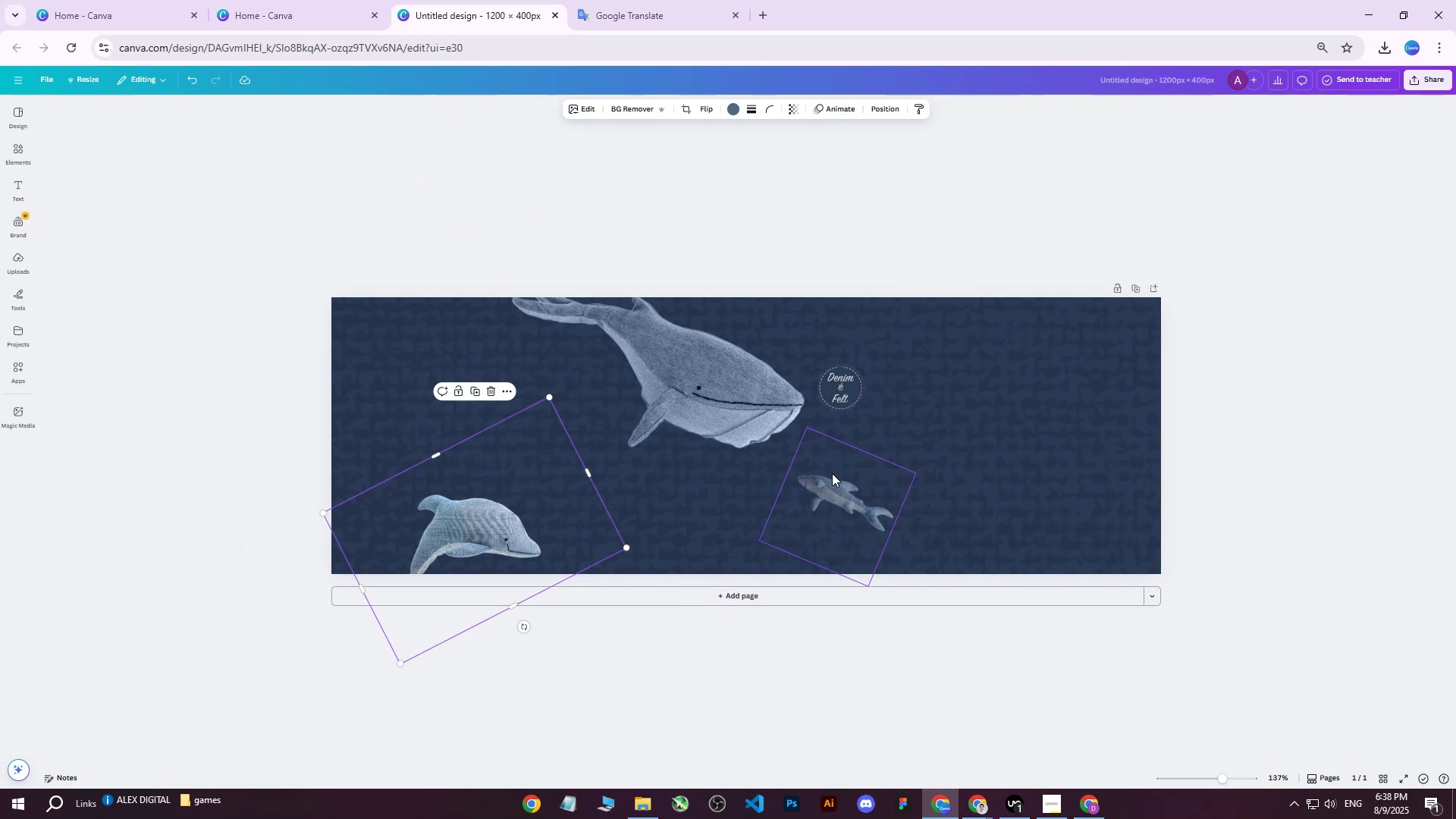 
key(Control+ControlLeft)
 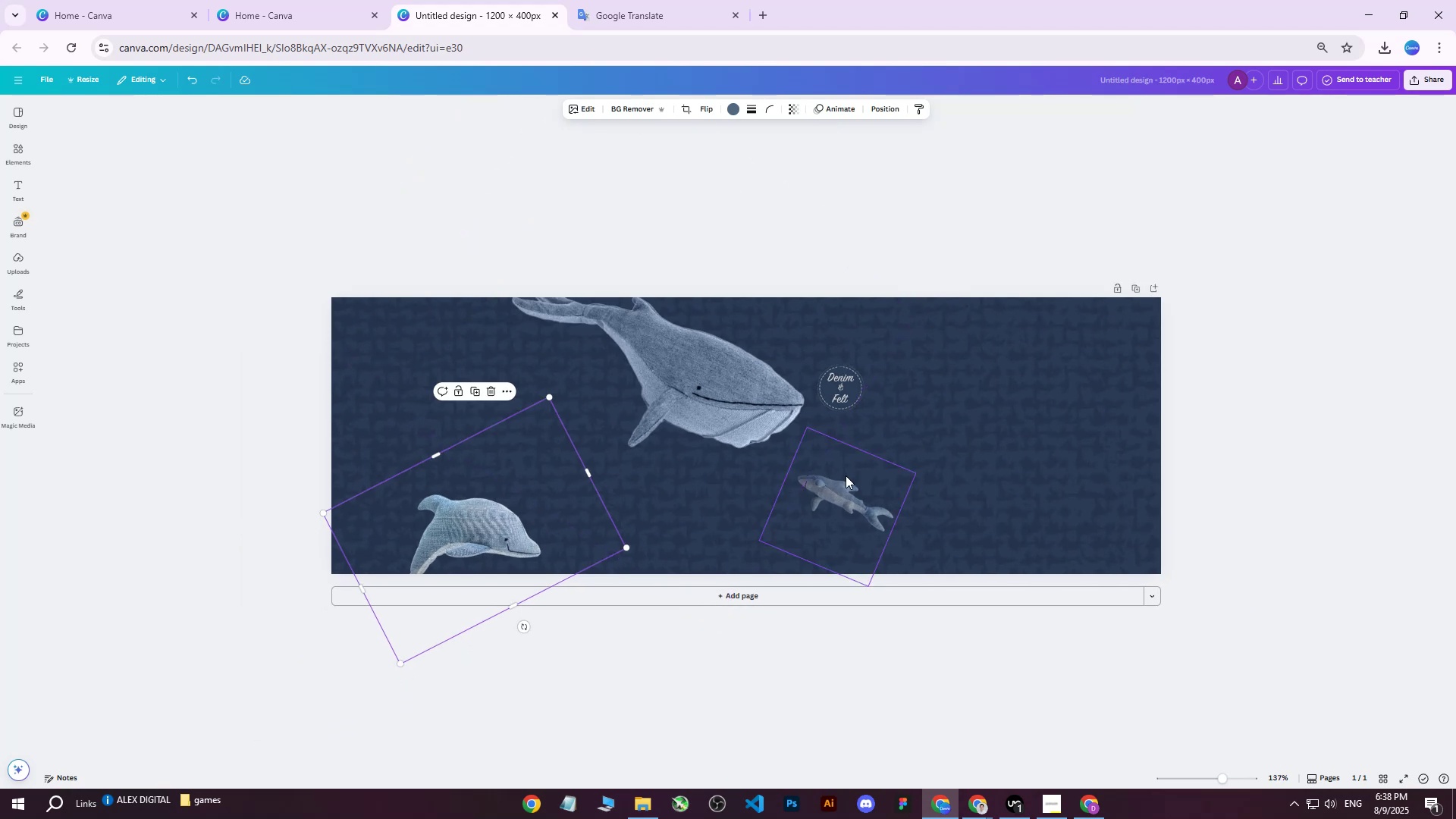 
key(Control+ControlLeft)
 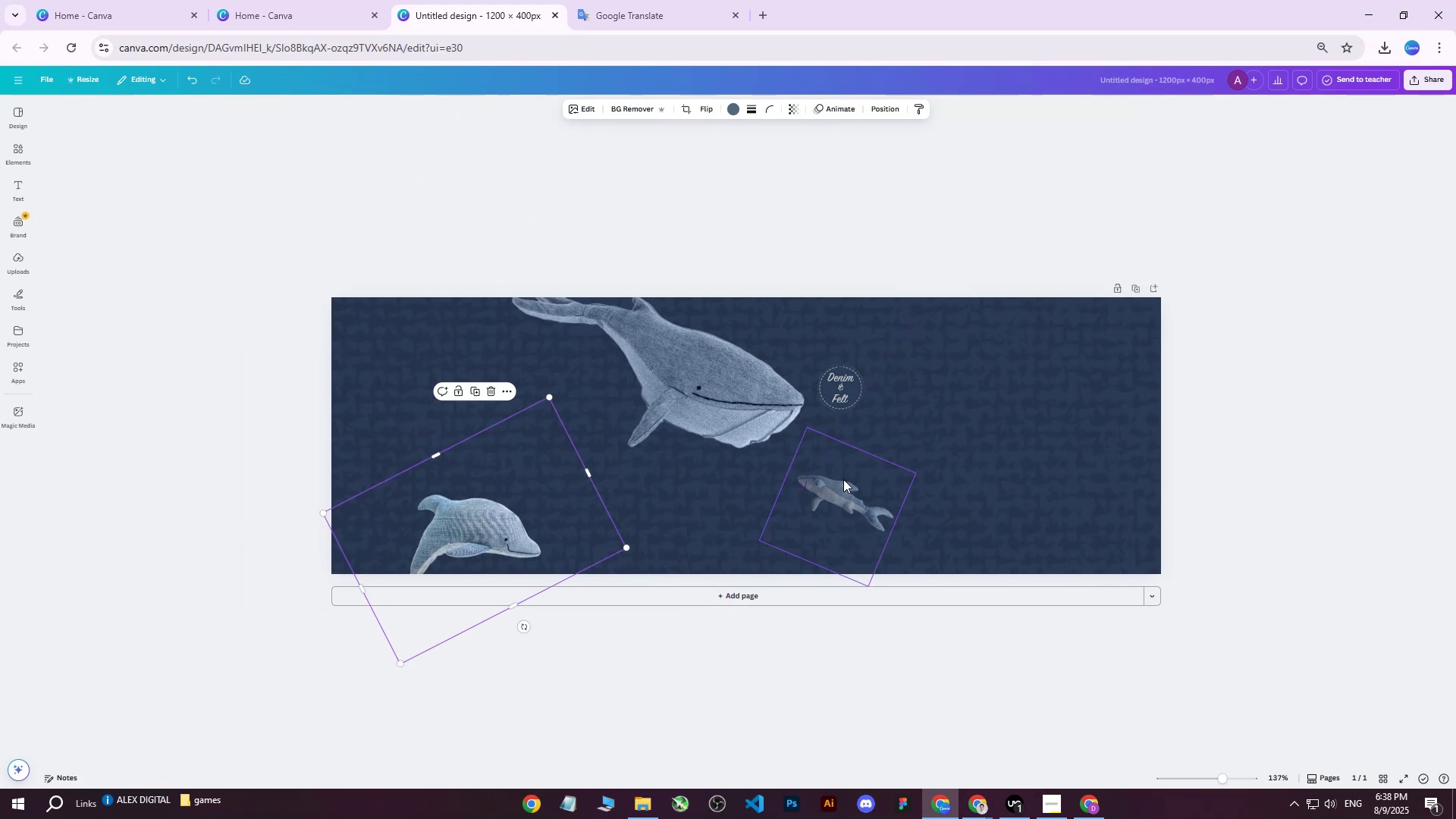 
left_click([843, 479])
 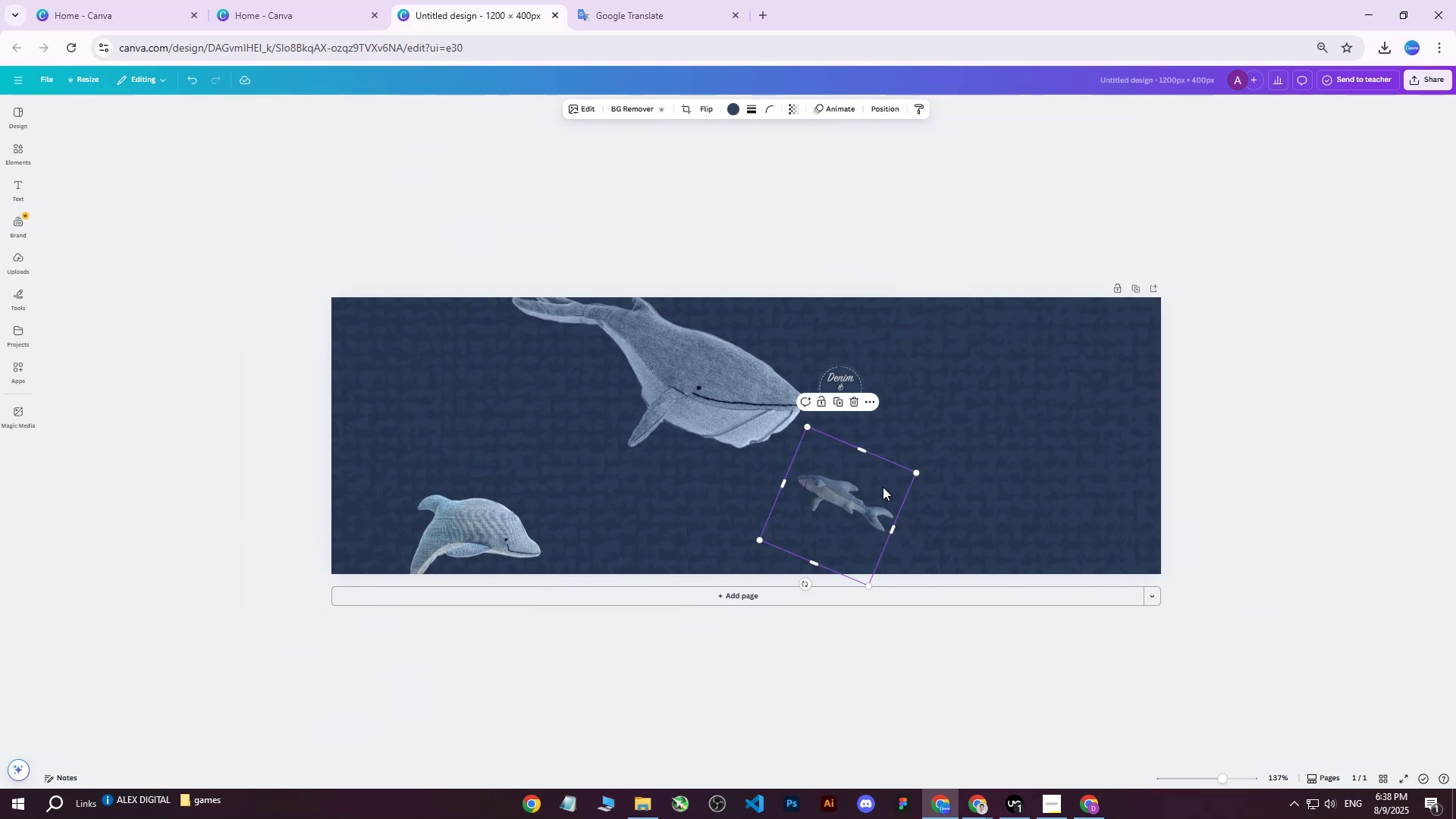 
hold_key(key=ControlLeft, duration=0.33)
scroll: coordinate [923, 494], scroll_direction: down, amount: 2.0
 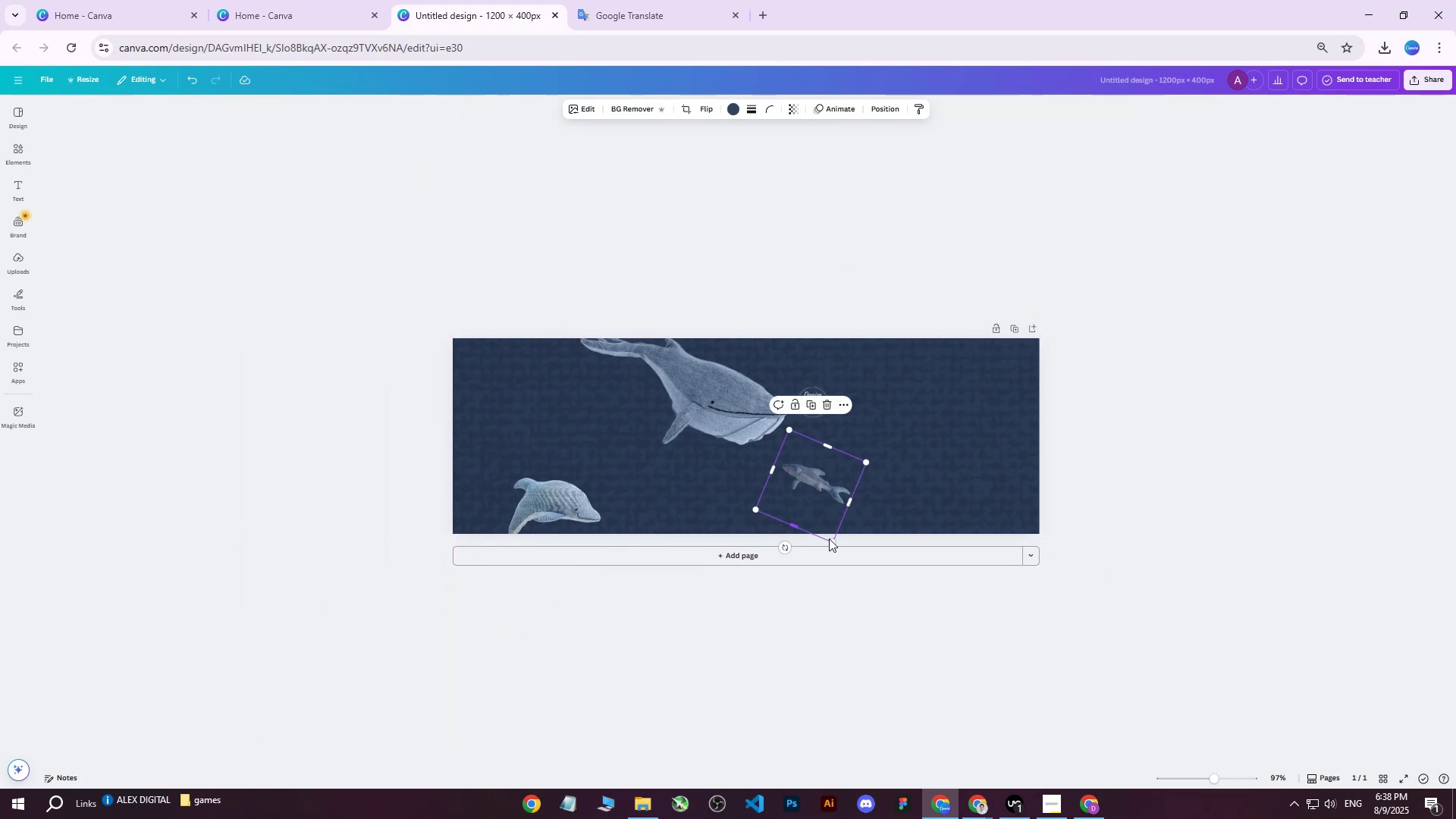 
left_click_drag(start_coordinate=[831, 541], to_coordinate=[965, 623])
 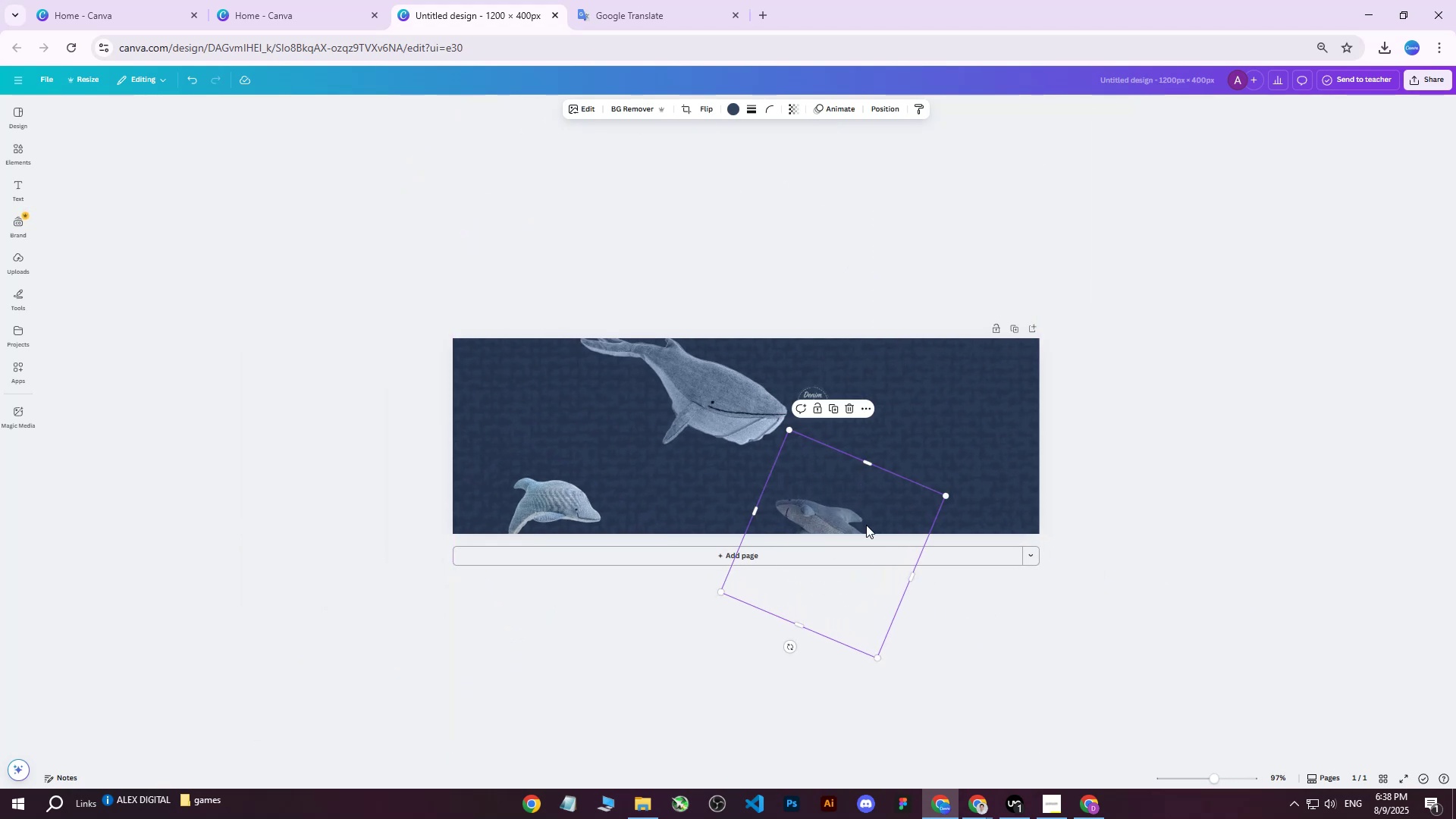 
left_click_drag(start_coordinate=[864, 519], to_coordinate=[988, 496])
 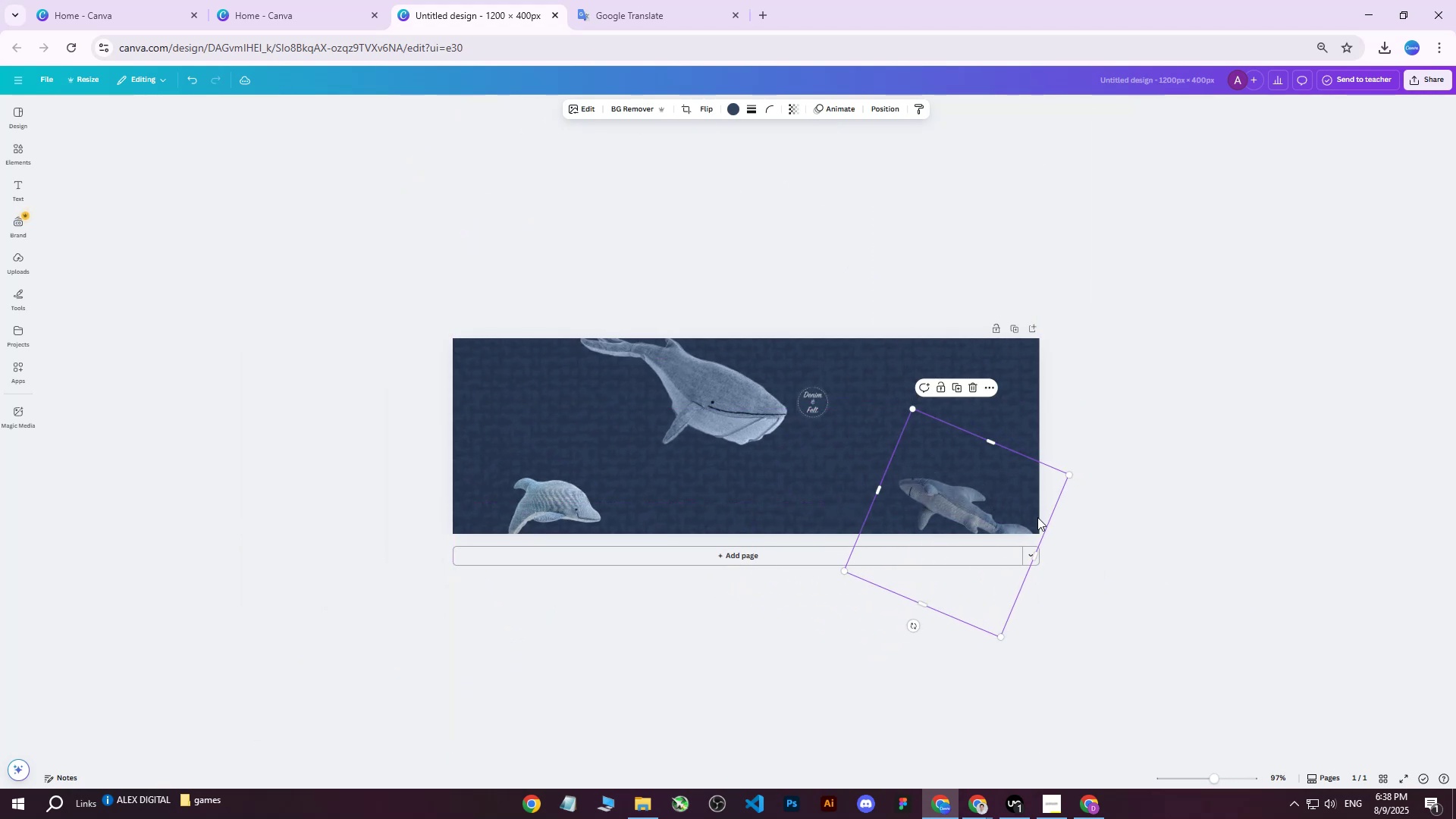 
hold_key(key=ControlLeft, duration=0.54)
scroll: coordinate [1025, 510], scroll_direction: up, amount: 1.0
 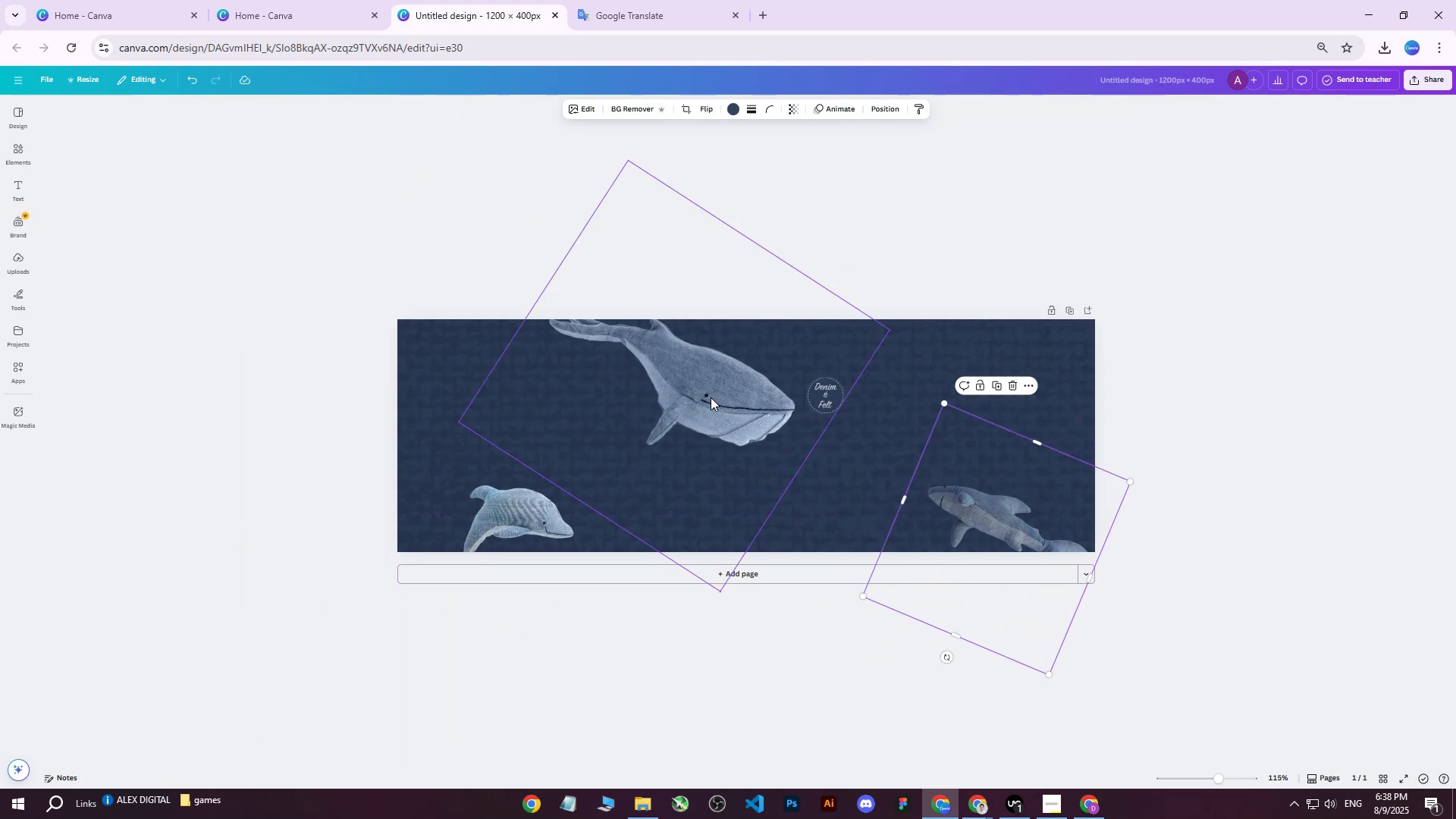 
left_click([711, 397])
 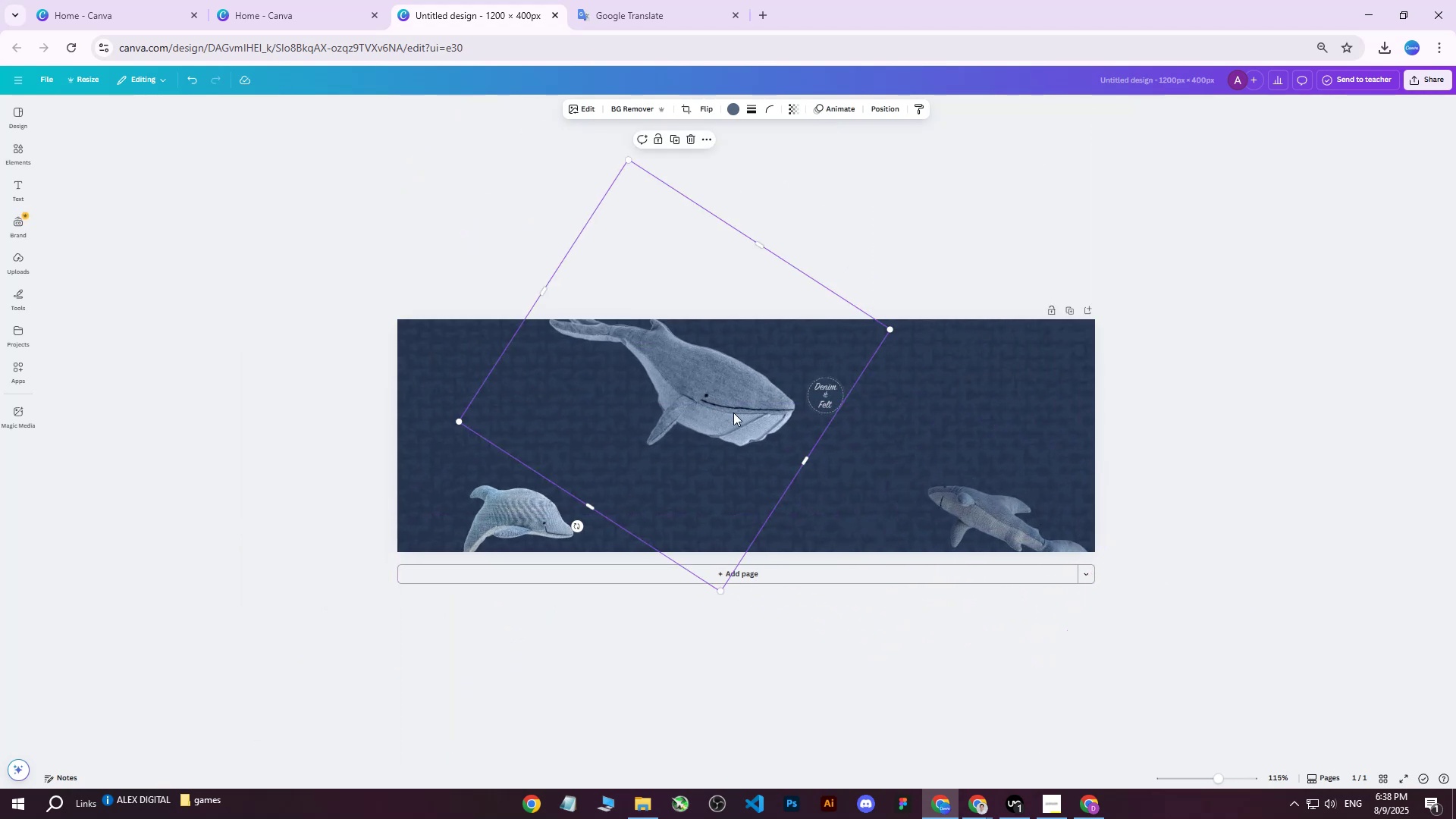 
left_click_drag(start_coordinate=[734, 413], to_coordinate=[730, 421])
 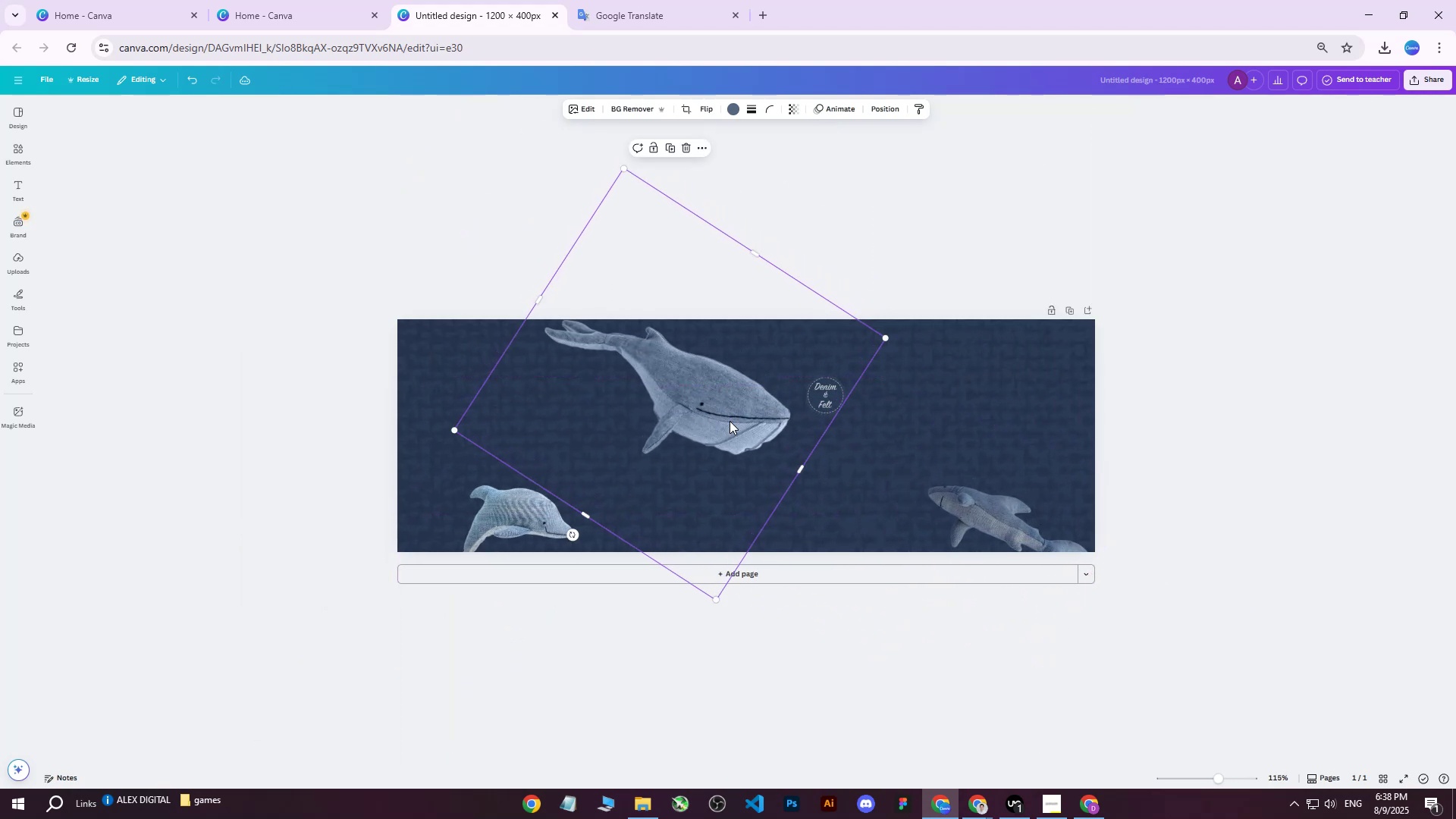 
left_click_drag(start_coordinate=[734, 420], to_coordinate=[739, 415])
 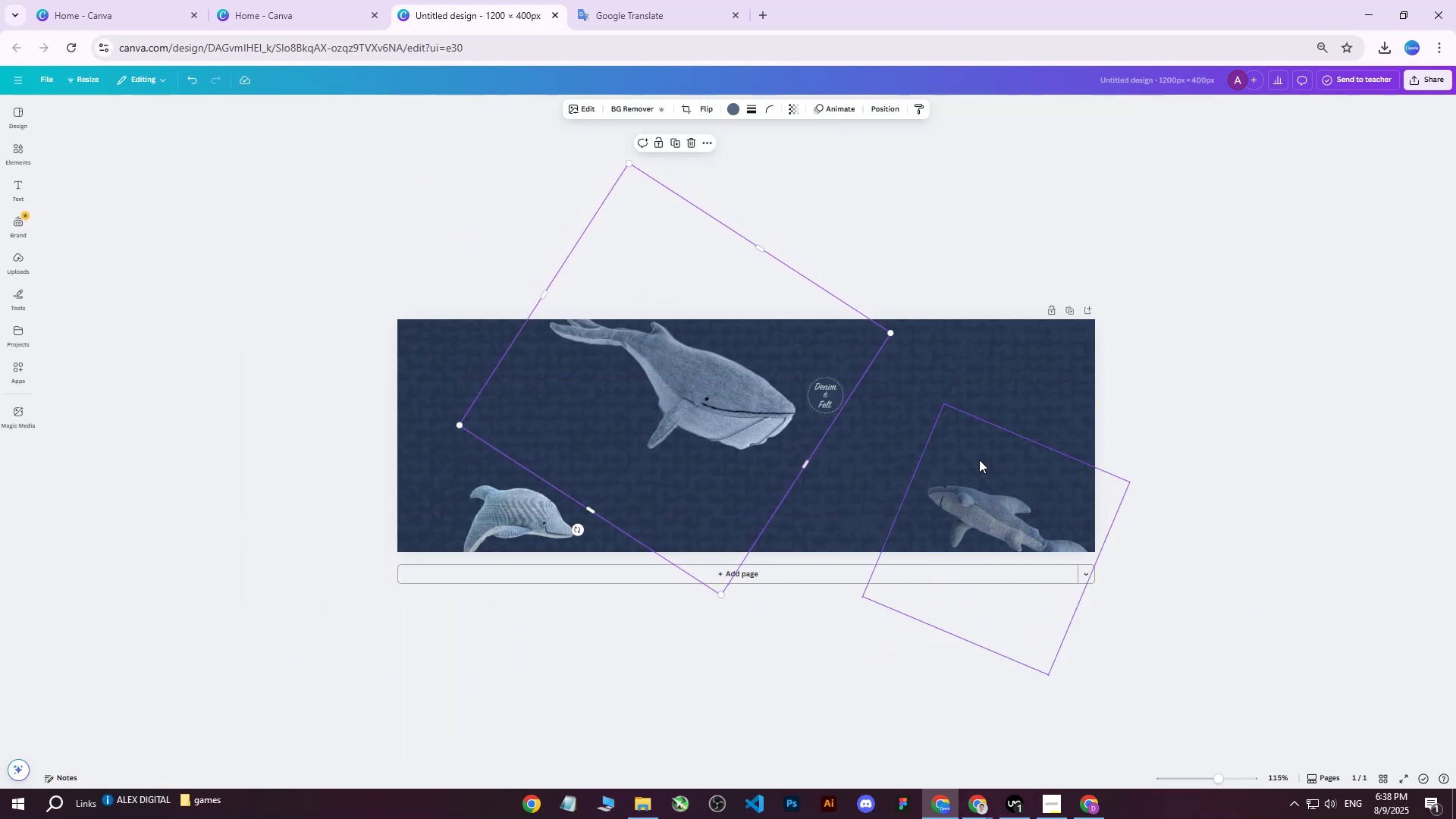 
left_click([1001, 477])
 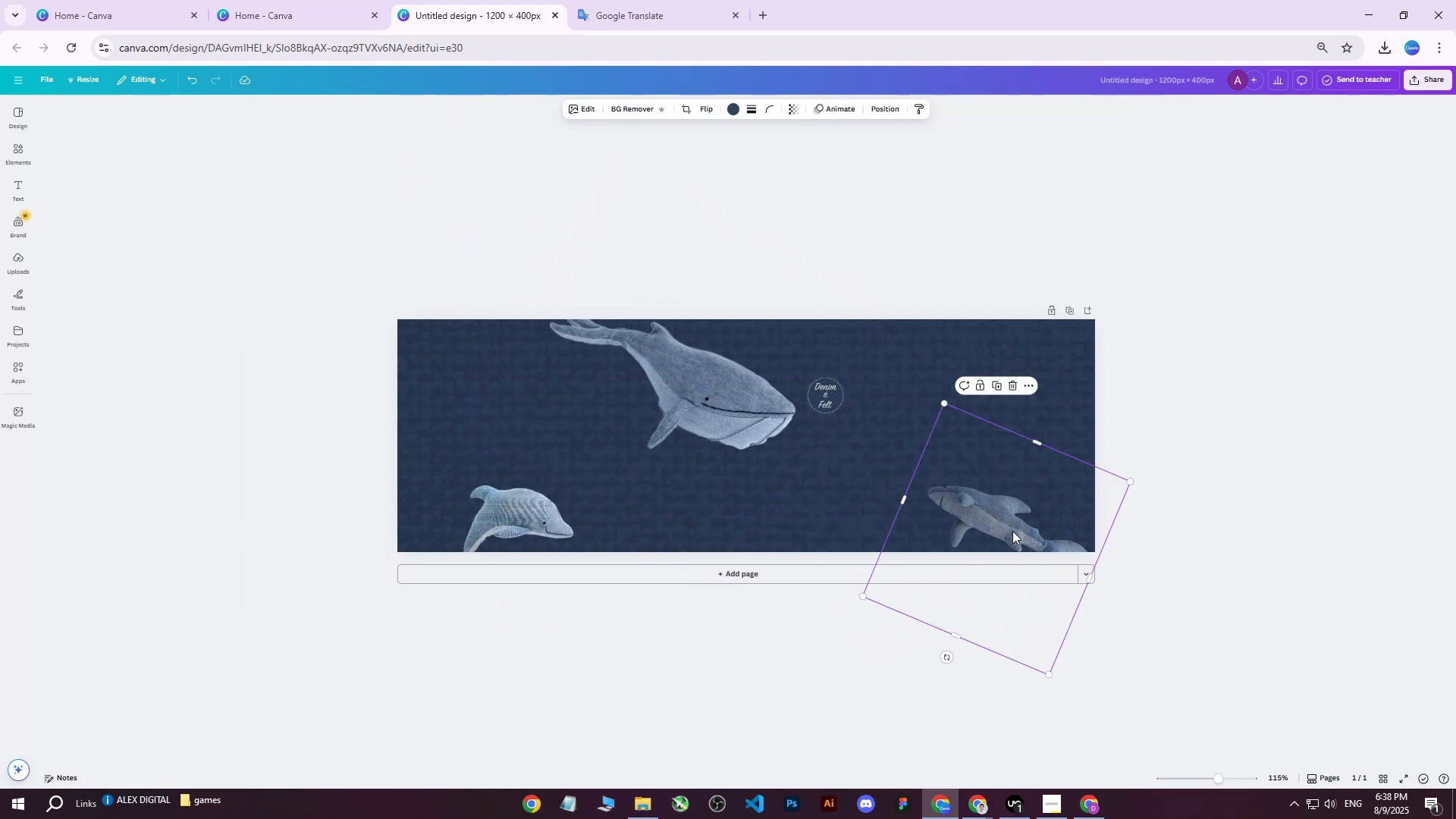 
left_click_drag(start_coordinate=[1014, 531], to_coordinate=[1018, 529])
 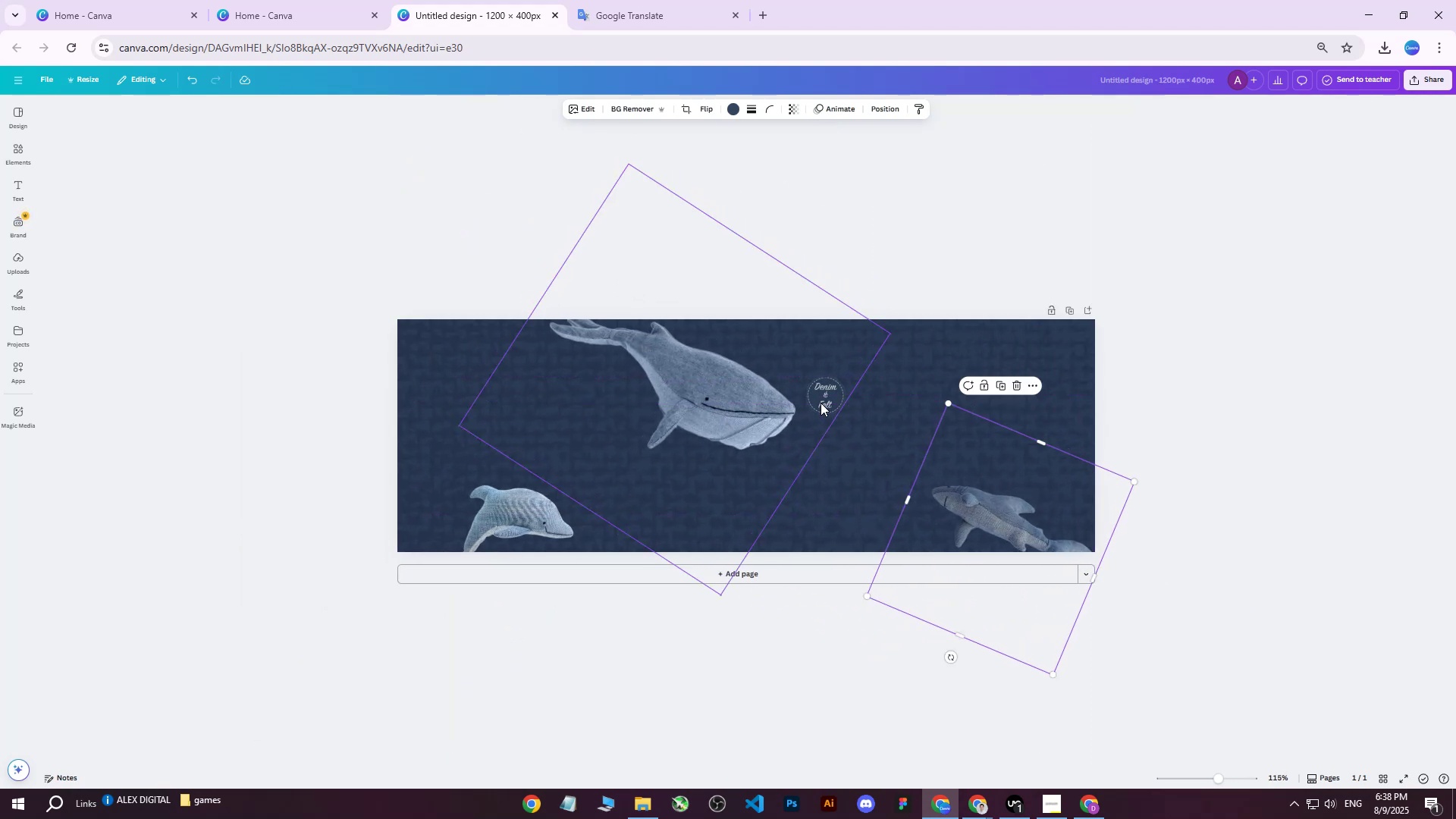 
left_click([821, 402])
 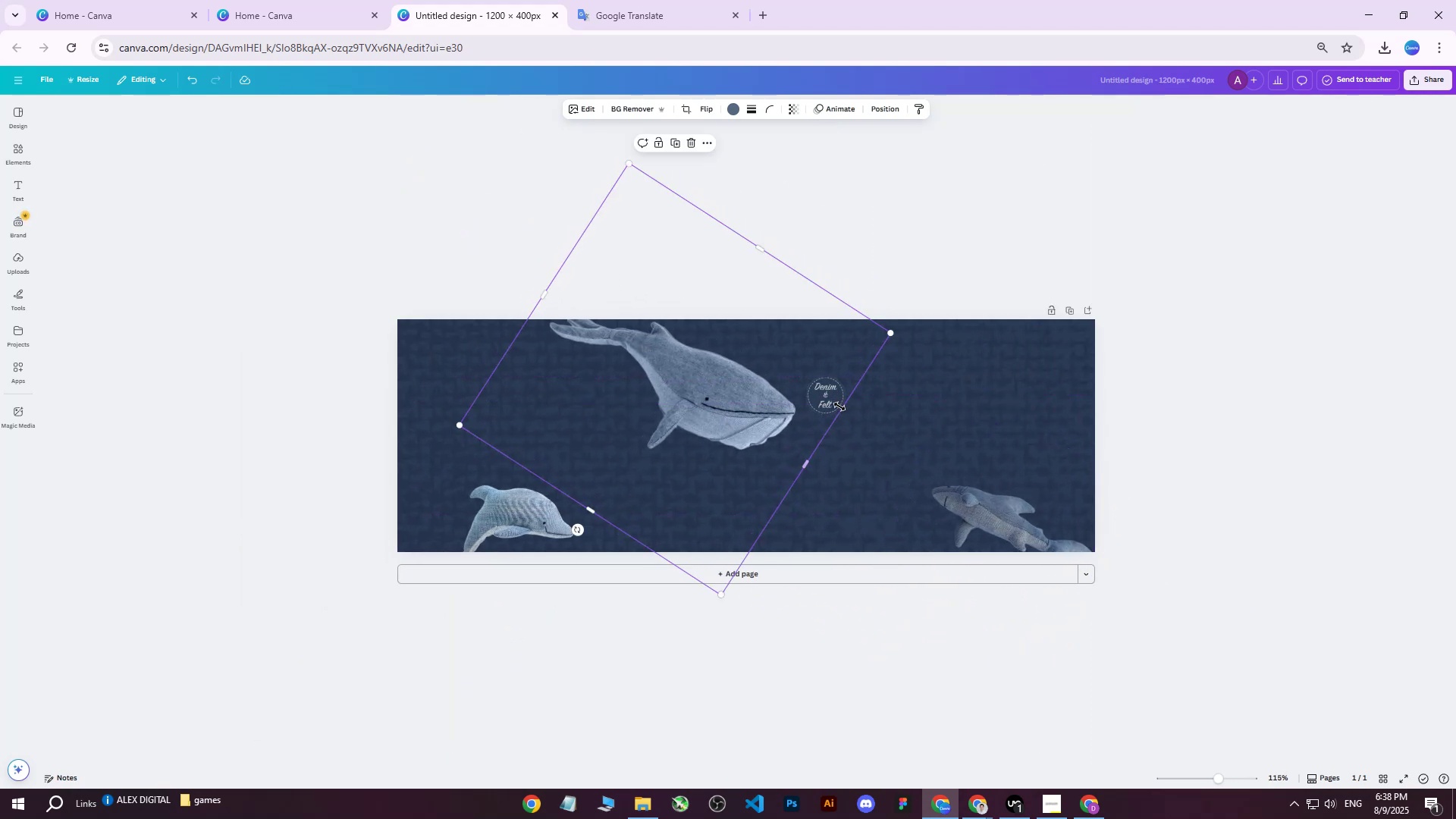 
right_click([827, 397])
 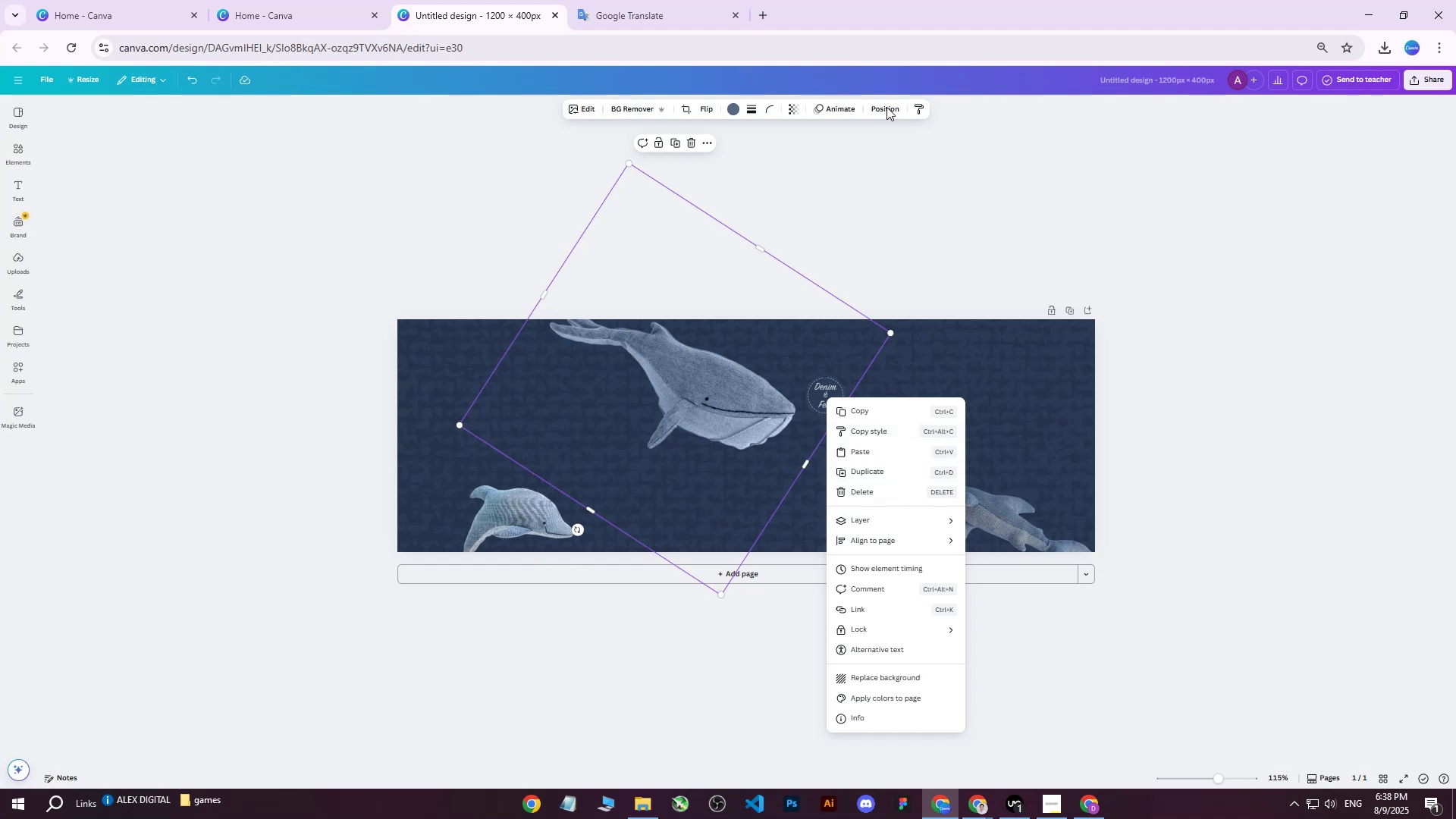 
double_click([886, 107])
 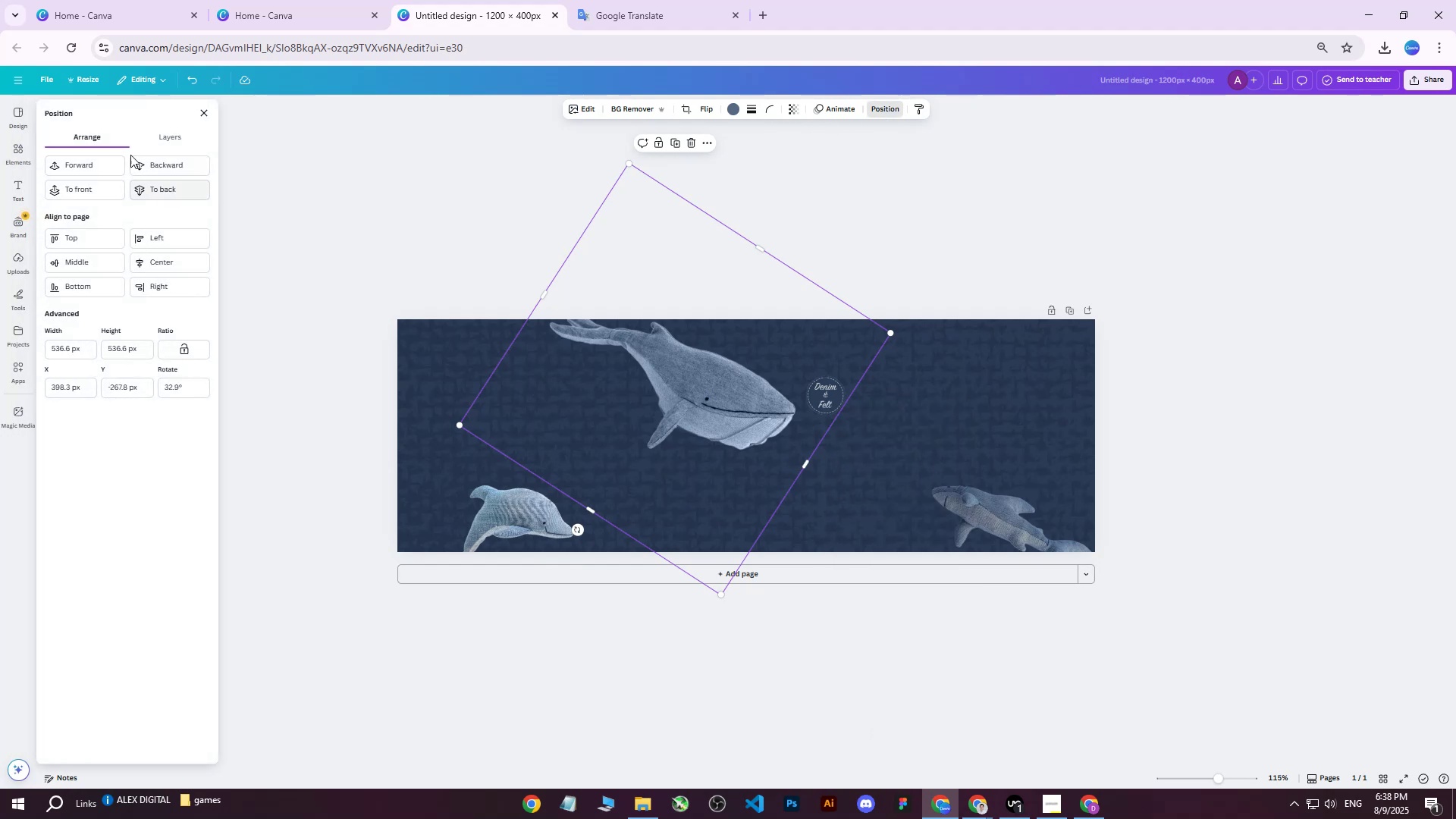 
left_click([156, 140])
 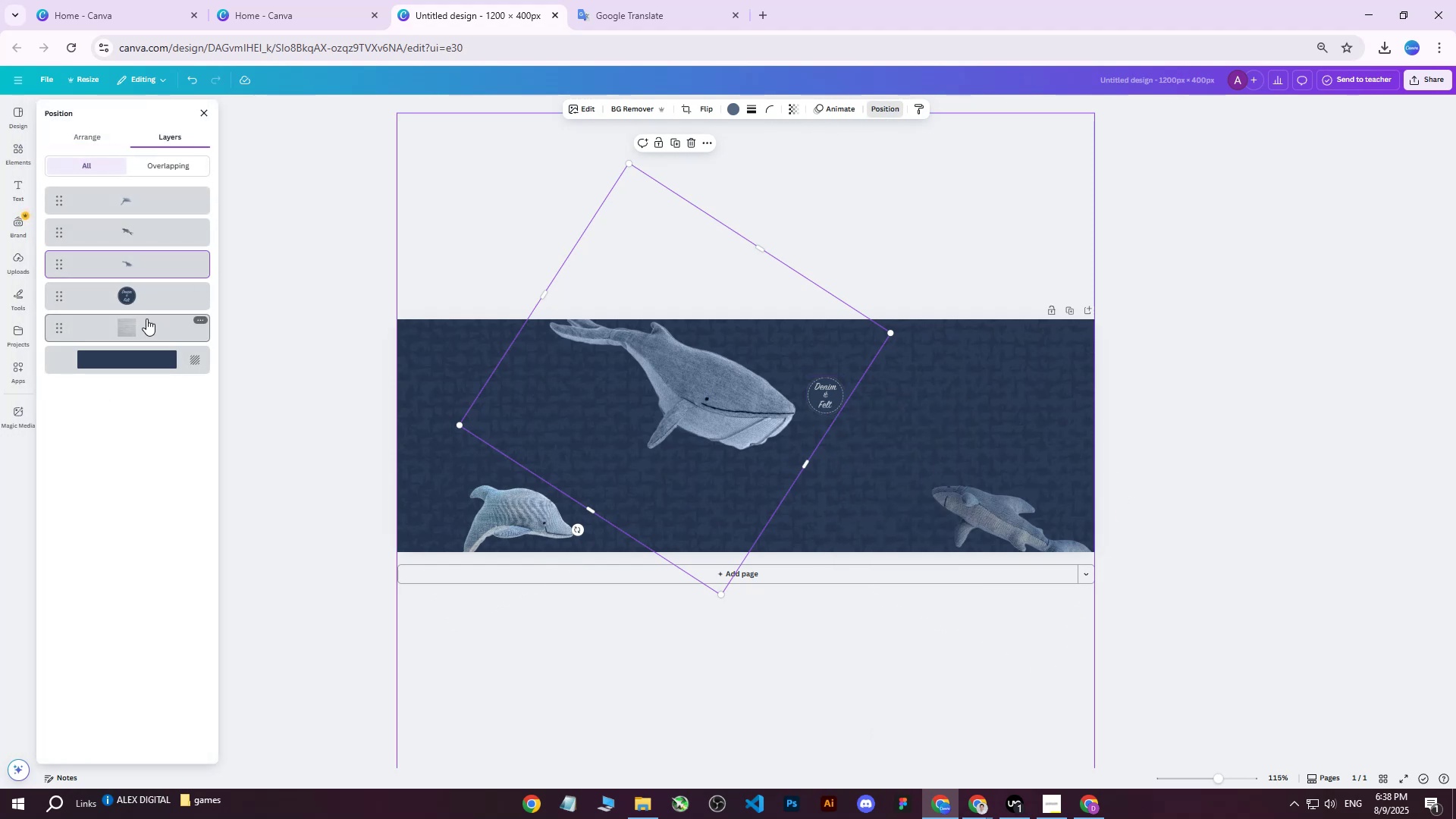 
left_click([127, 297])
 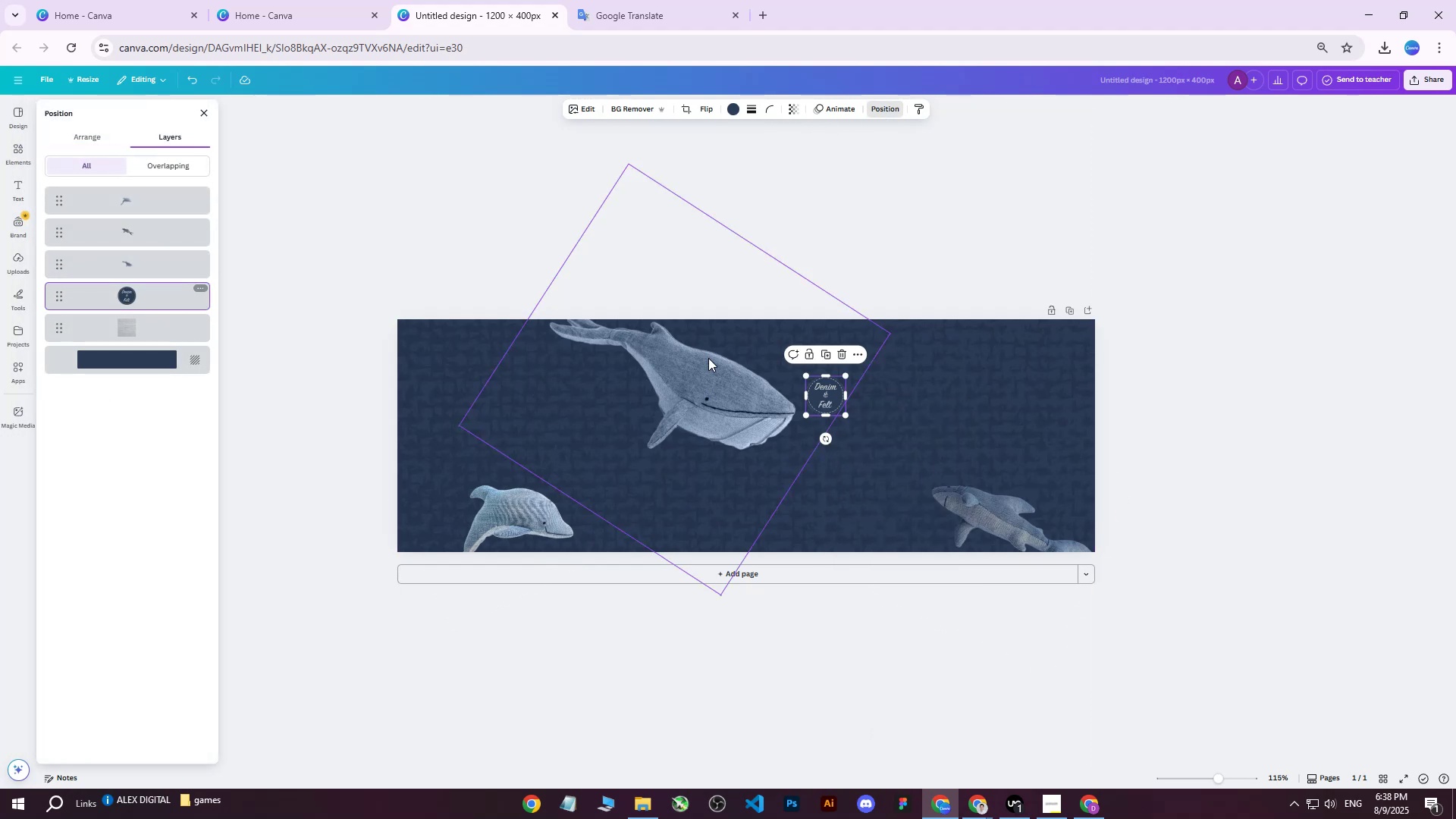 
hold_key(key=ControlLeft, duration=0.31)
scroll: coordinate [915, 400], scroll_direction: up, amount: 5.0
 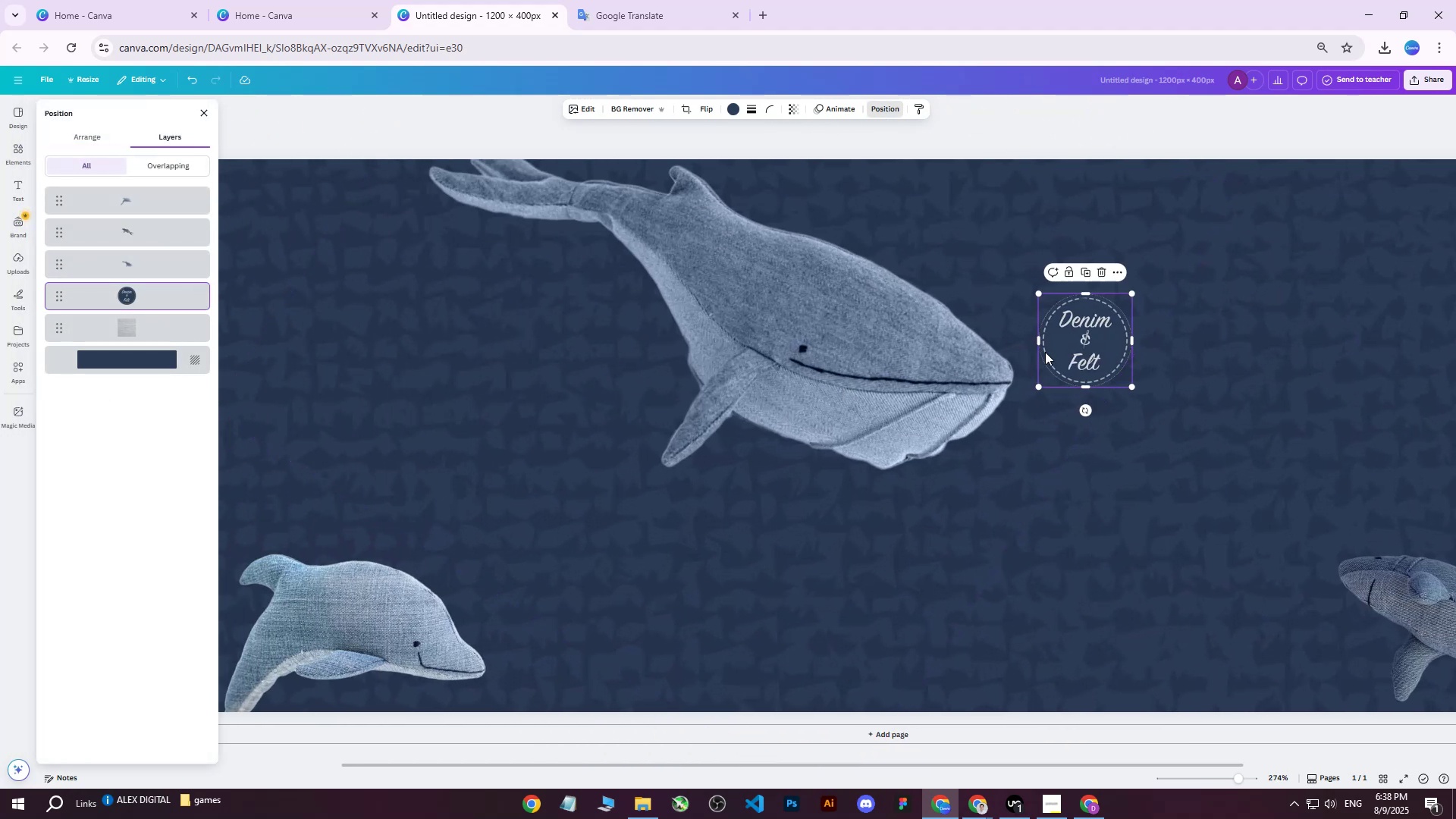 
key(Control+ControlLeft)
 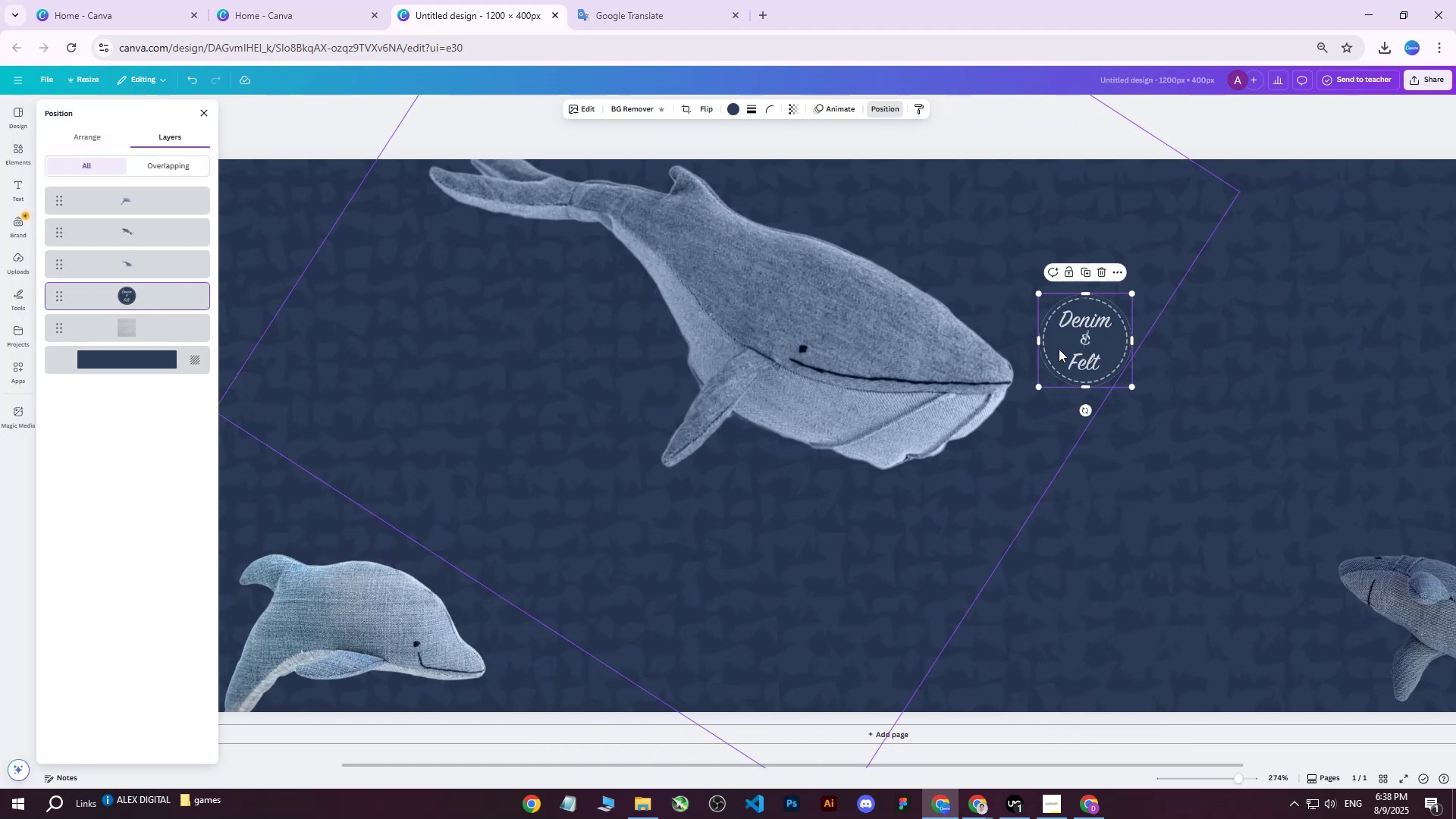 
scroll: coordinate [1059, 349], scroll_direction: down, amount: 4.0
 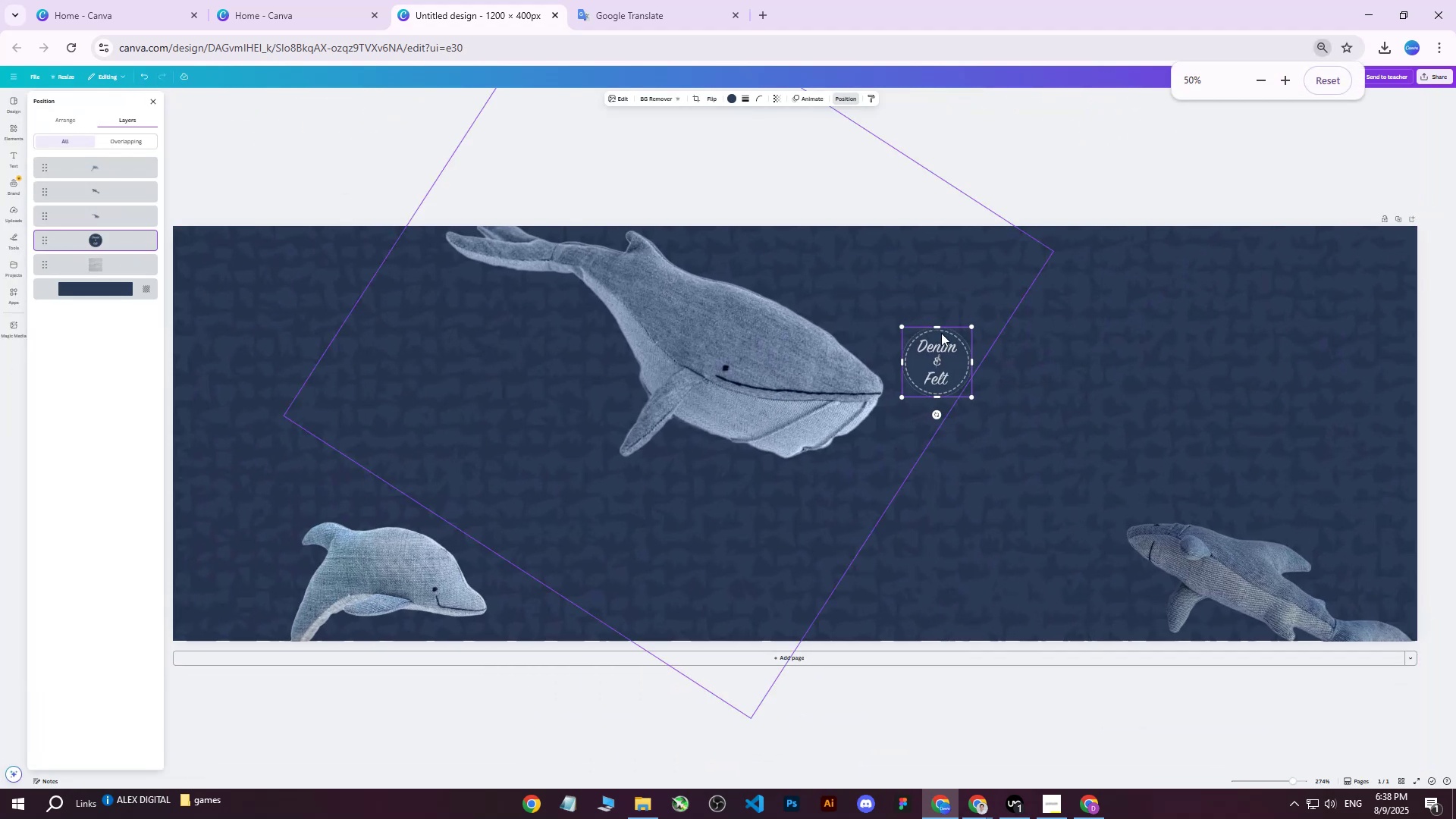 
key(Control+ControlLeft)
 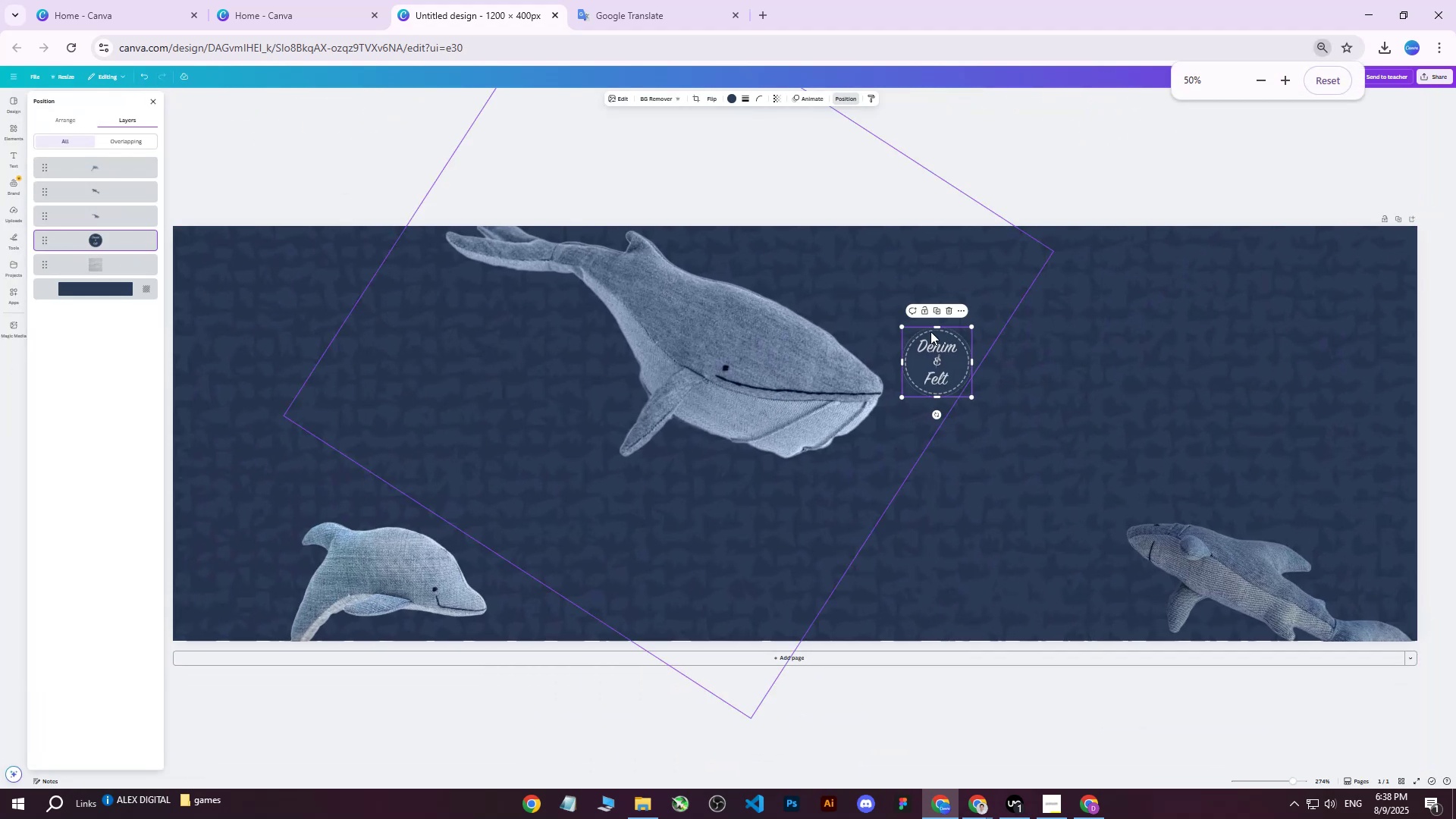 
left_click_drag(start_coordinate=[938, 359], to_coordinate=[1124, 350])
 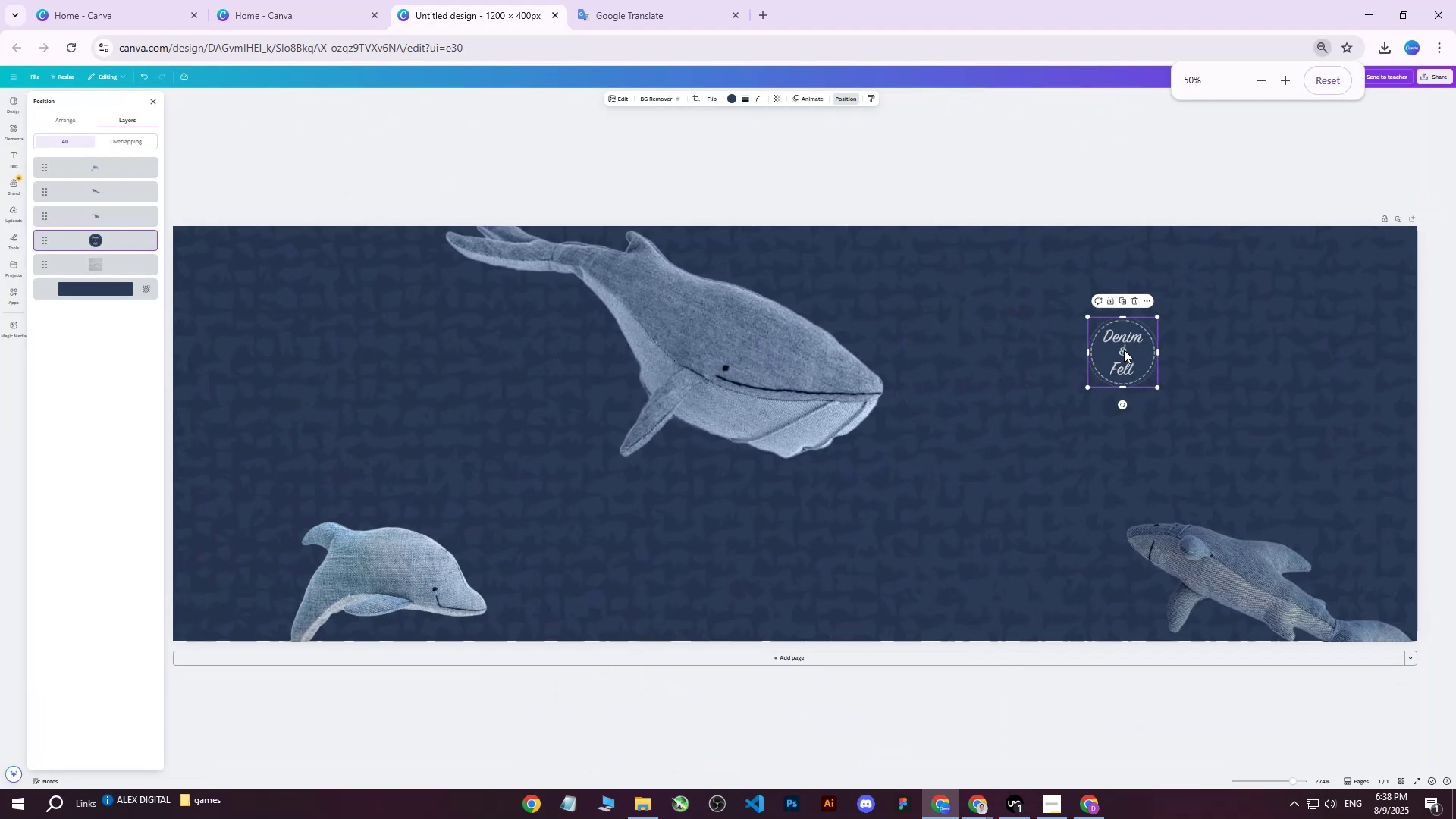 
key(Control+ControlLeft)
 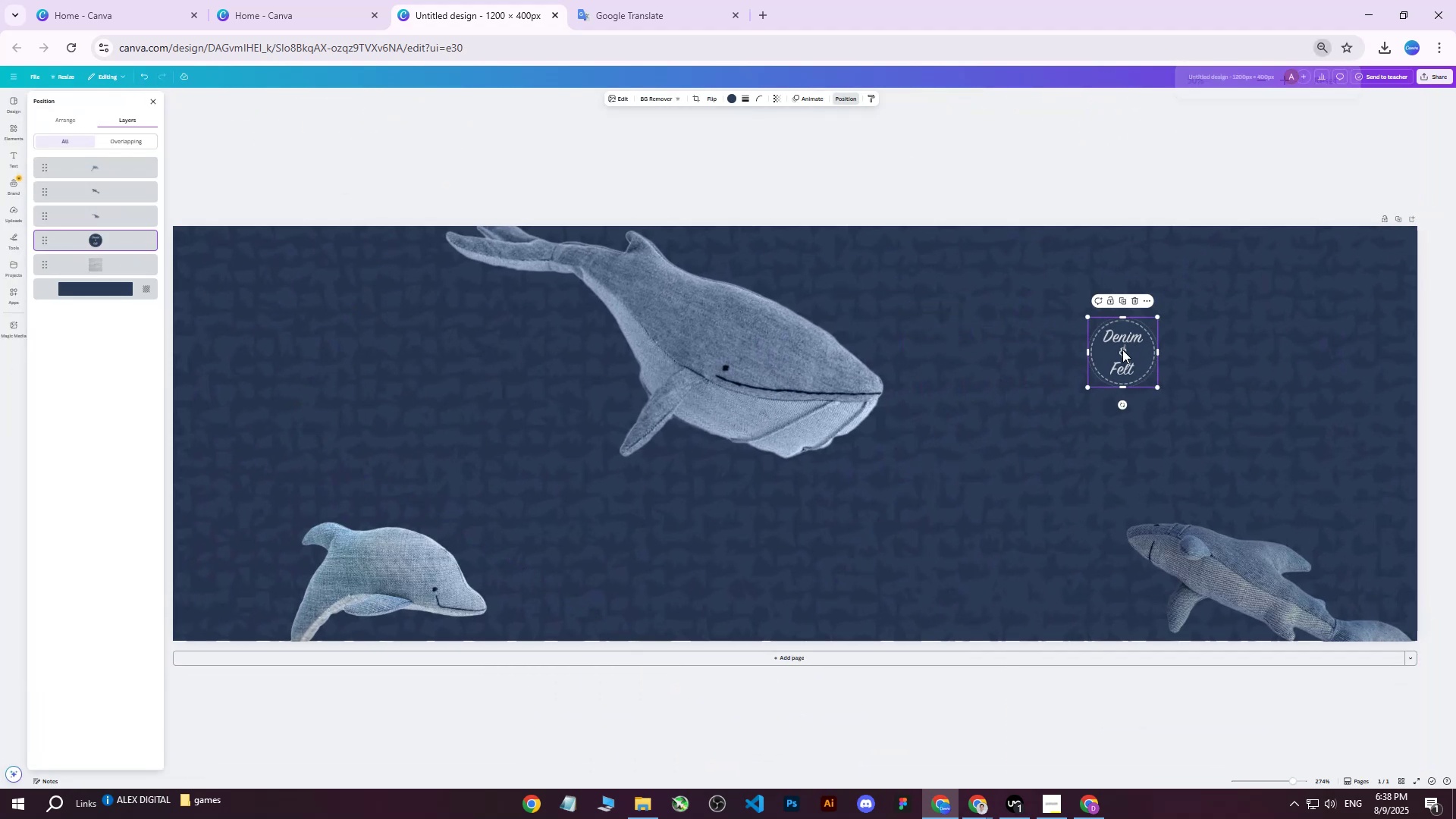 
scroll: coordinate [999, 350], scroll_direction: down, amount: 6.0
 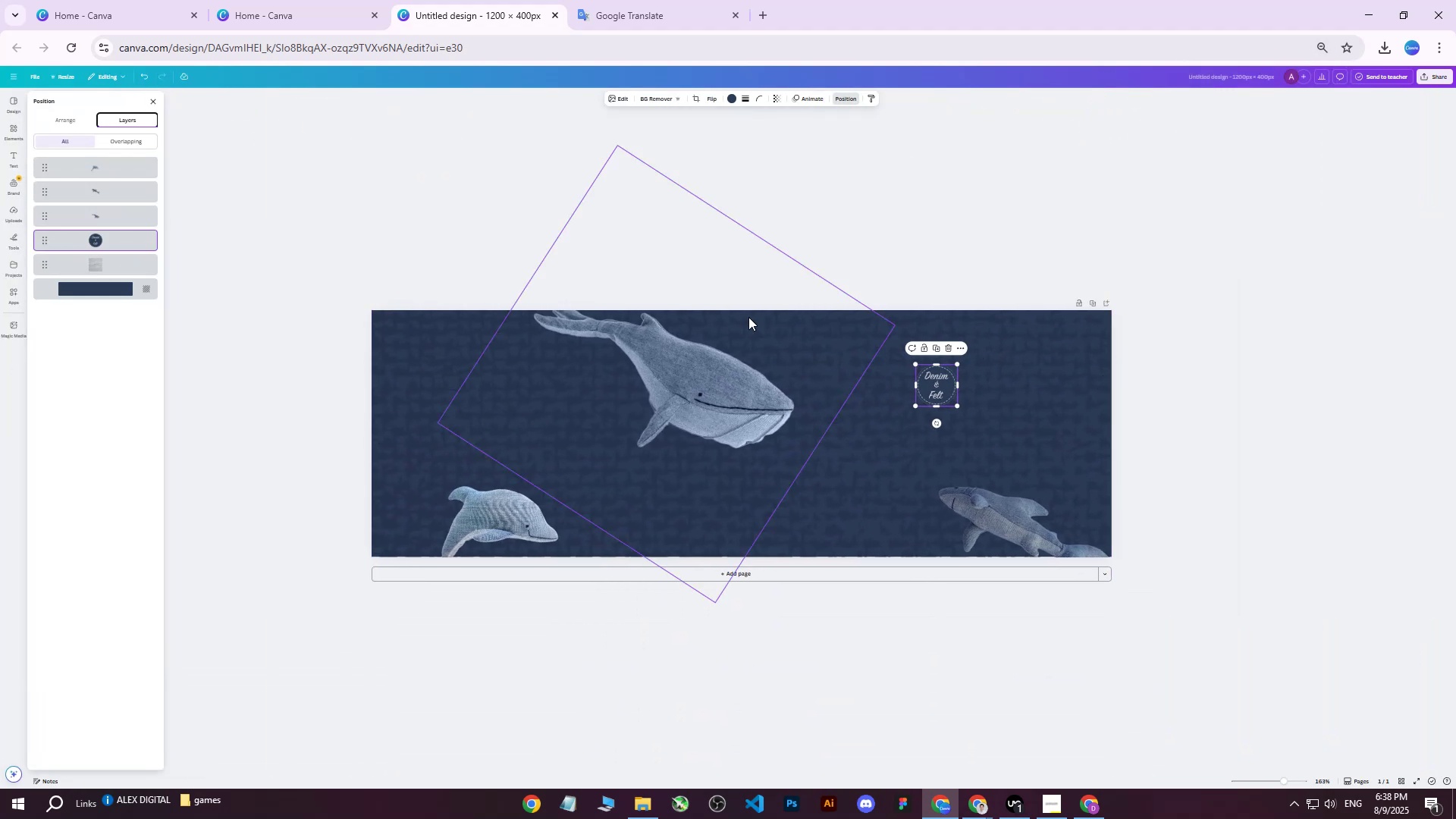 
hold_key(key=ShiftLeft, duration=0.62)
 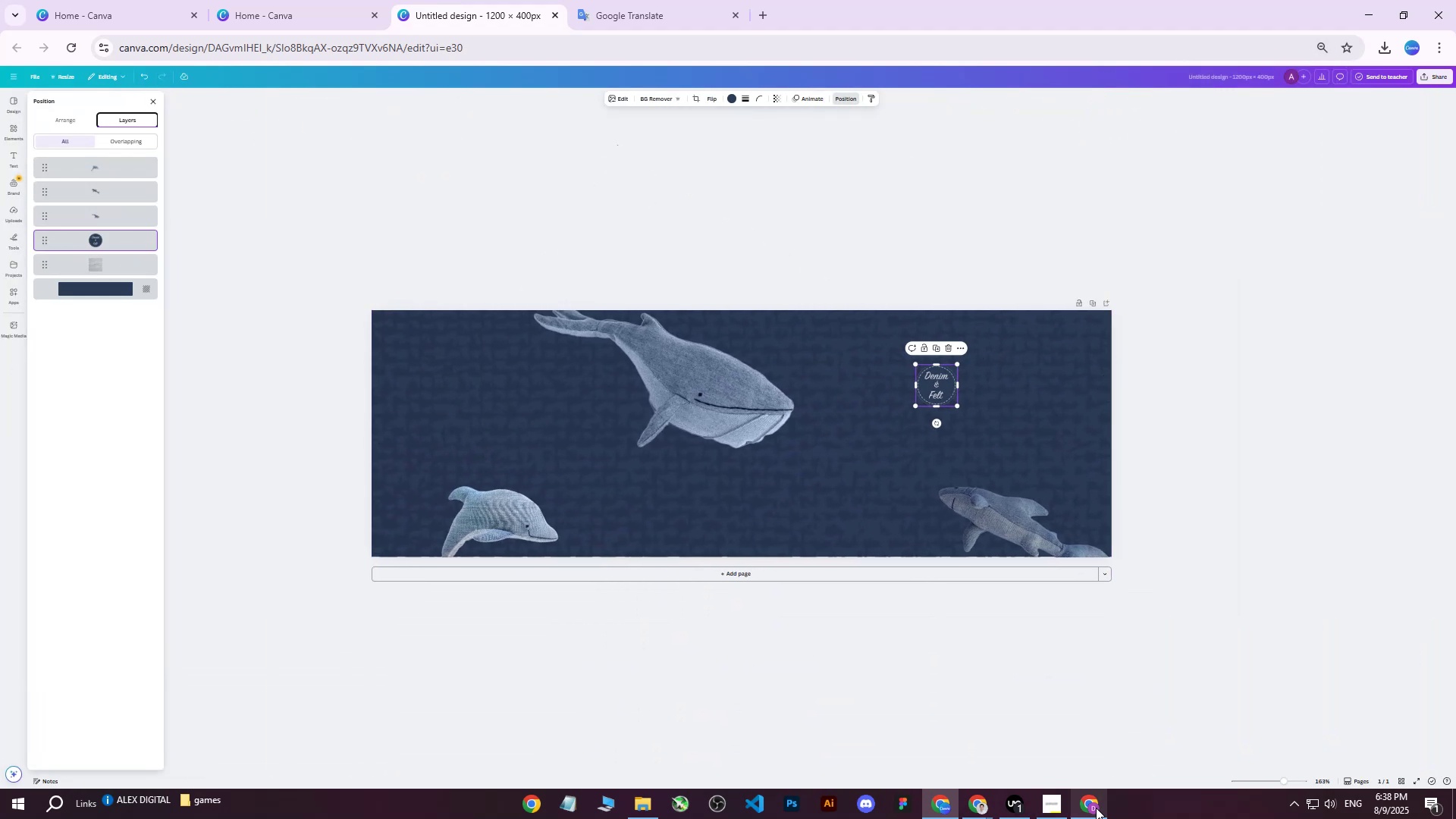 
left_click([1092, 808])
 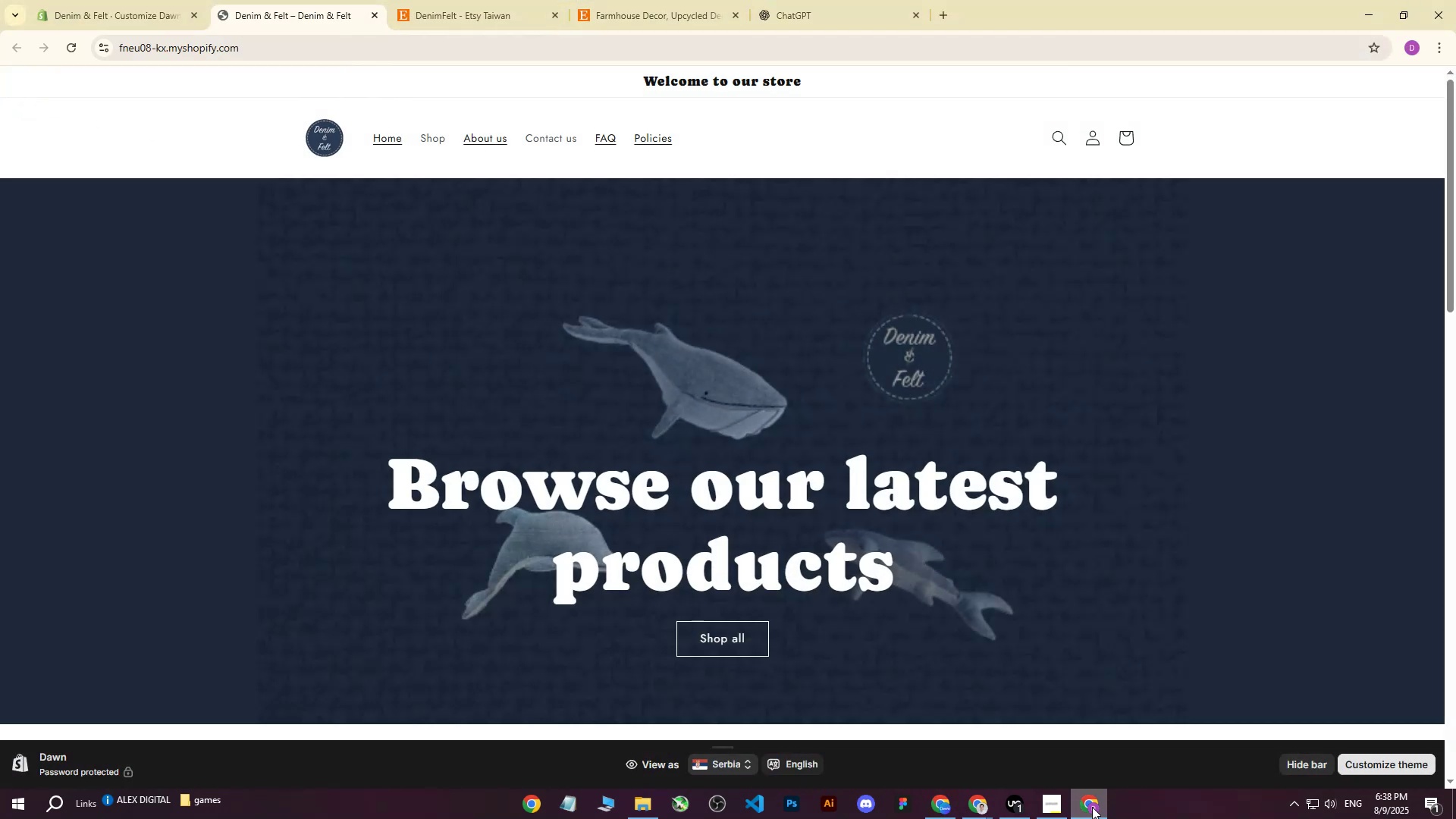 
left_click([1092, 807])
 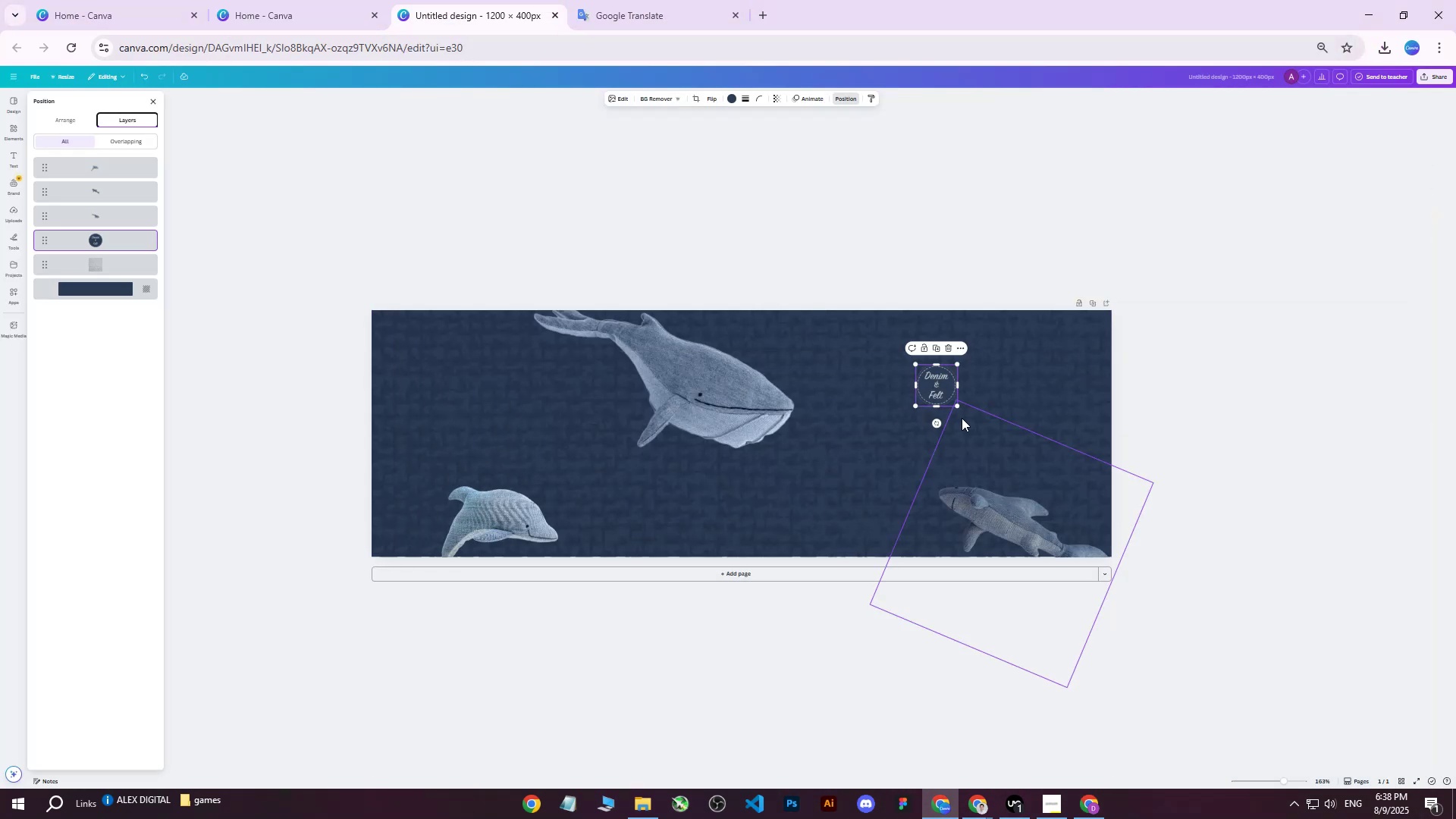 
hold_key(key=ControlLeft, duration=0.83)
scroll: coordinate [980, 392], scroll_direction: none, amount: 0.0
 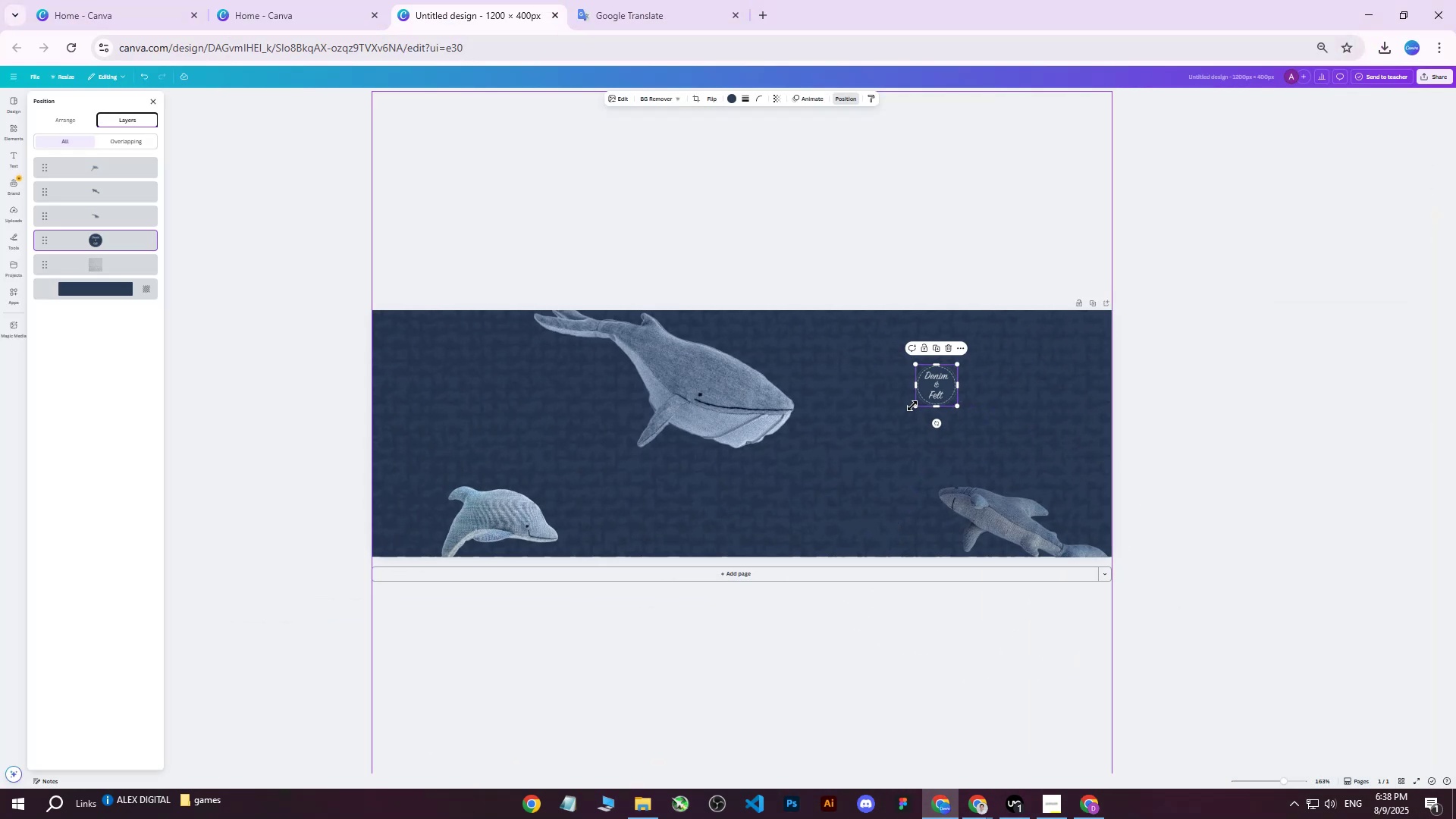 
left_click_drag(start_coordinate=[914, 406], to_coordinate=[861, 461])
 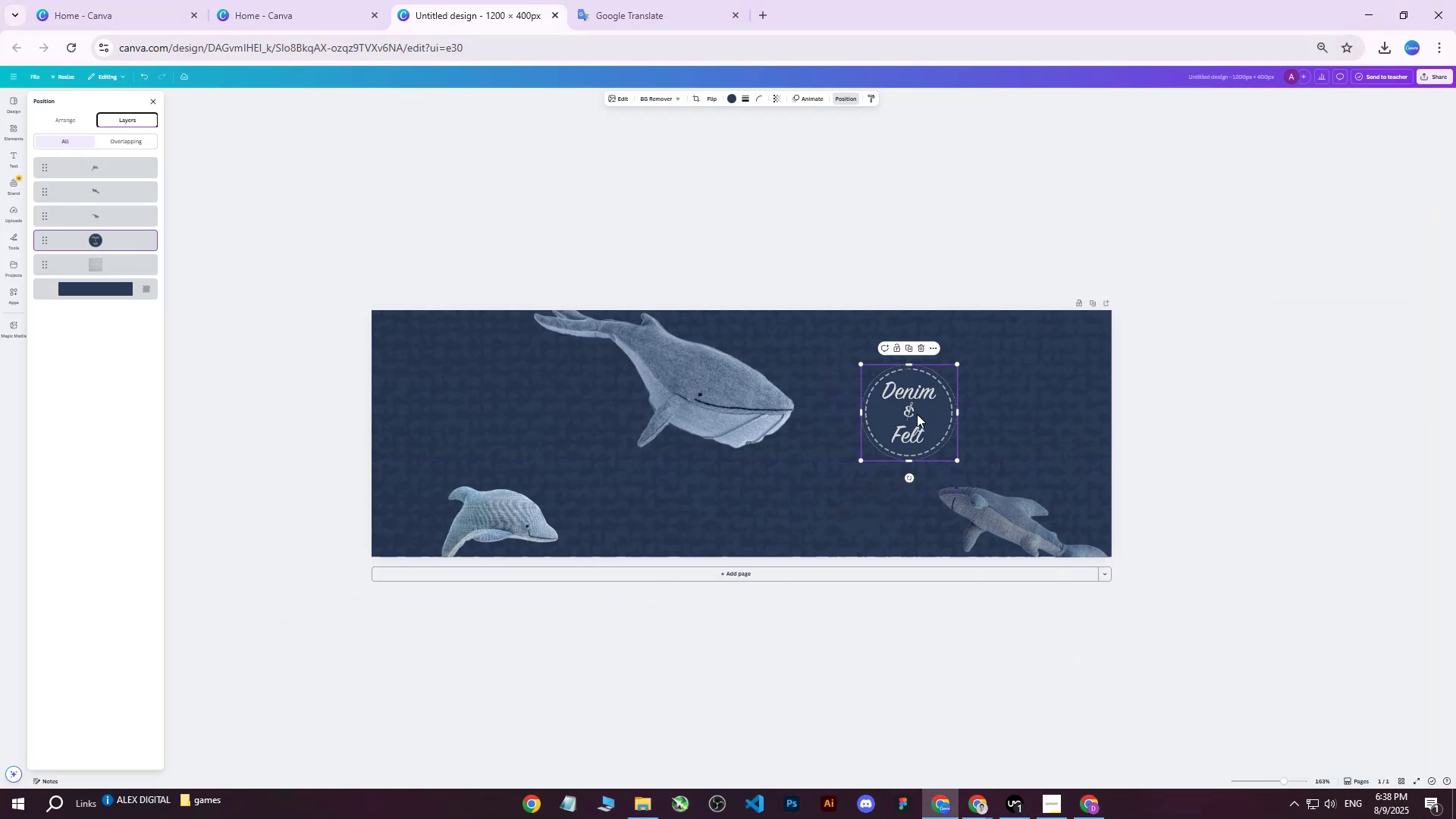 
left_click_drag(start_coordinate=[917, 413], to_coordinate=[999, 369])
 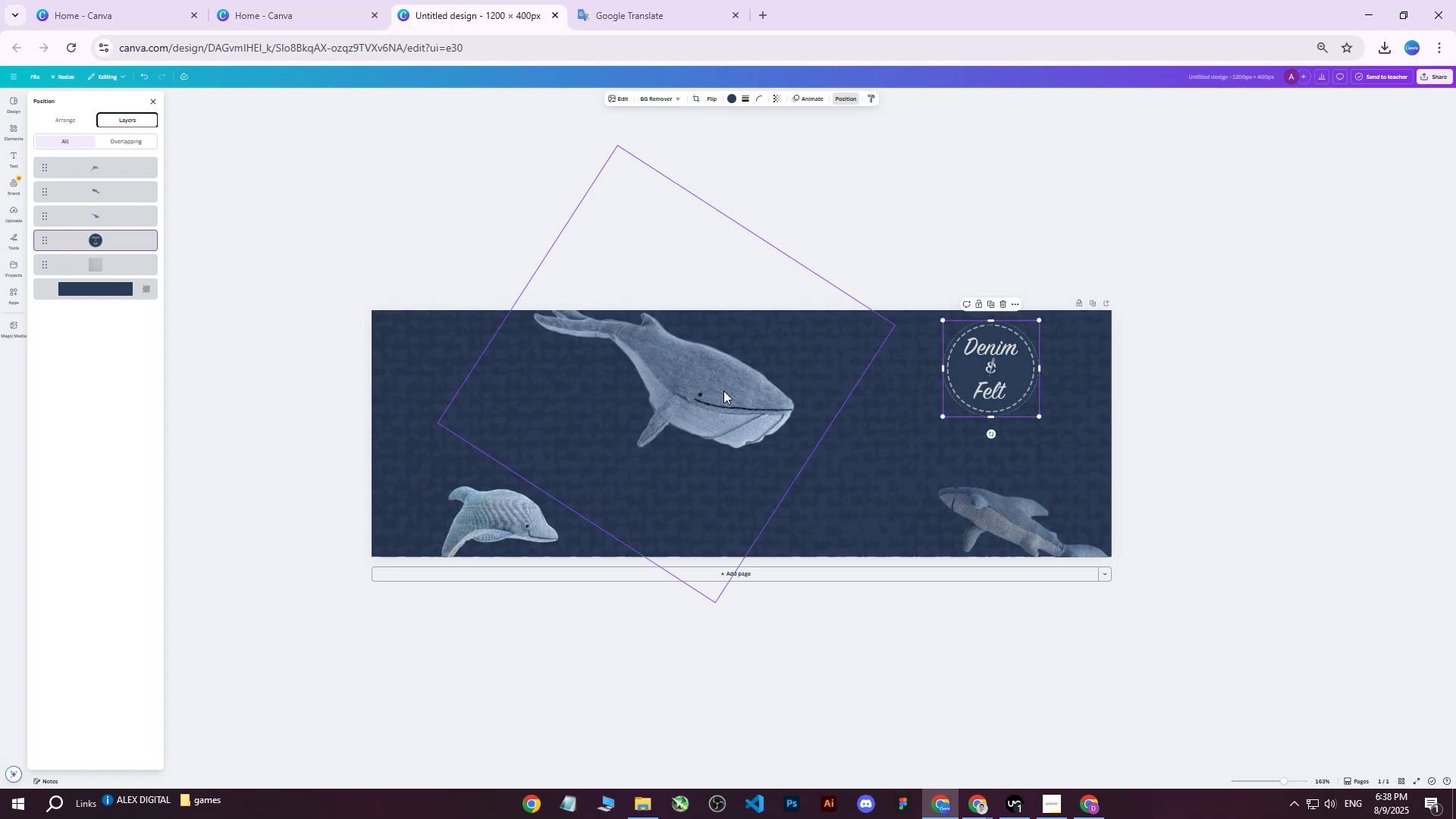 
left_click([723, 391])
 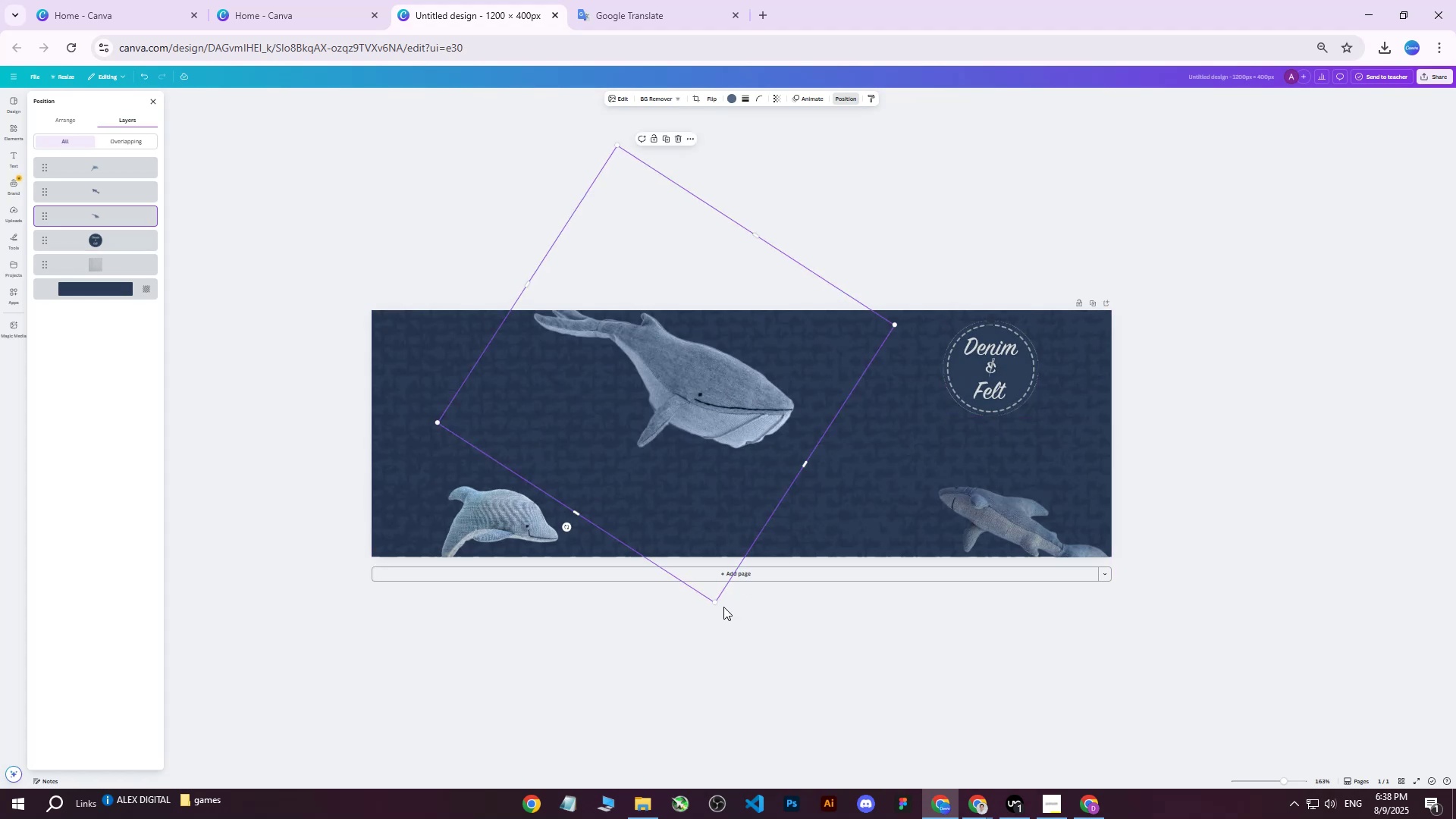 
left_click_drag(start_coordinate=[714, 605], to_coordinate=[733, 625])
 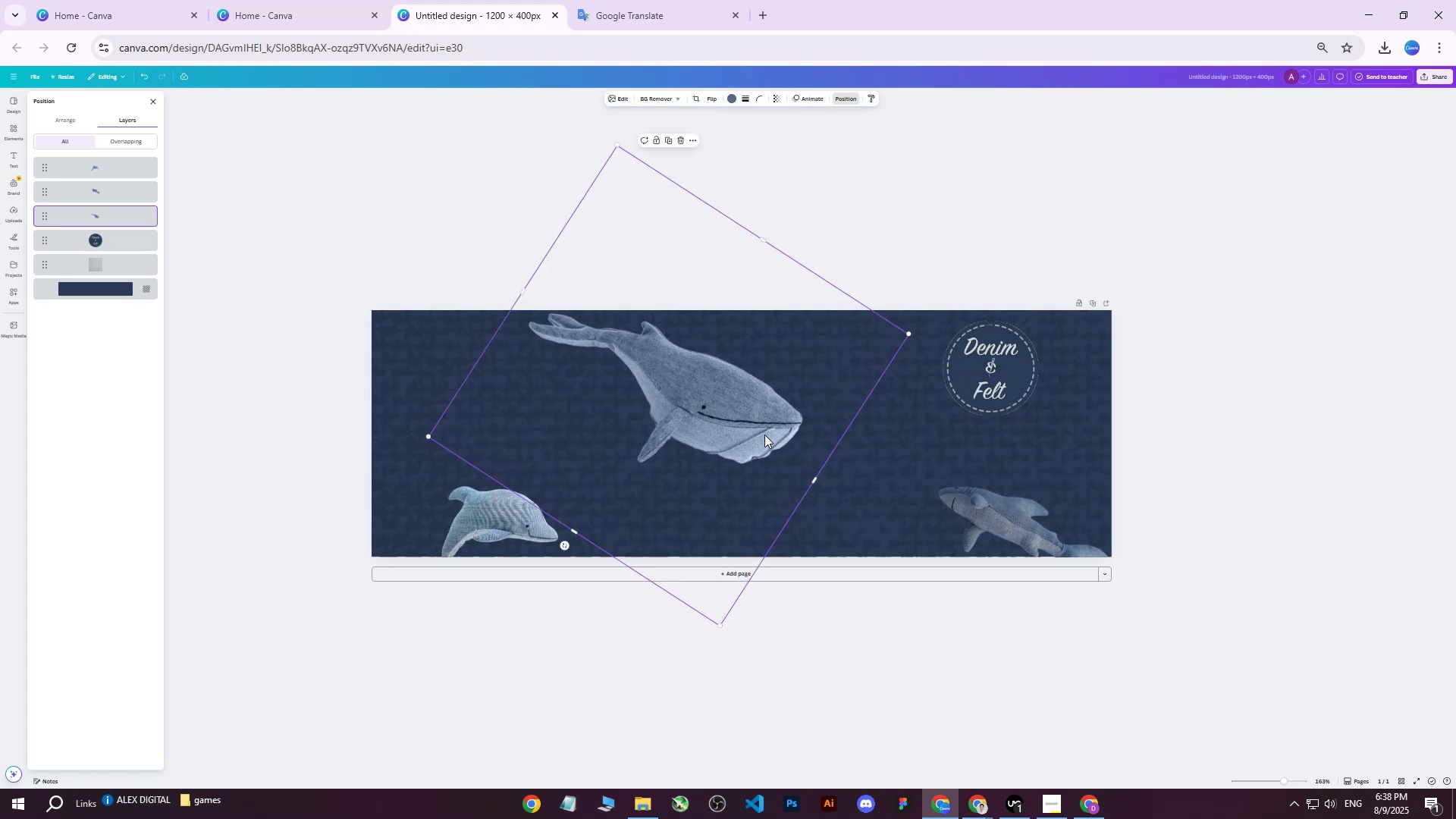 
left_click_drag(start_coordinate=[769, 420], to_coordinate=[774, 423])
 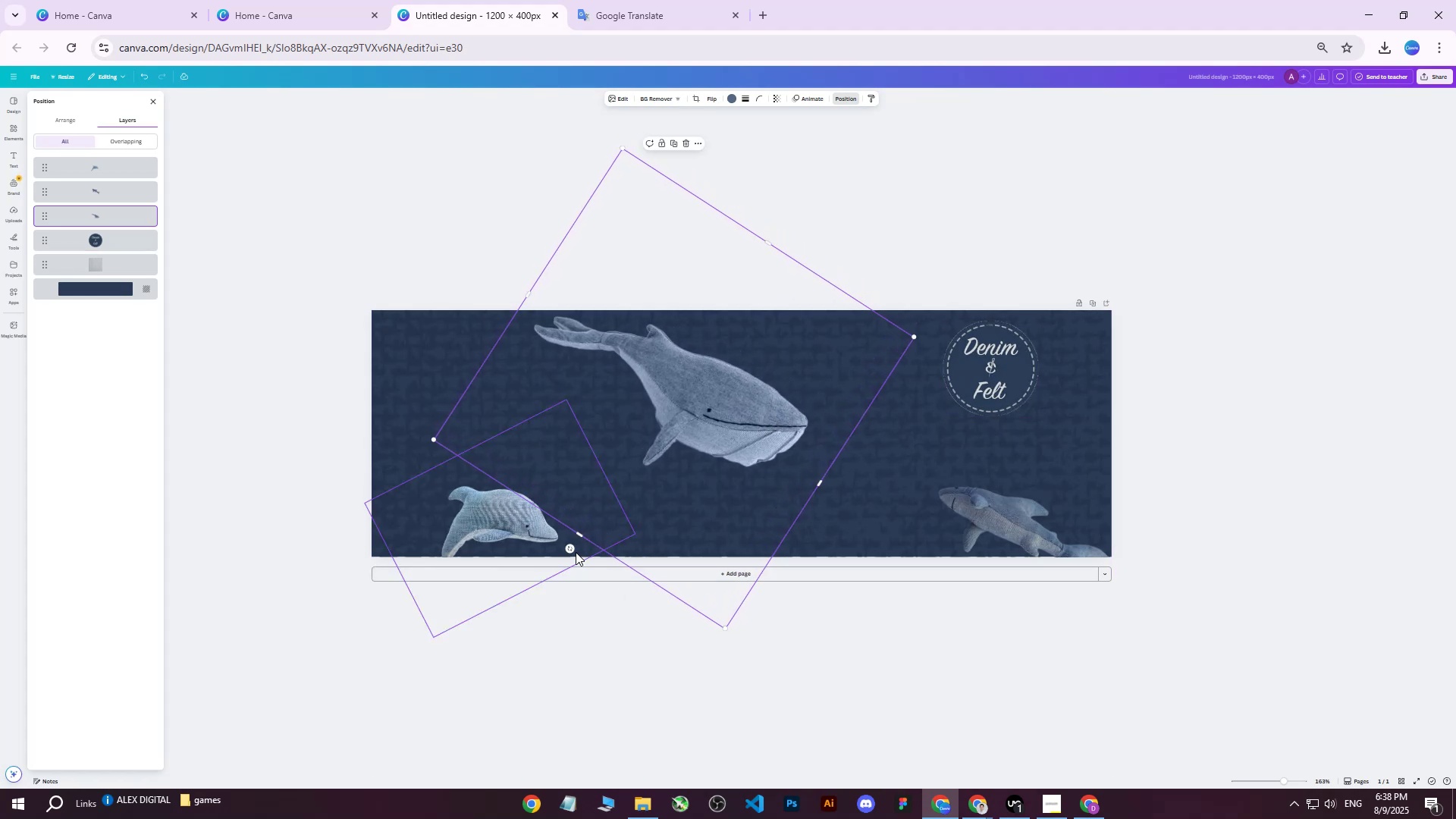 
left_click_drag(start_coordinate=[570, 548], to_coordinate=[613, 560])
 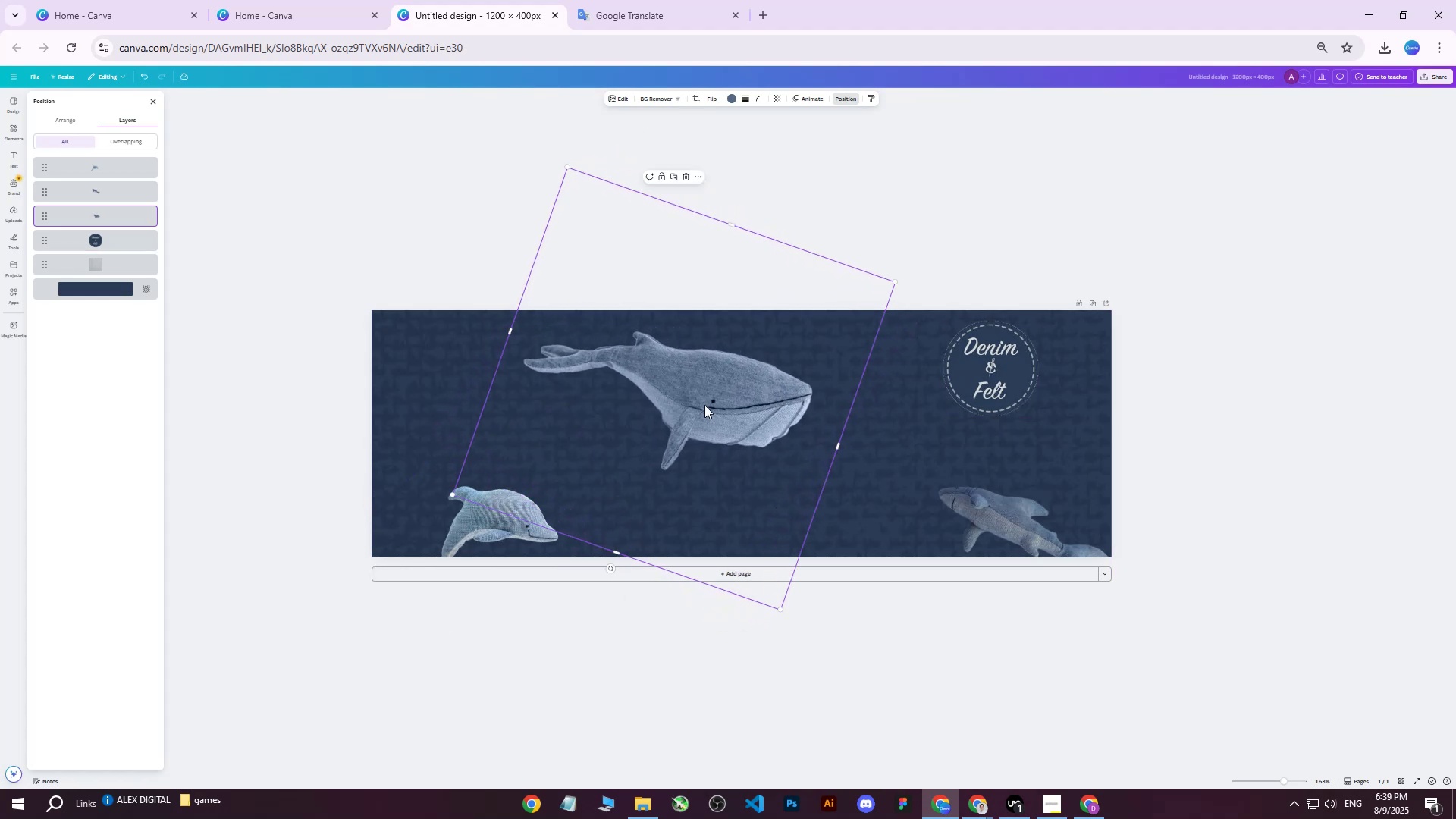 
left_click_drag(start_coordinate=[716, 397], to_coordinate=[721, 410])
 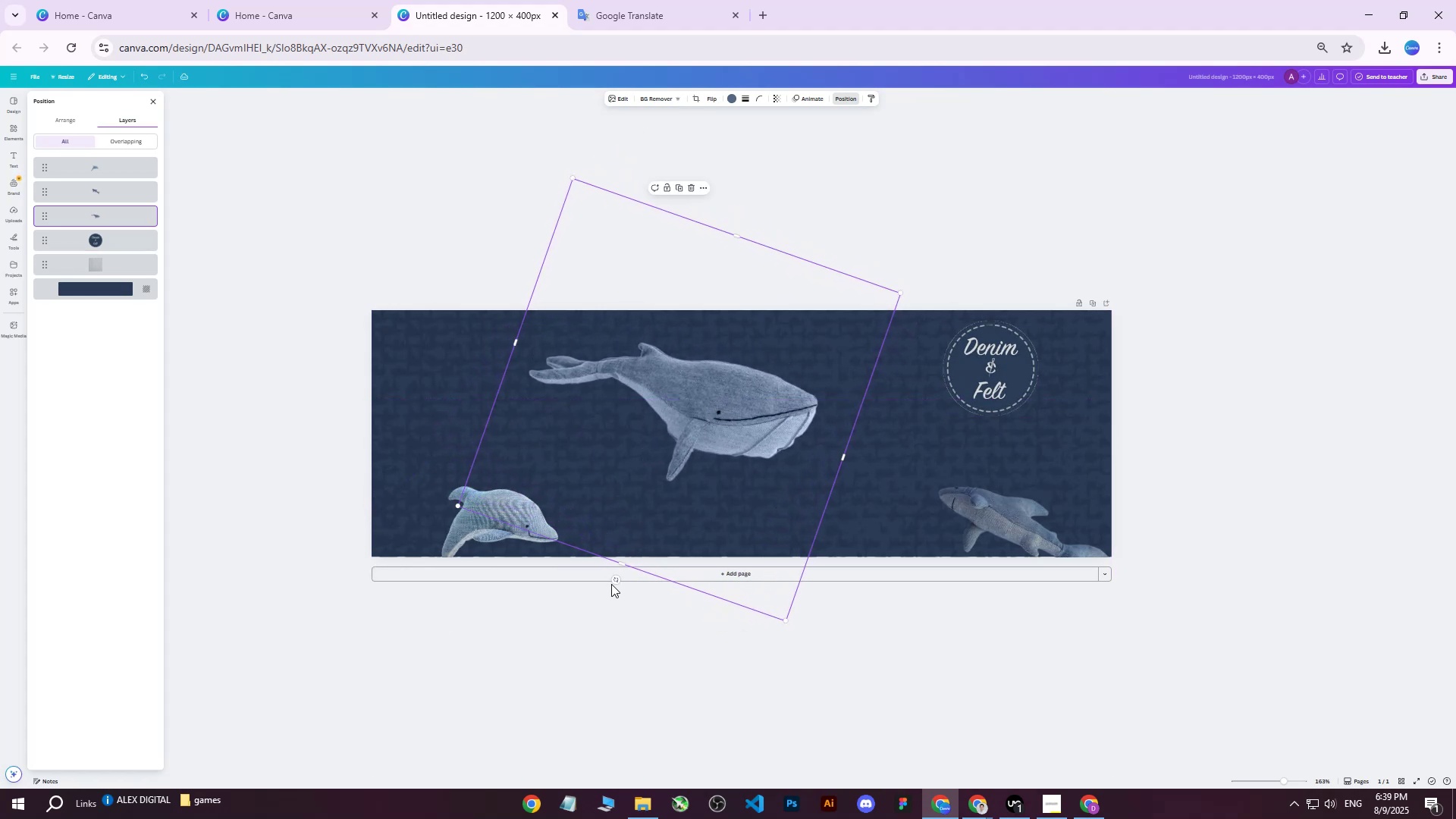 
left_click_drag(start_coordinate=[615, 581], to_coordinate=[707, 577])
 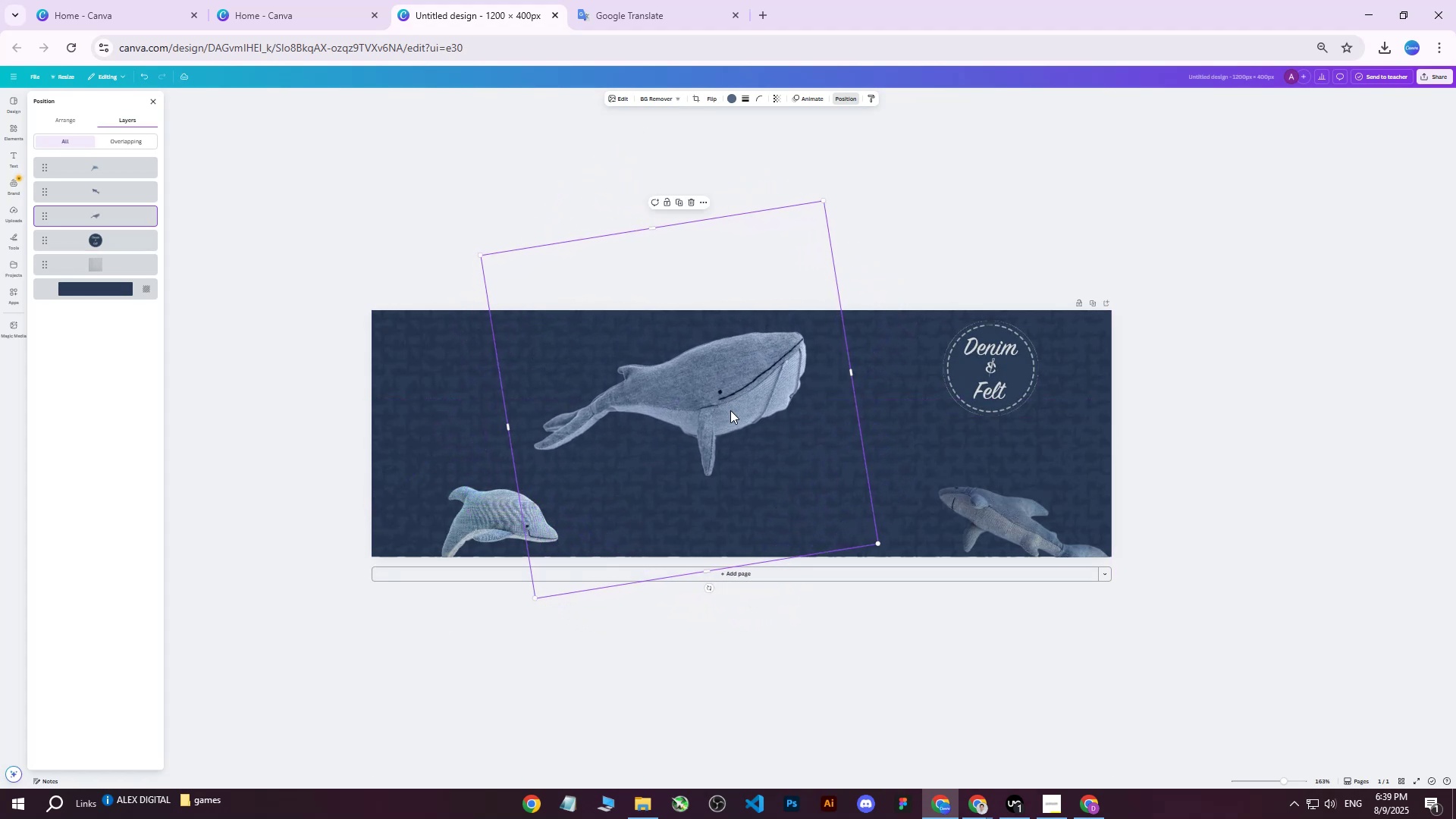 
left_click_drag(start_coordinate=[732, 410], to_coordinate=[748, 405])
 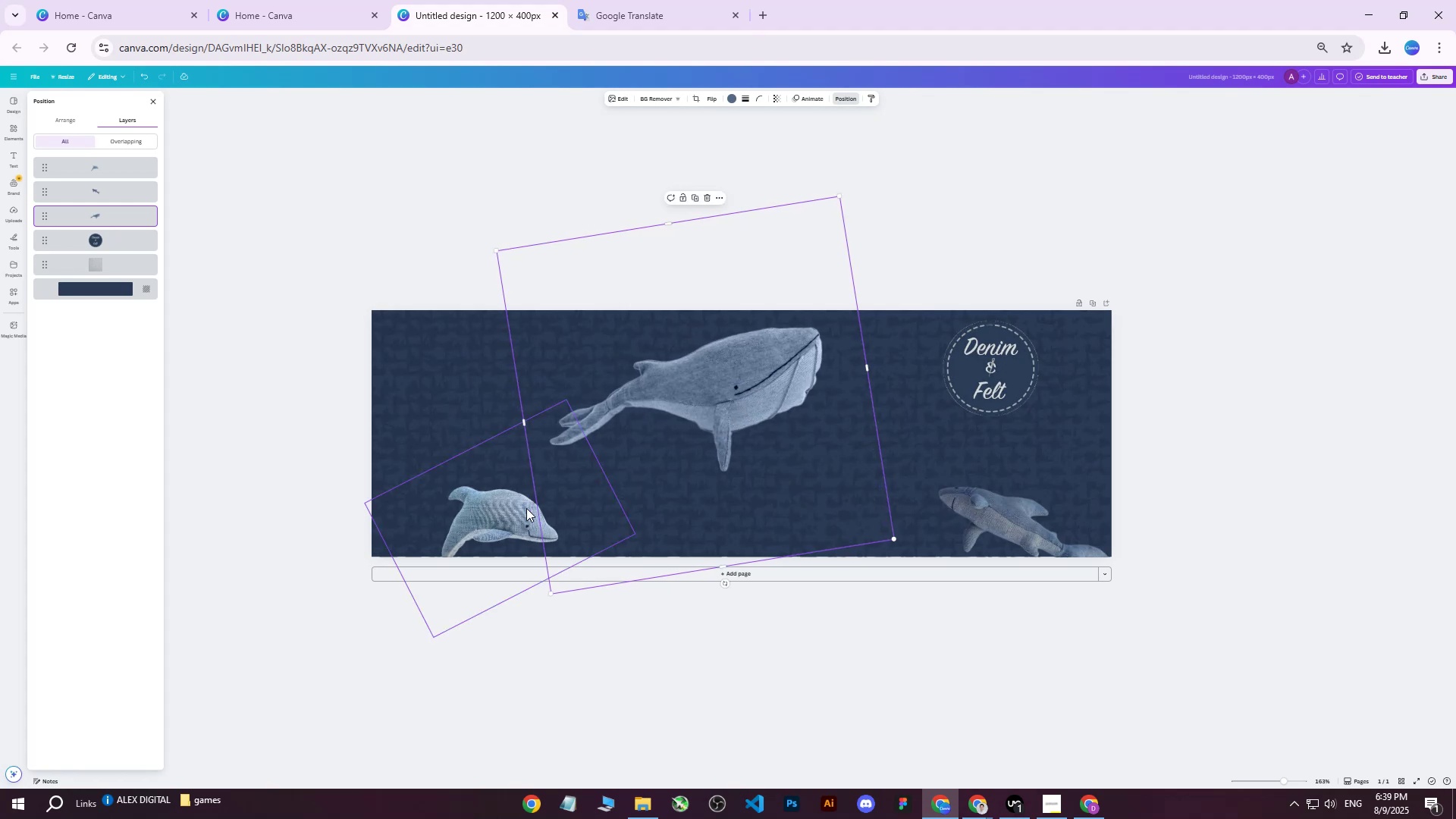 
left_click([523, 508])
 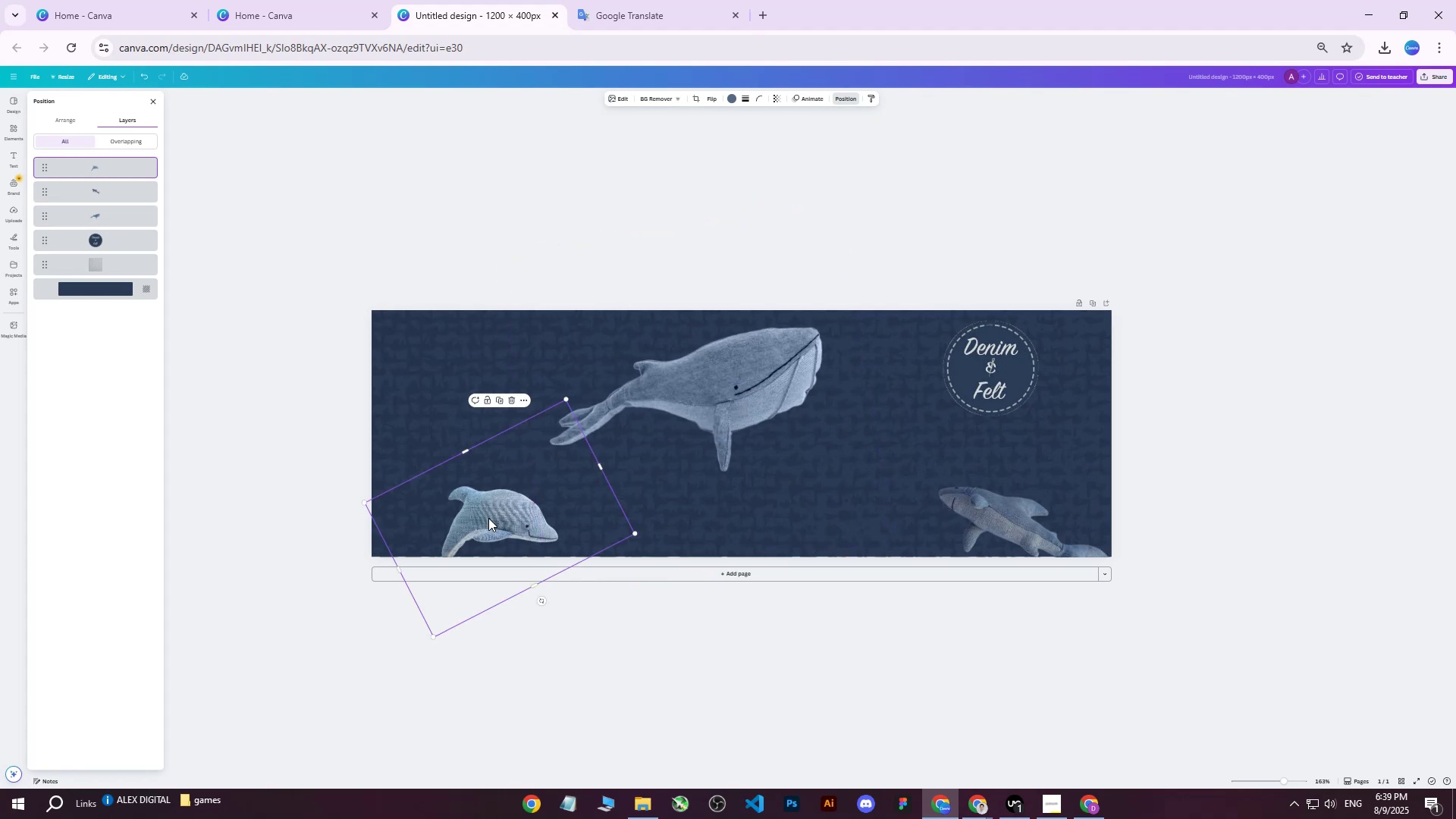 
left_click_drag(start_coordinate=[487, 518], to_coordinate=[469, 494])
 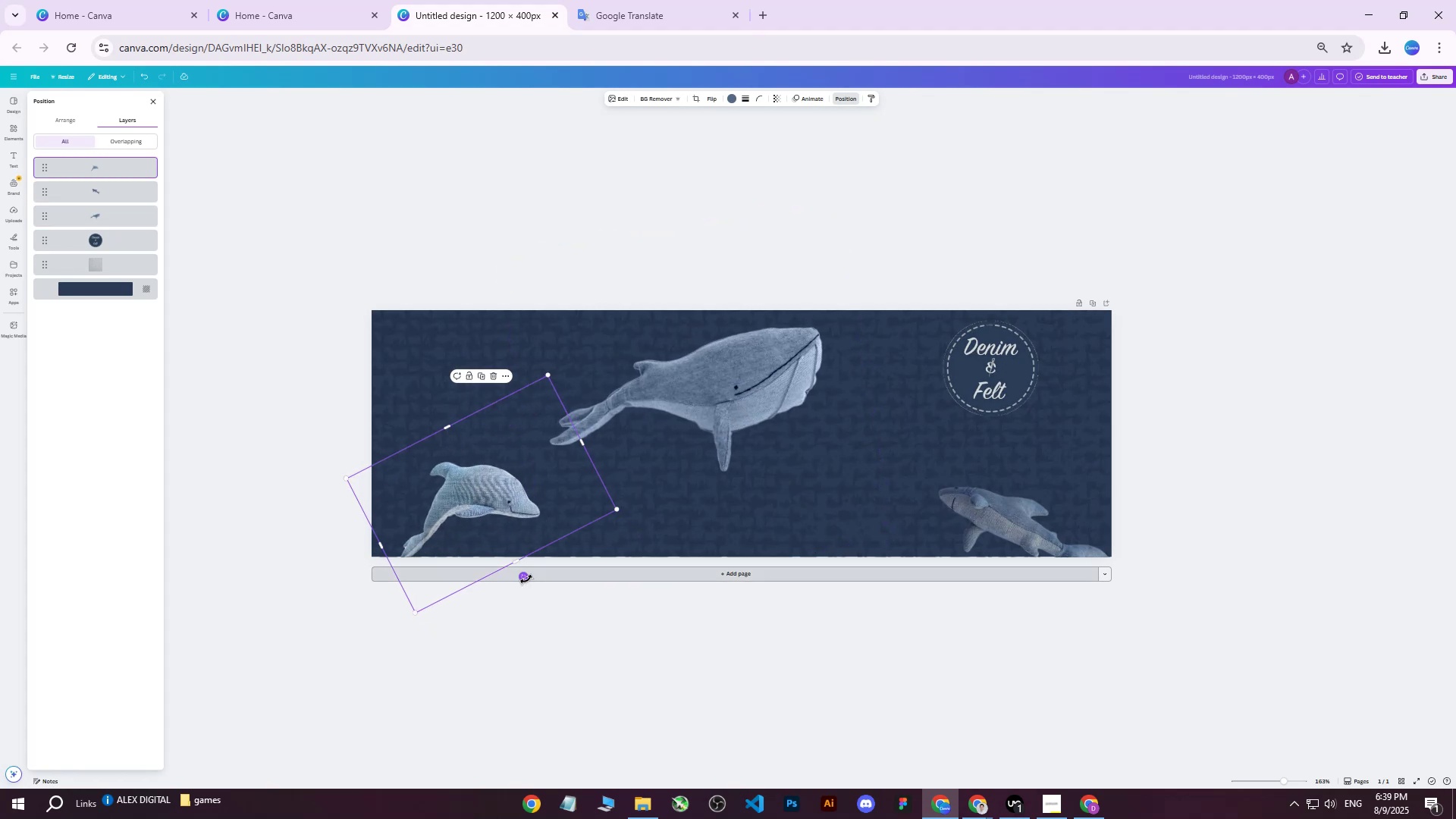 
left_click_drag(start_coordinate=[524, 578], to_coordinate=[492, 604])
 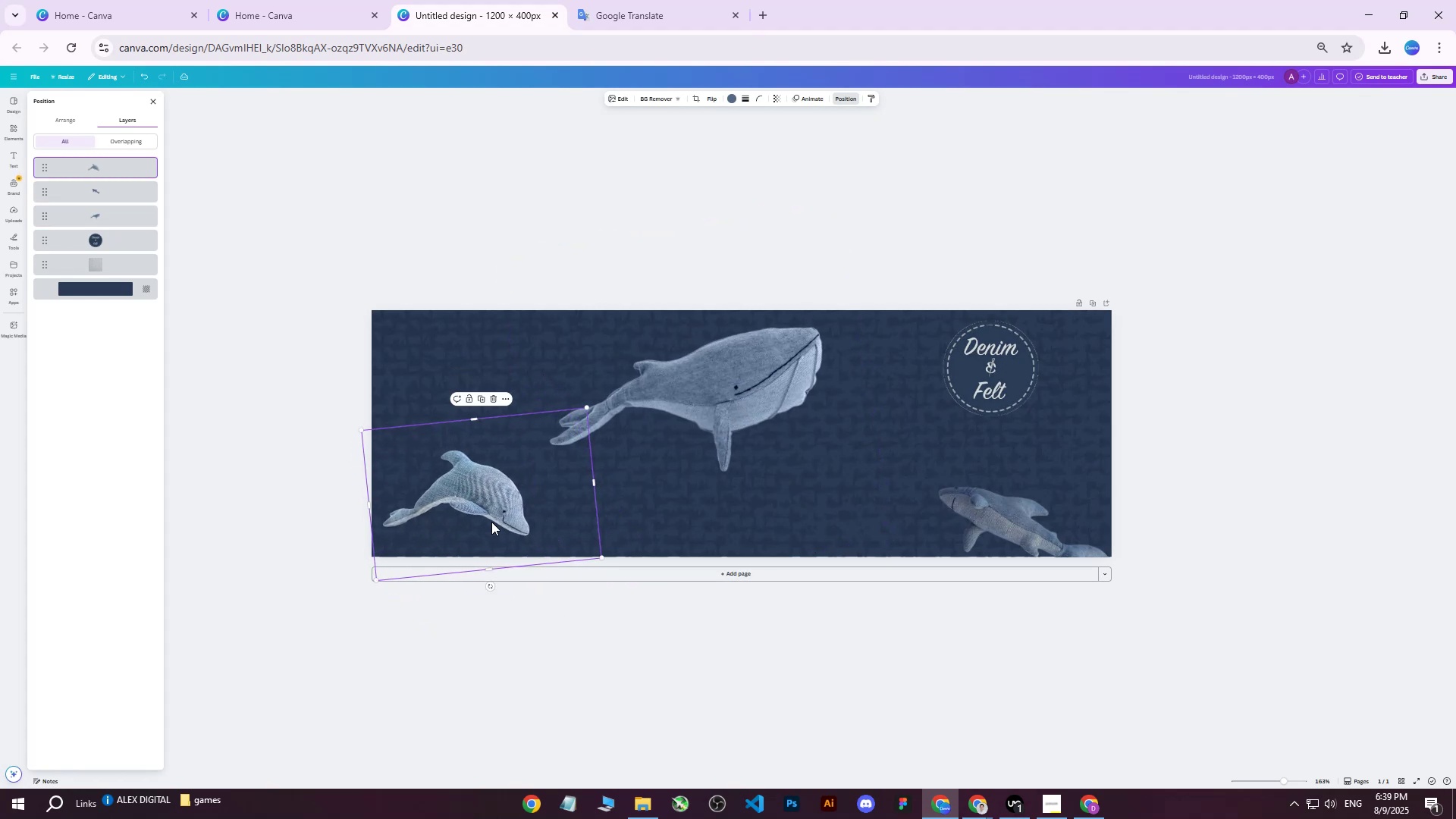 
left_click_drag(start_coordinate=[493, 515], to_coordinate=[469, 530])
 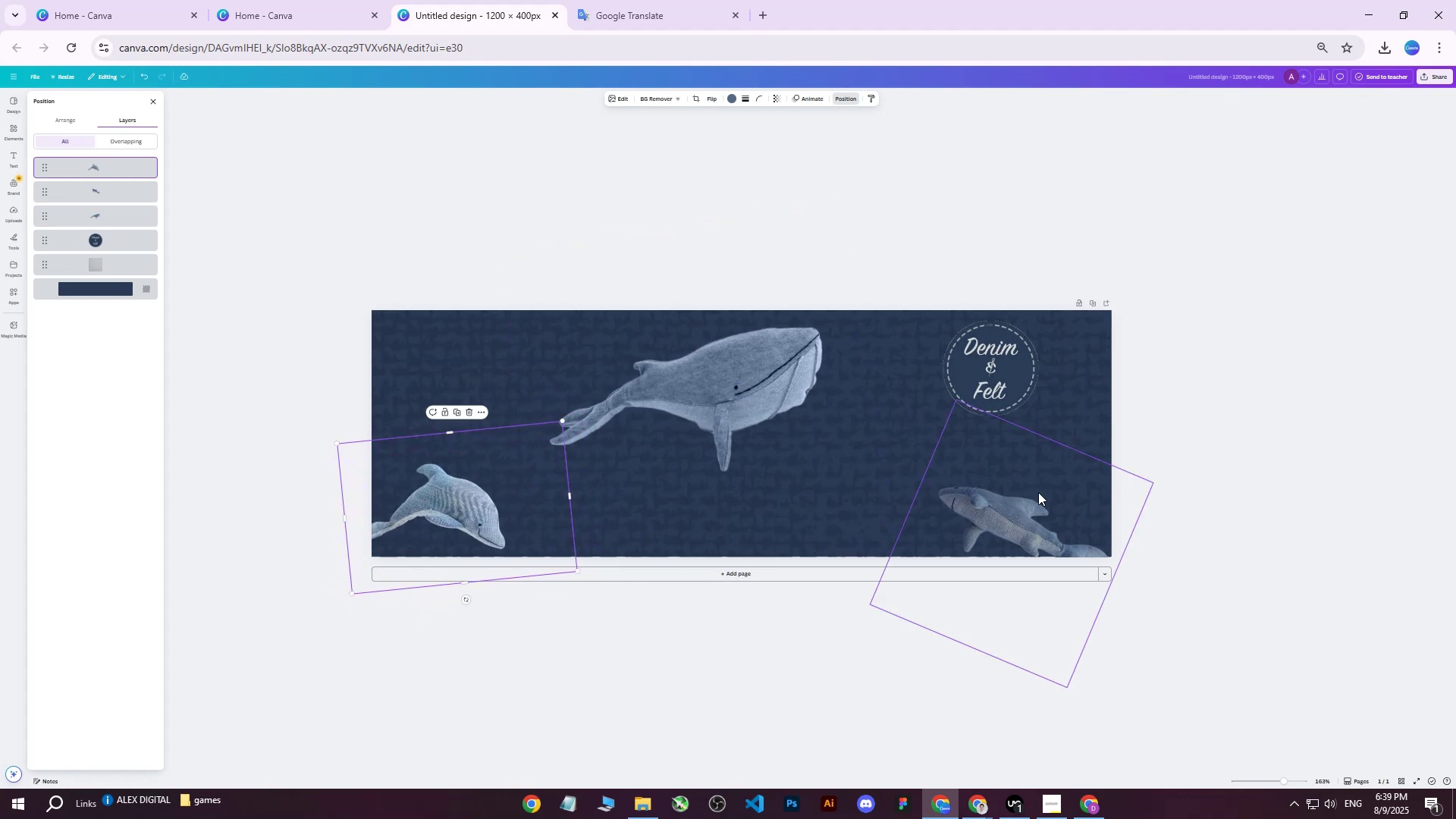 
left_click_drag(start_coordinate=[1028, 506], to_coordinate=[1028, 501])
 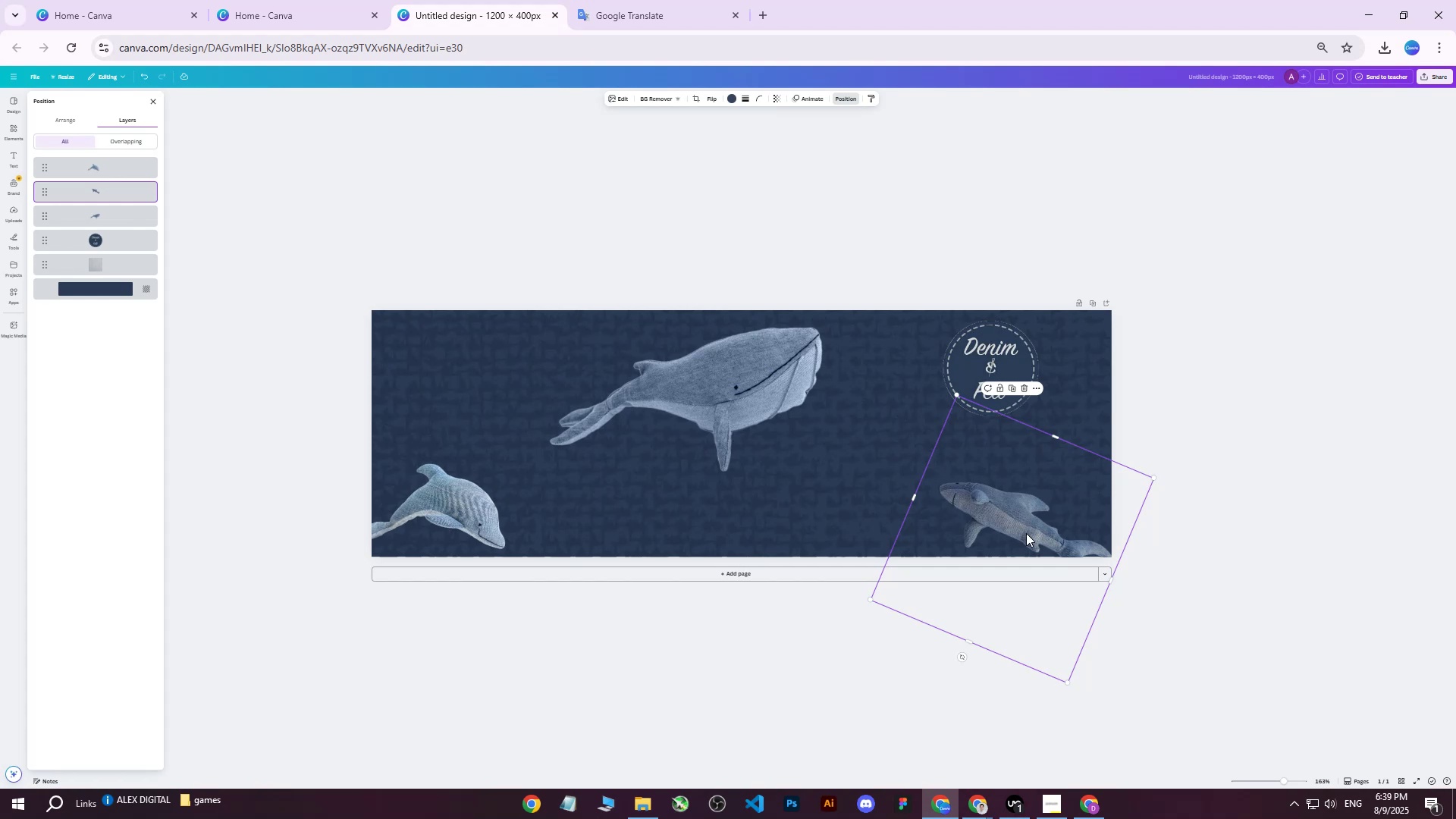 
left_click_drag(start_coordinate=[1026, 533], to_coordinate=[1043, 513])
 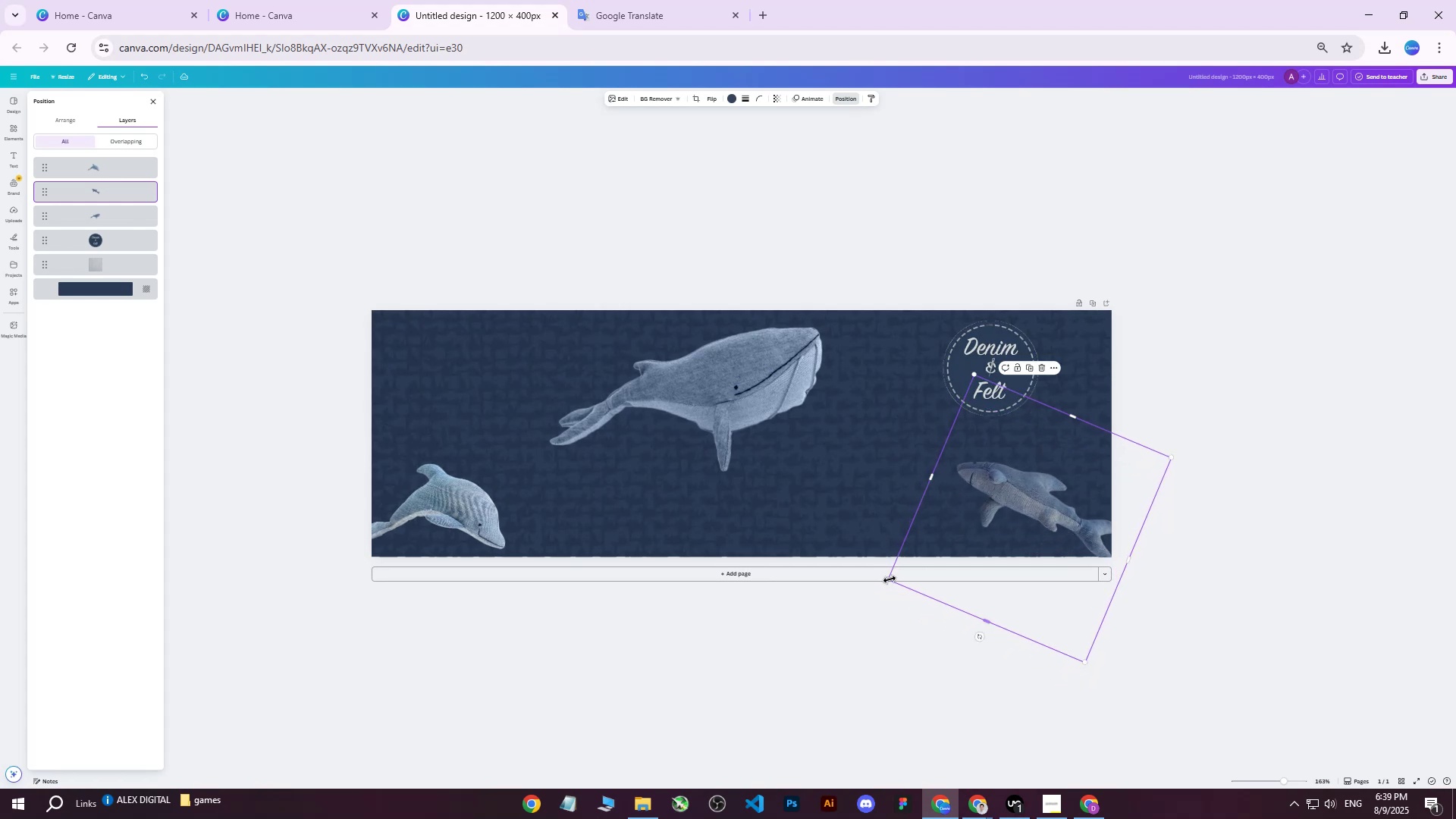 
left_click_drag(start_coordinate=[889, 579], to_coordinate=[846, 590])
 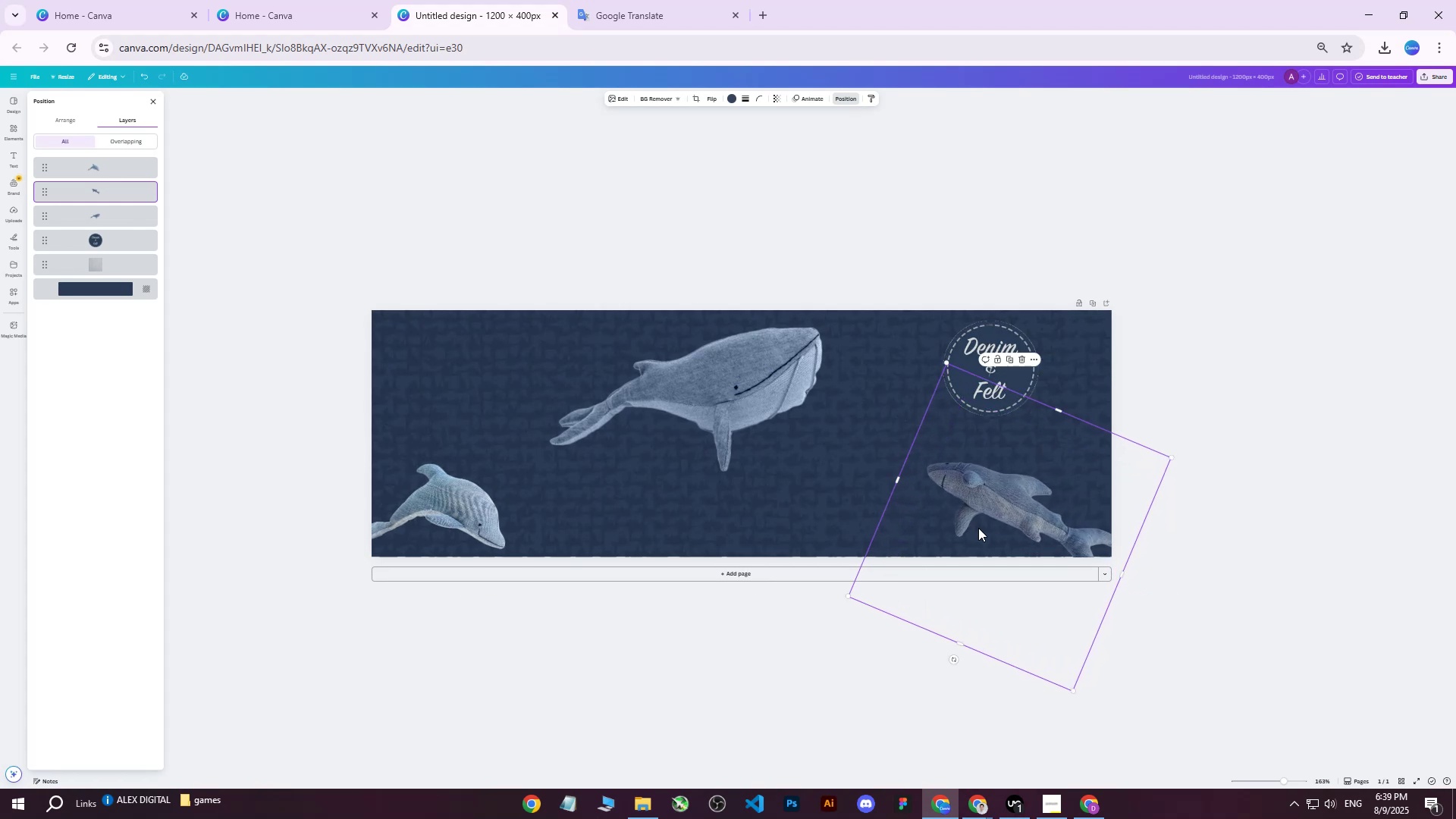 
left_click_drag(start_coordinate=[999, 513], to_coordinate=[1018, 519])
 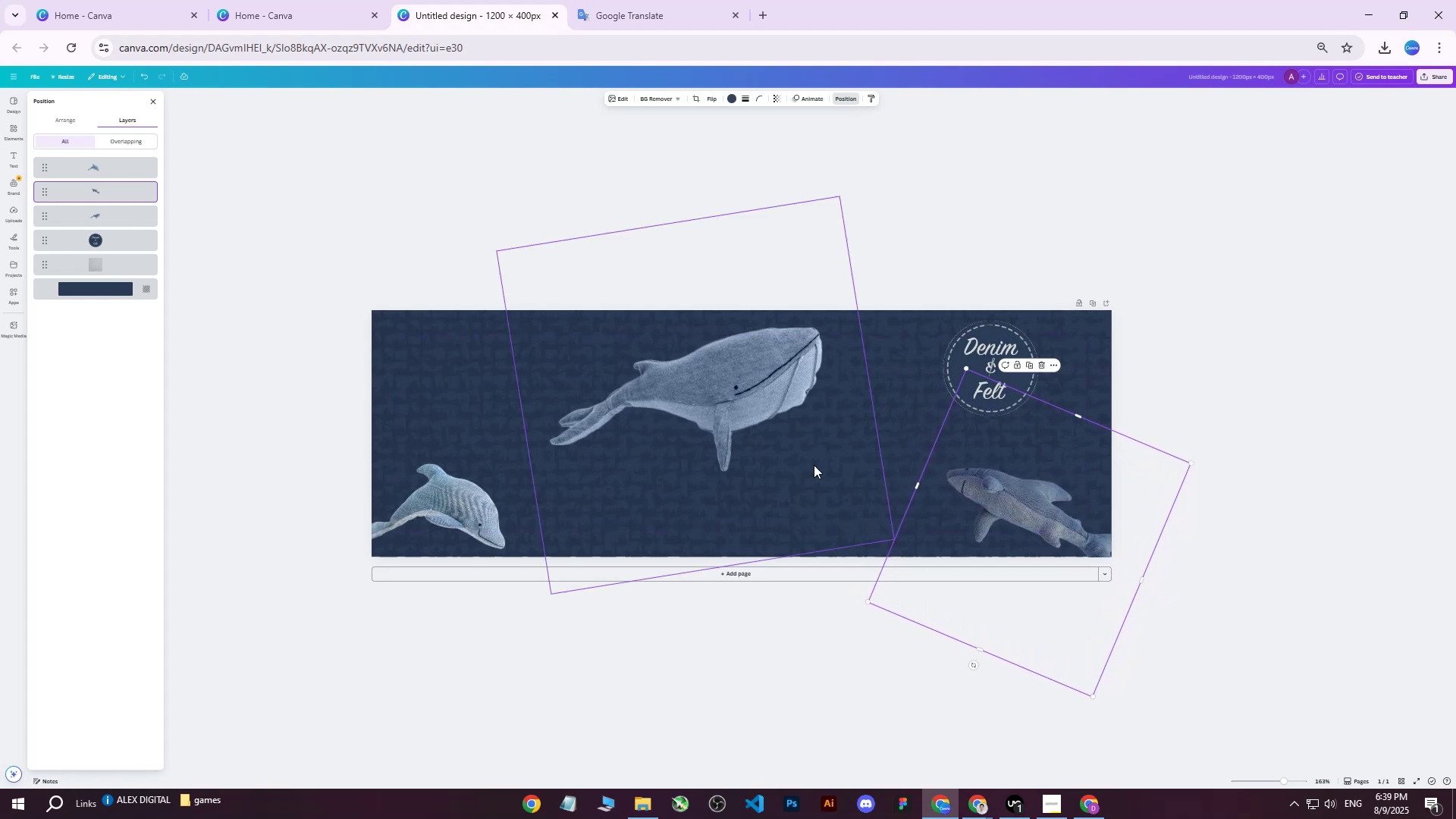 
left_click([740, 424])
 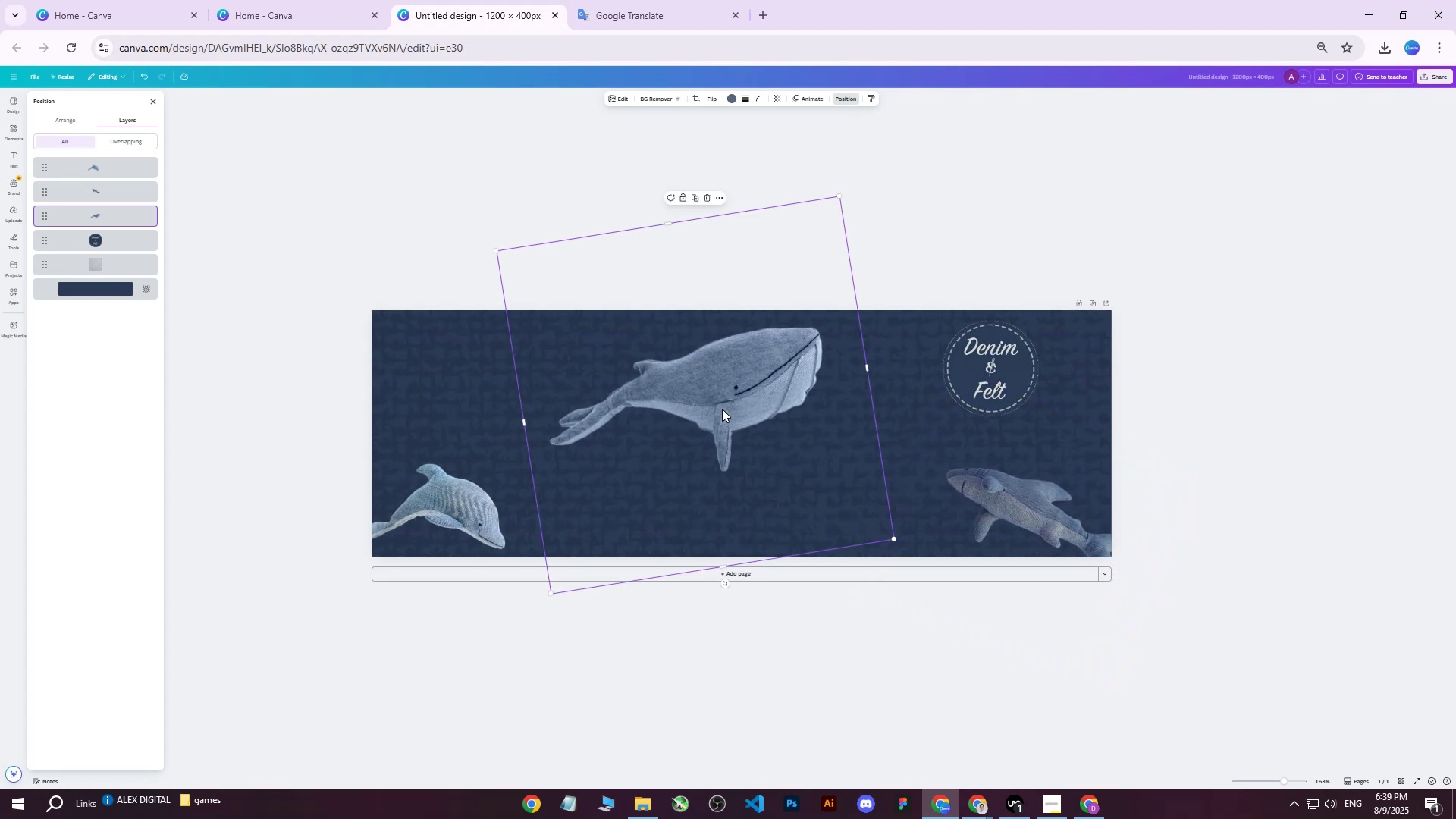 
left_click_drag(start_coordinate=[722, 403], to_coordinate=[736, 398])
 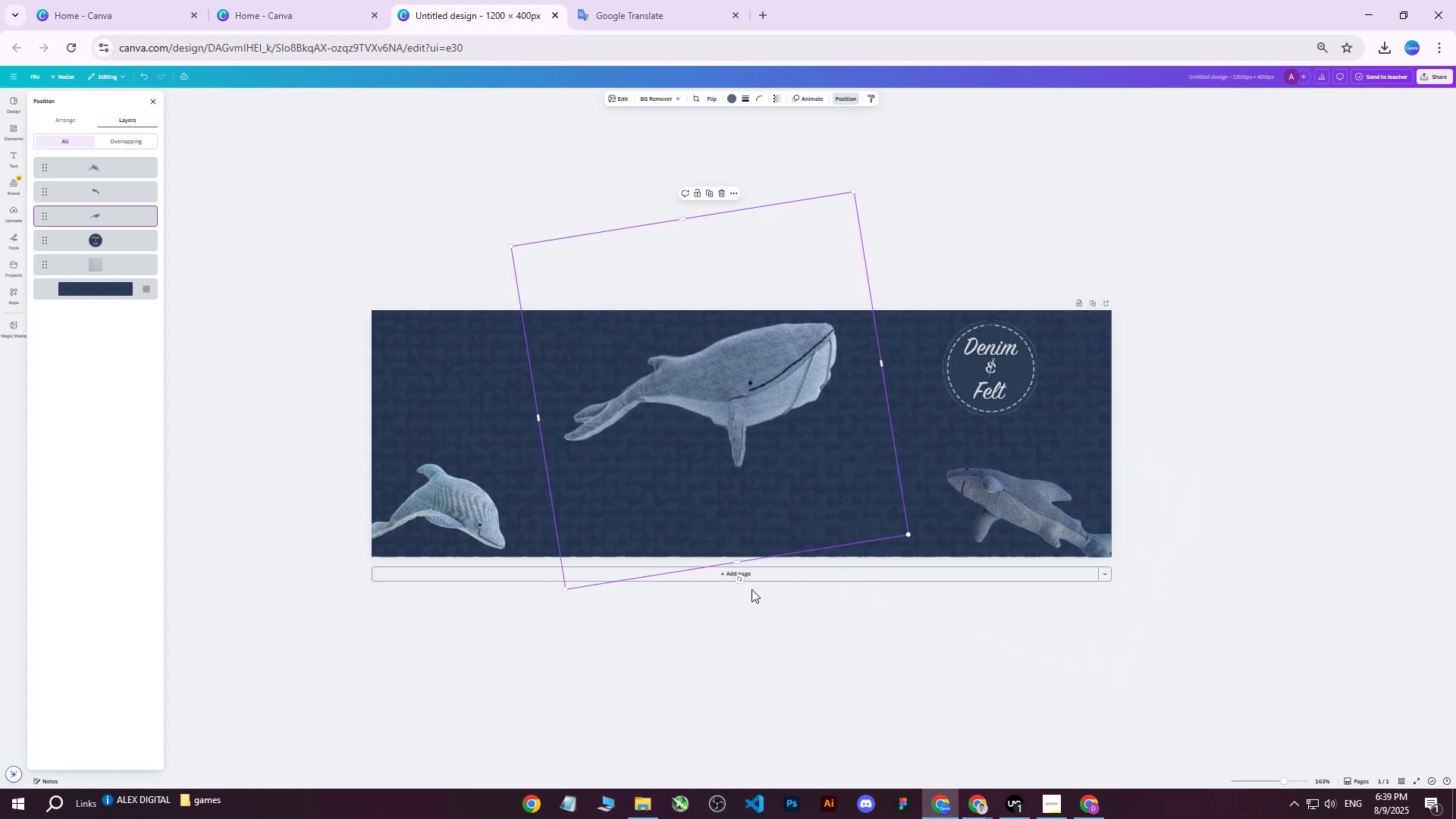 
left_click_drag(start_coordinate=[740, 581], to_coordinate=[730, 587])
 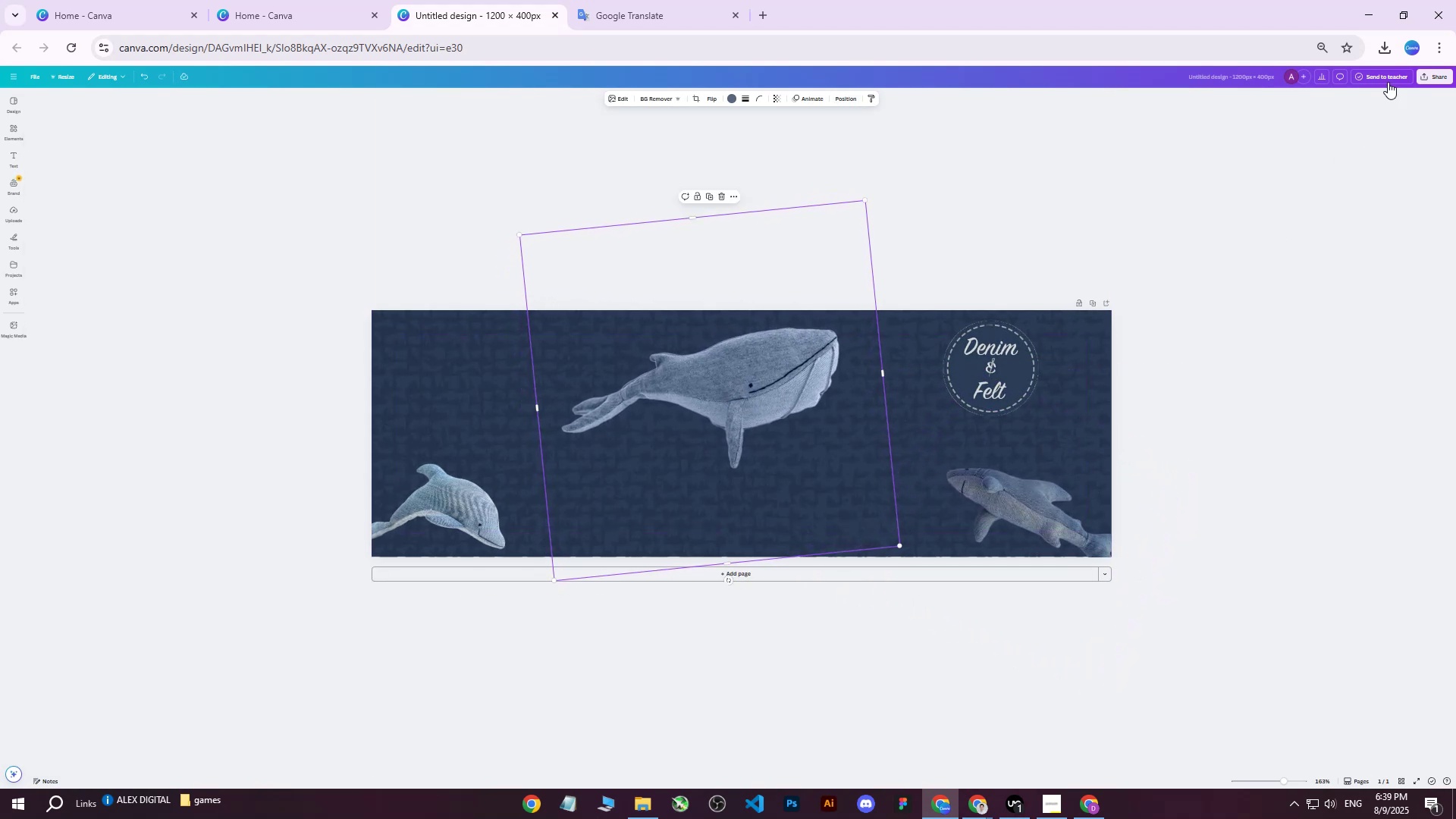 
left_click([1432, 78])
 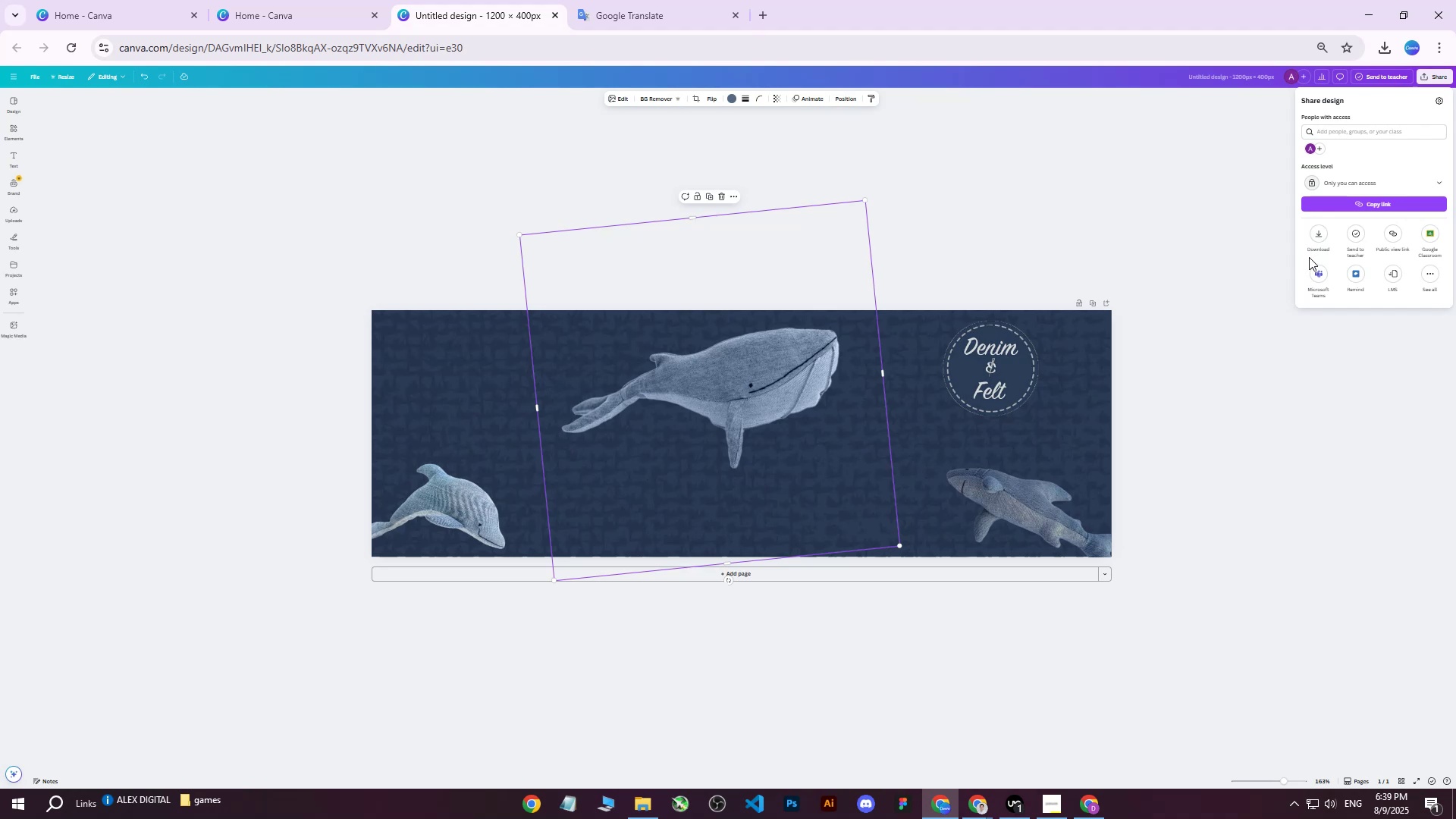 
left_click([1321, 243])
 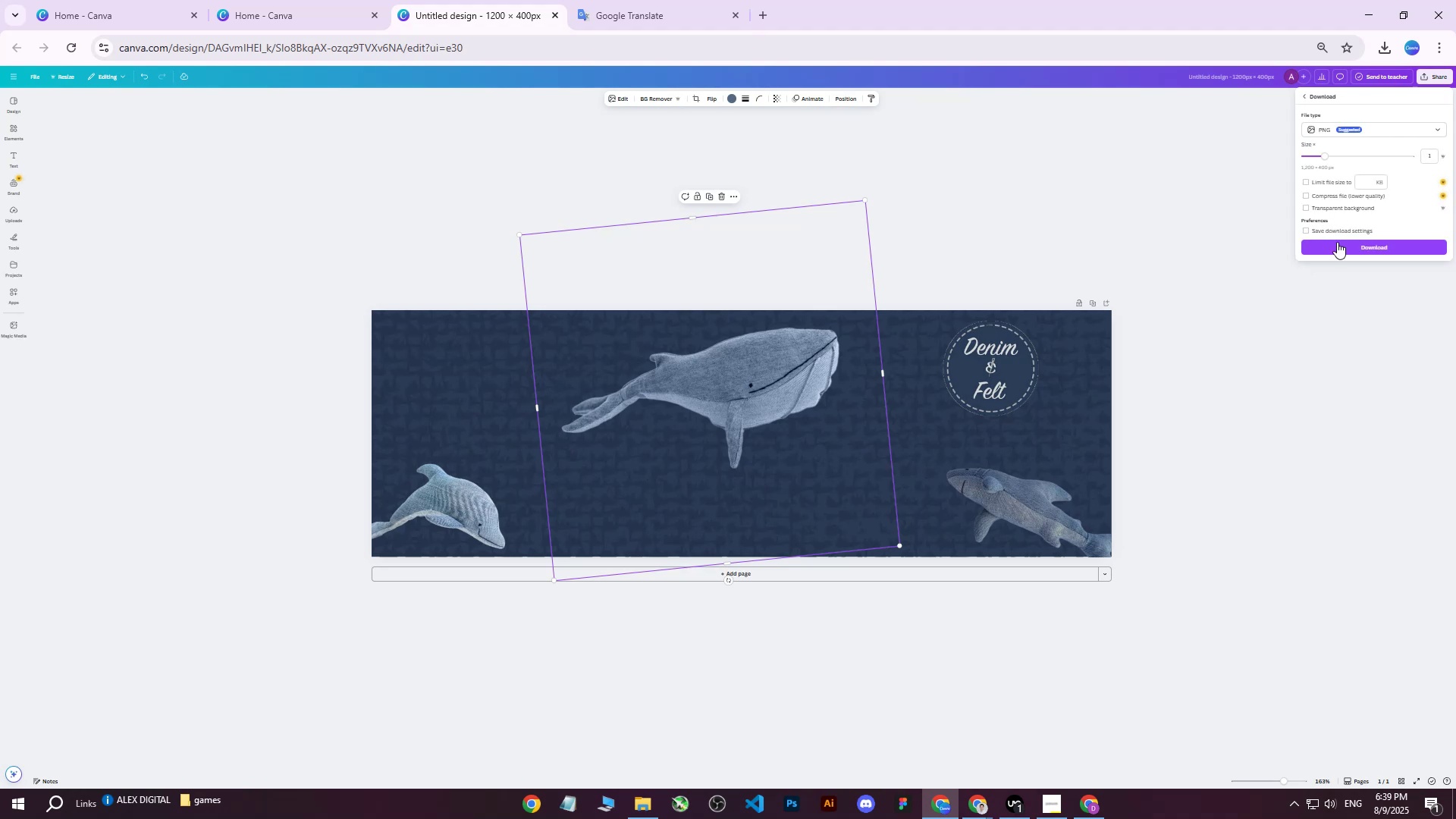 
left_click([1335, 254])
 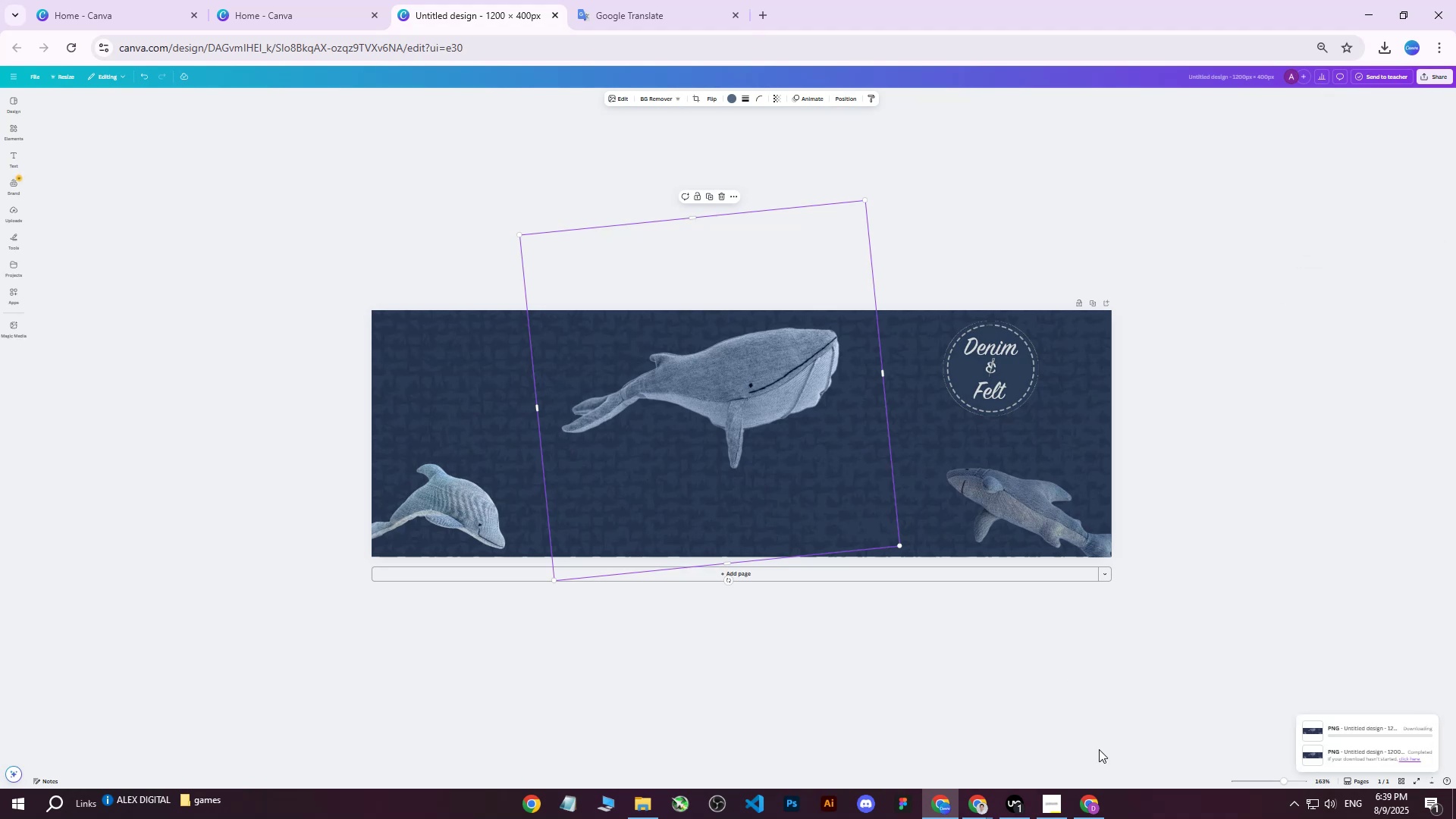 
left_click([1090, 800])
 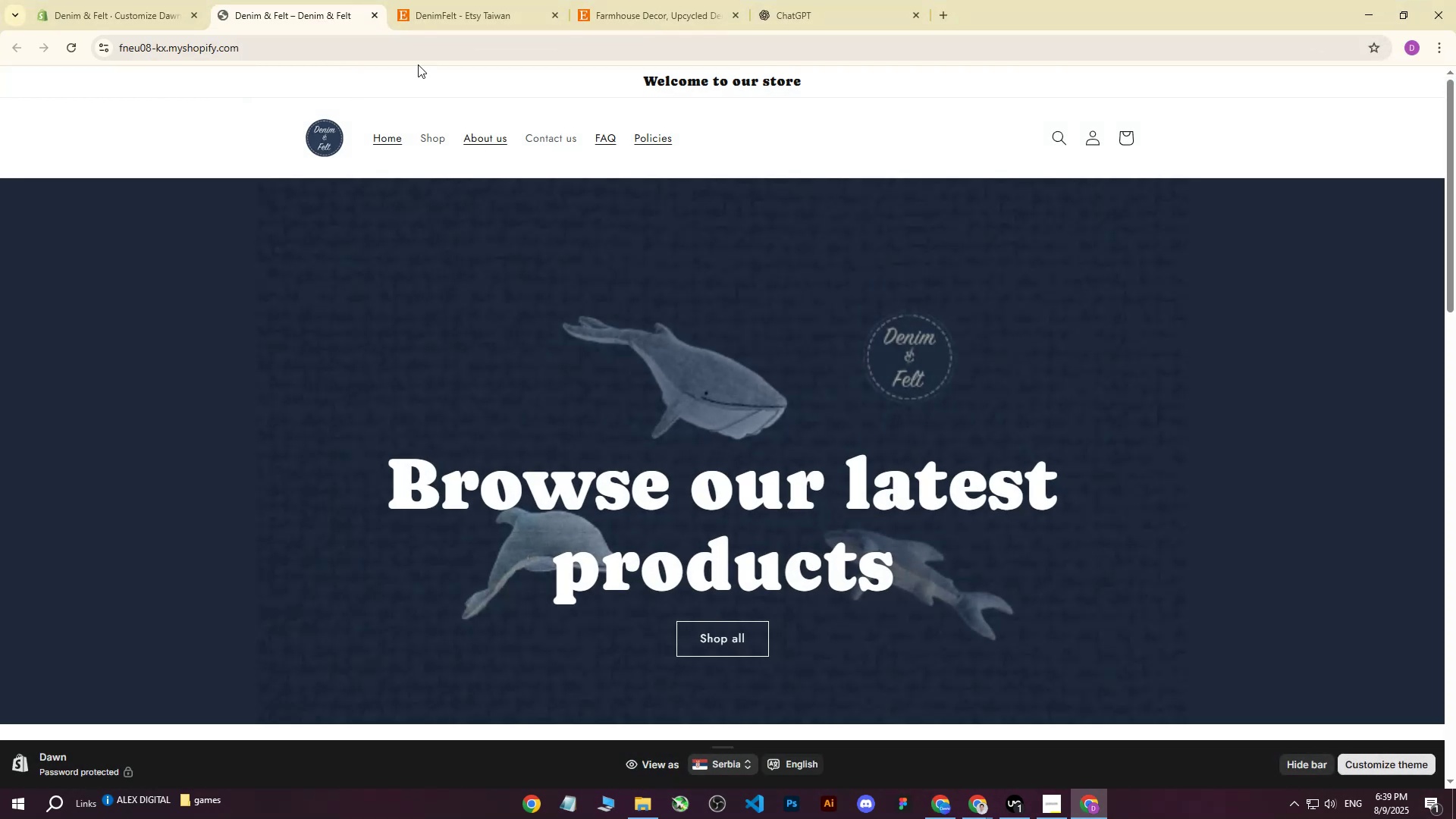 
left_click([198, 0])
 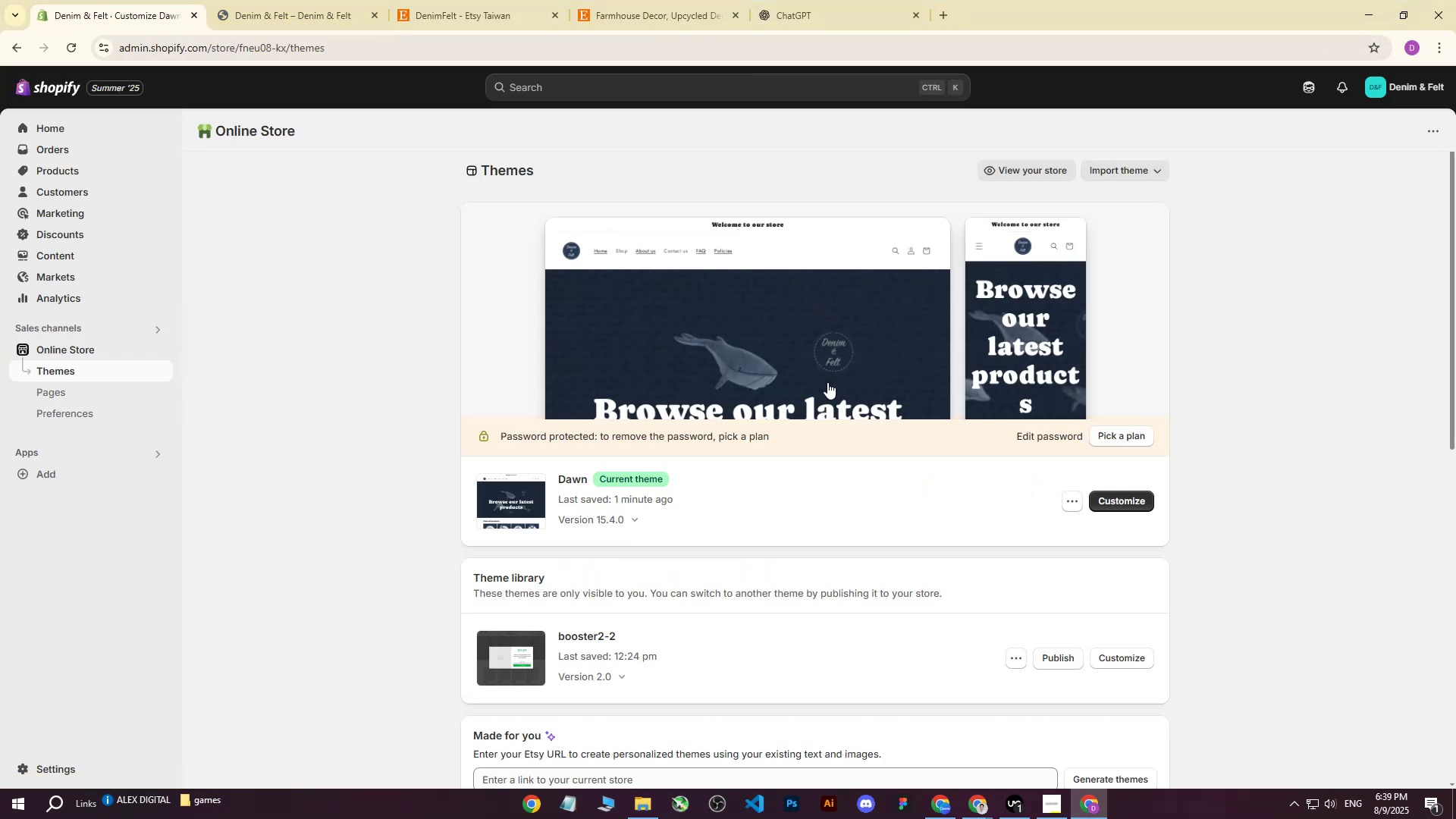 
left_click([1122, 500])
 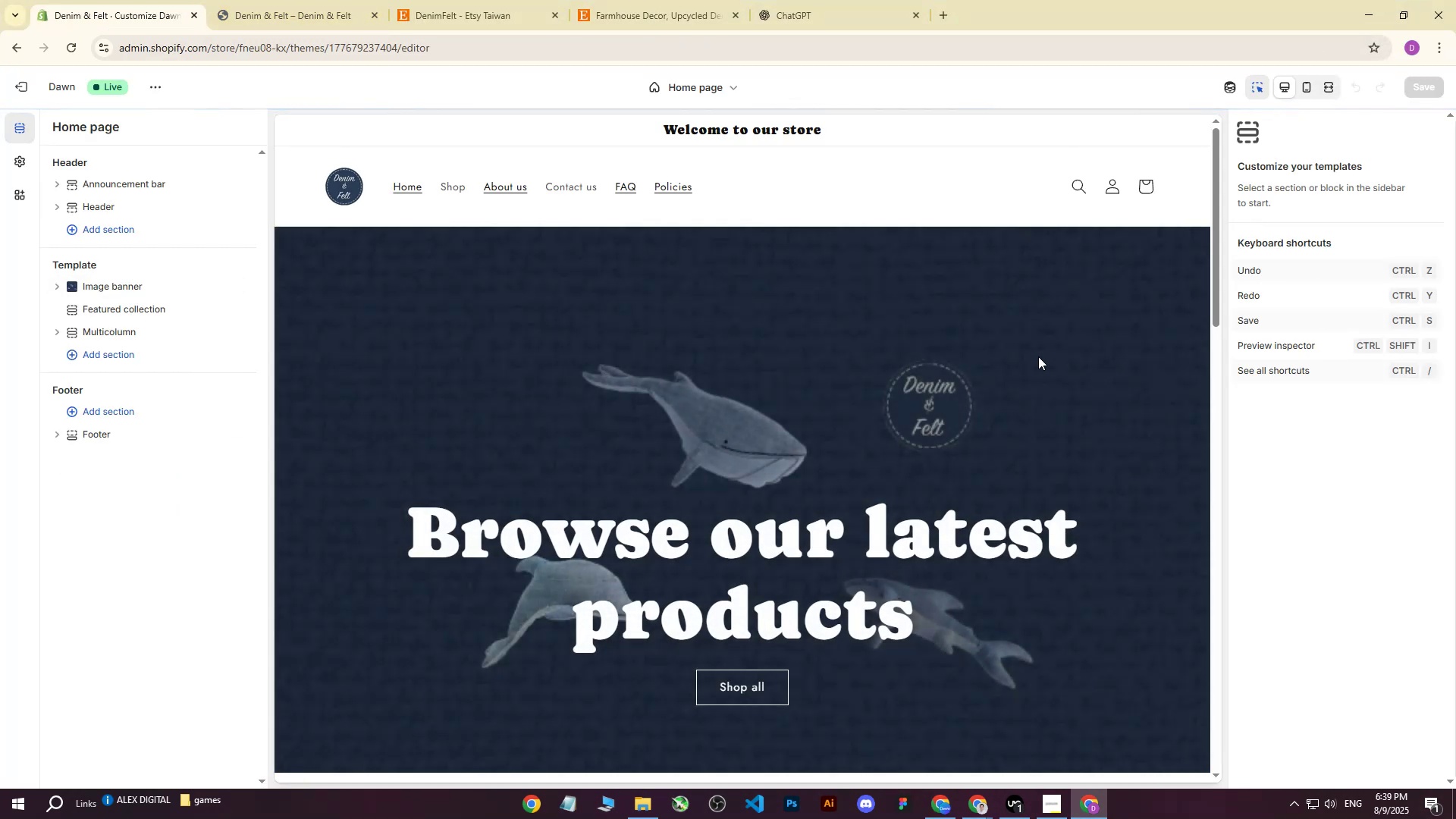 
left_click([805, 451])
 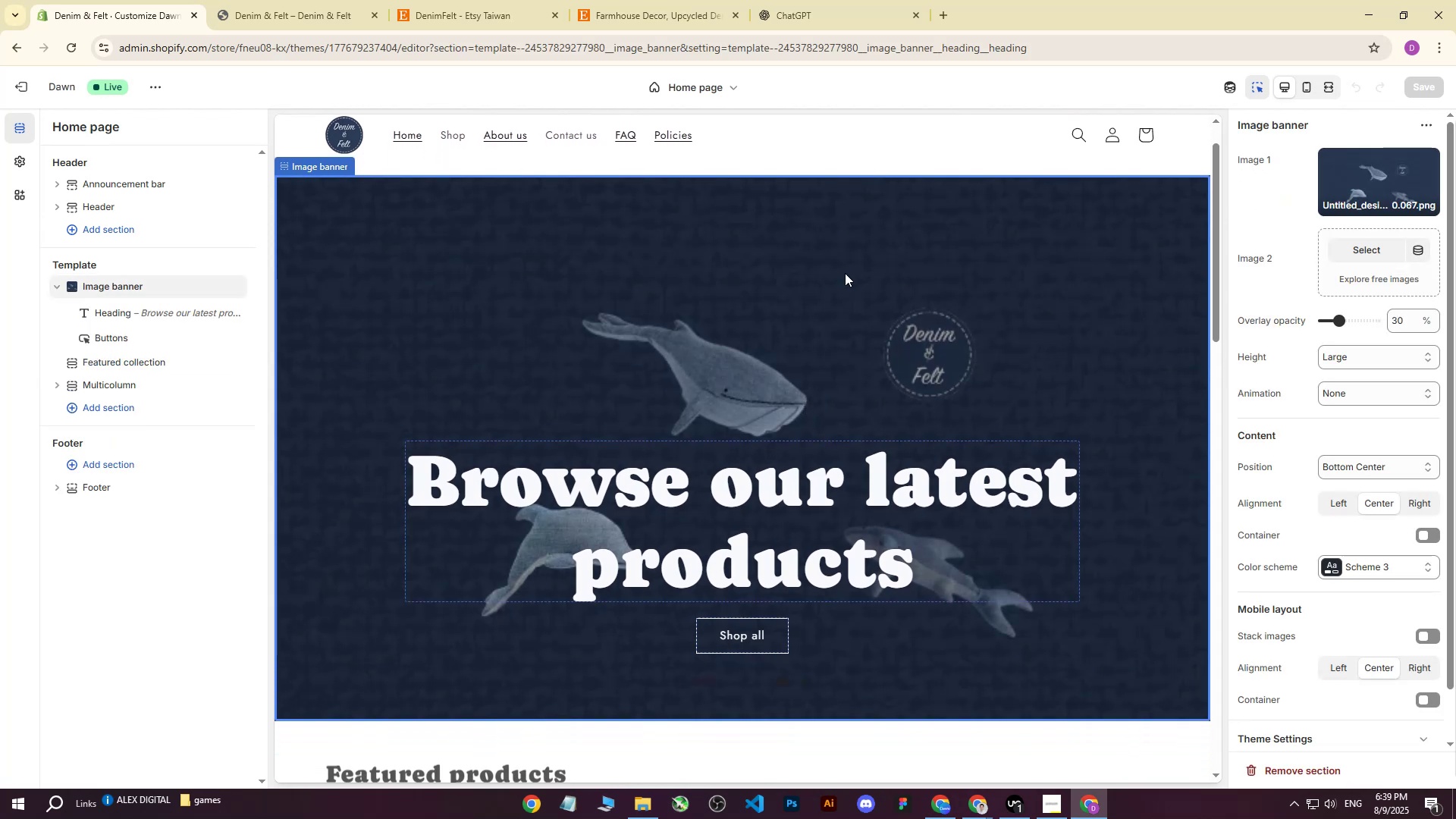 
left_click([815, 268])
 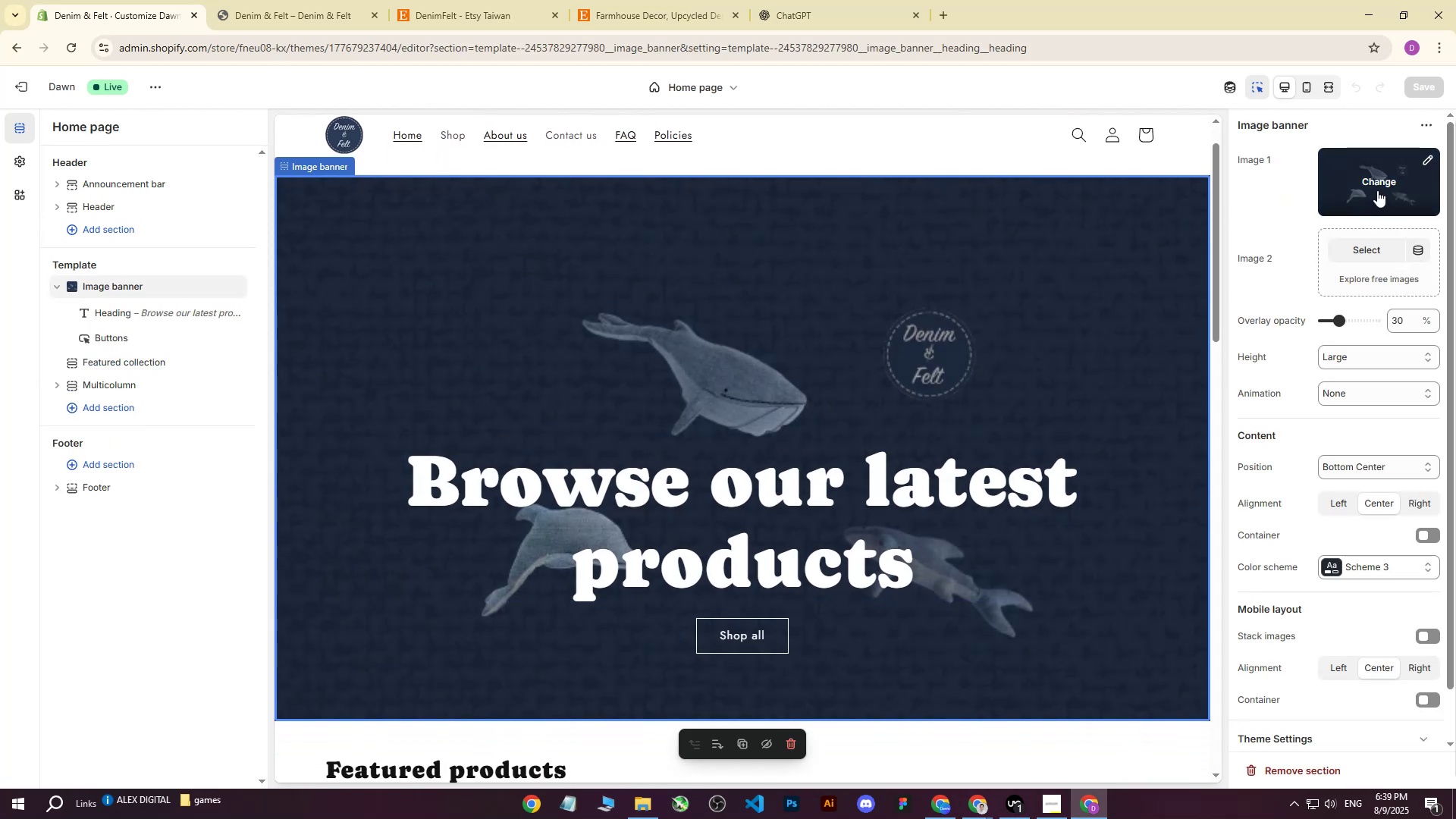 
left_click([1374, 186])
 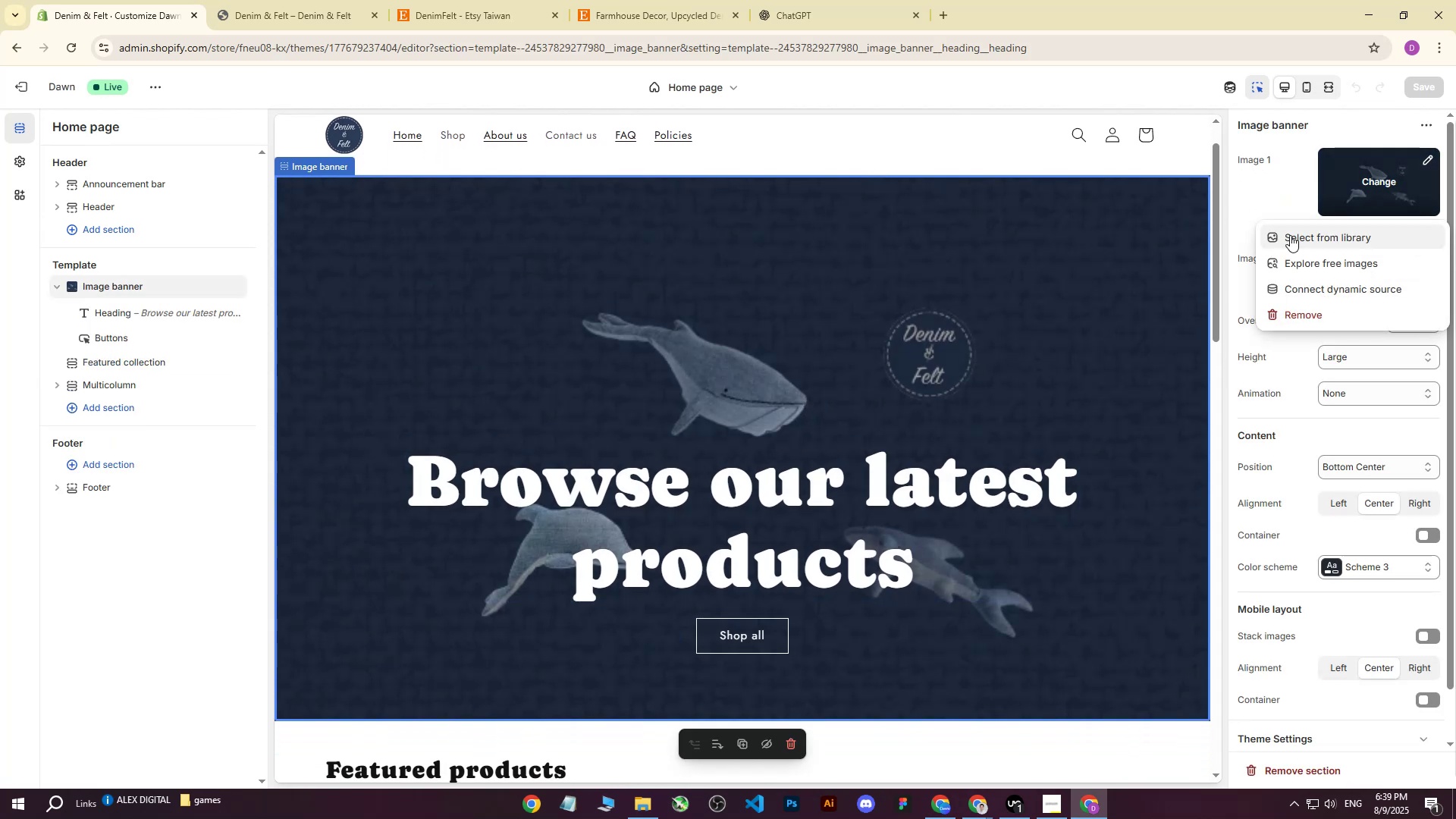 
left_click([1290, 235])
 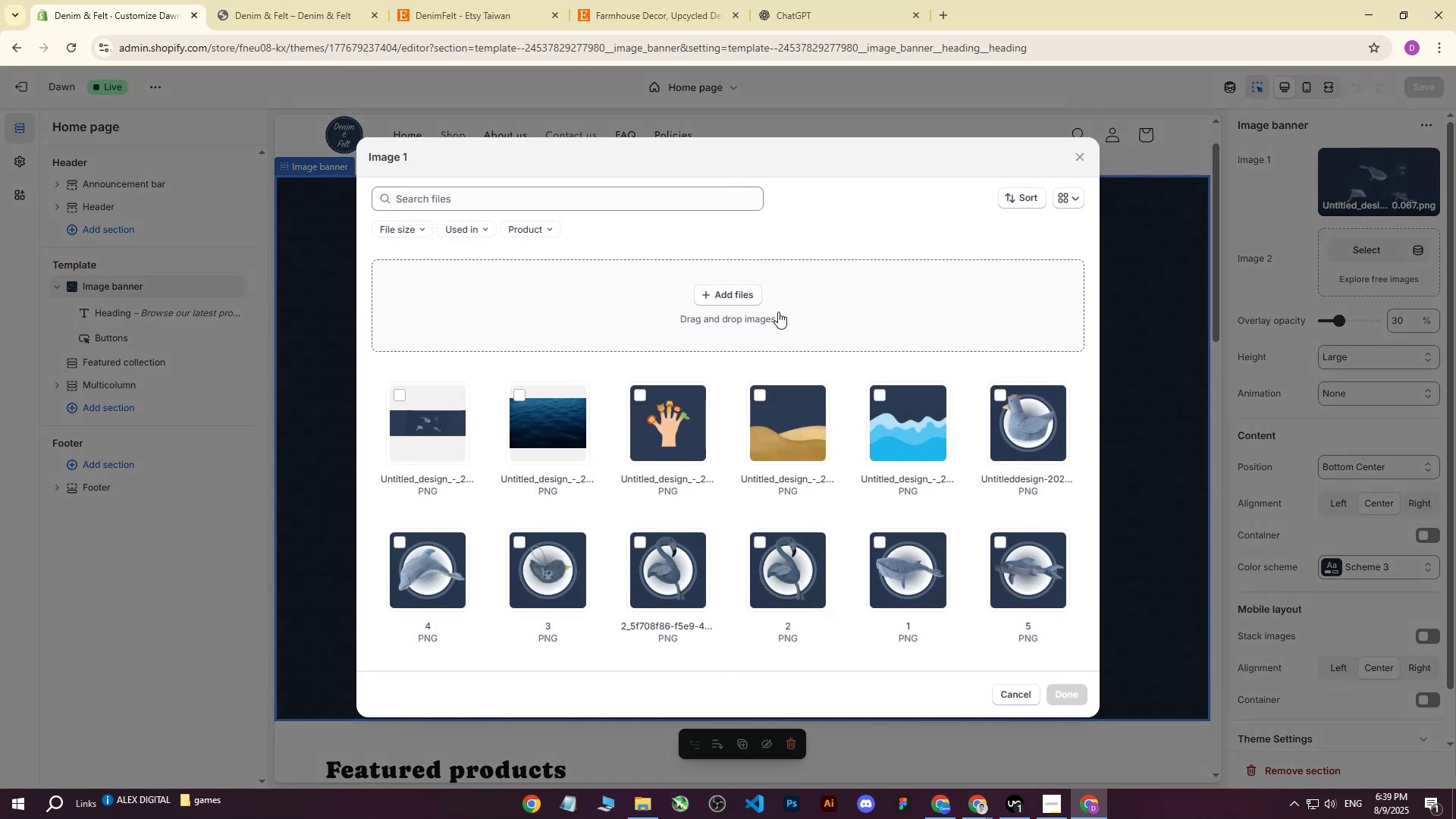 
left_click([757, 289])
 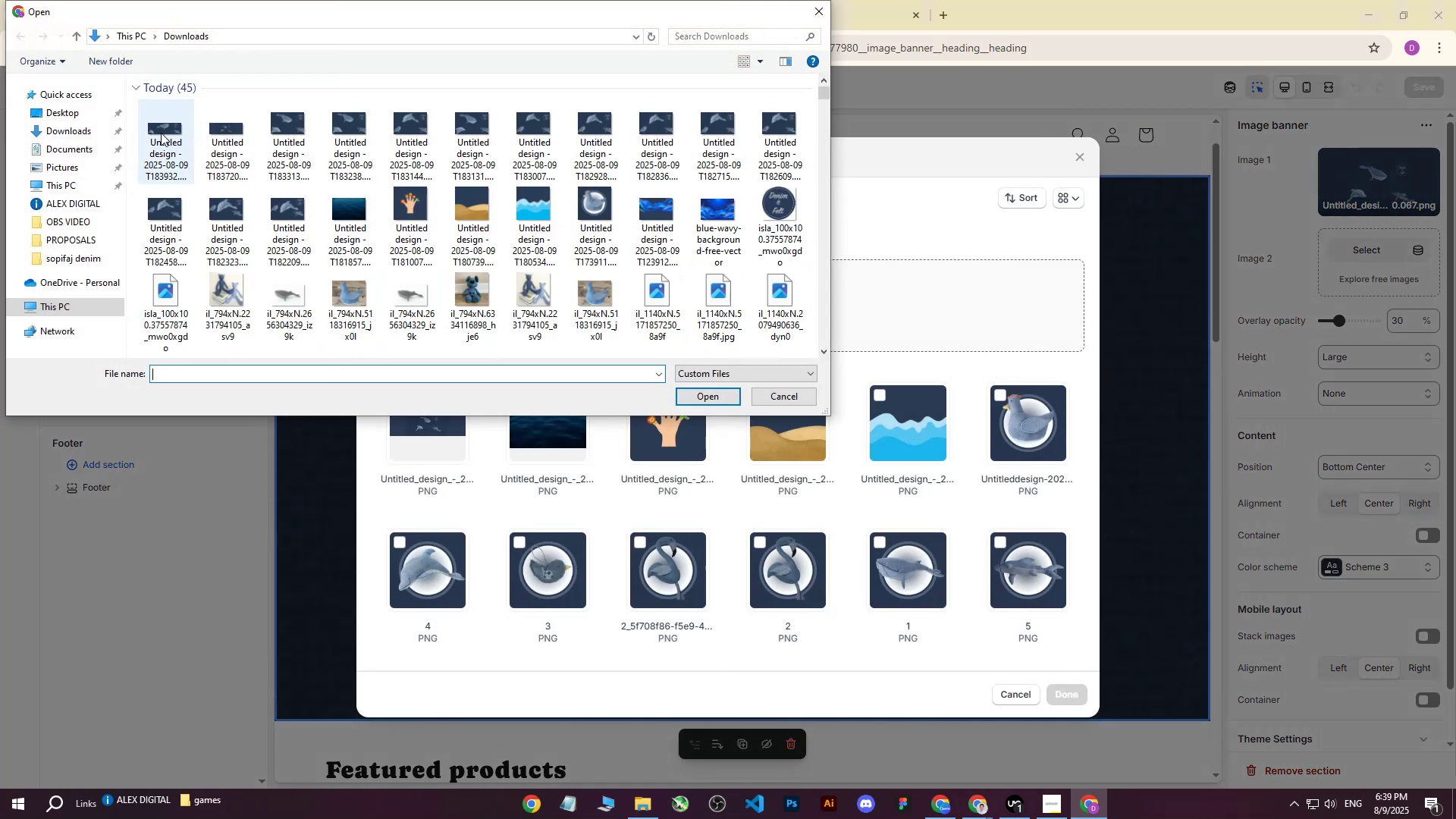 
left_click([171, 134])
 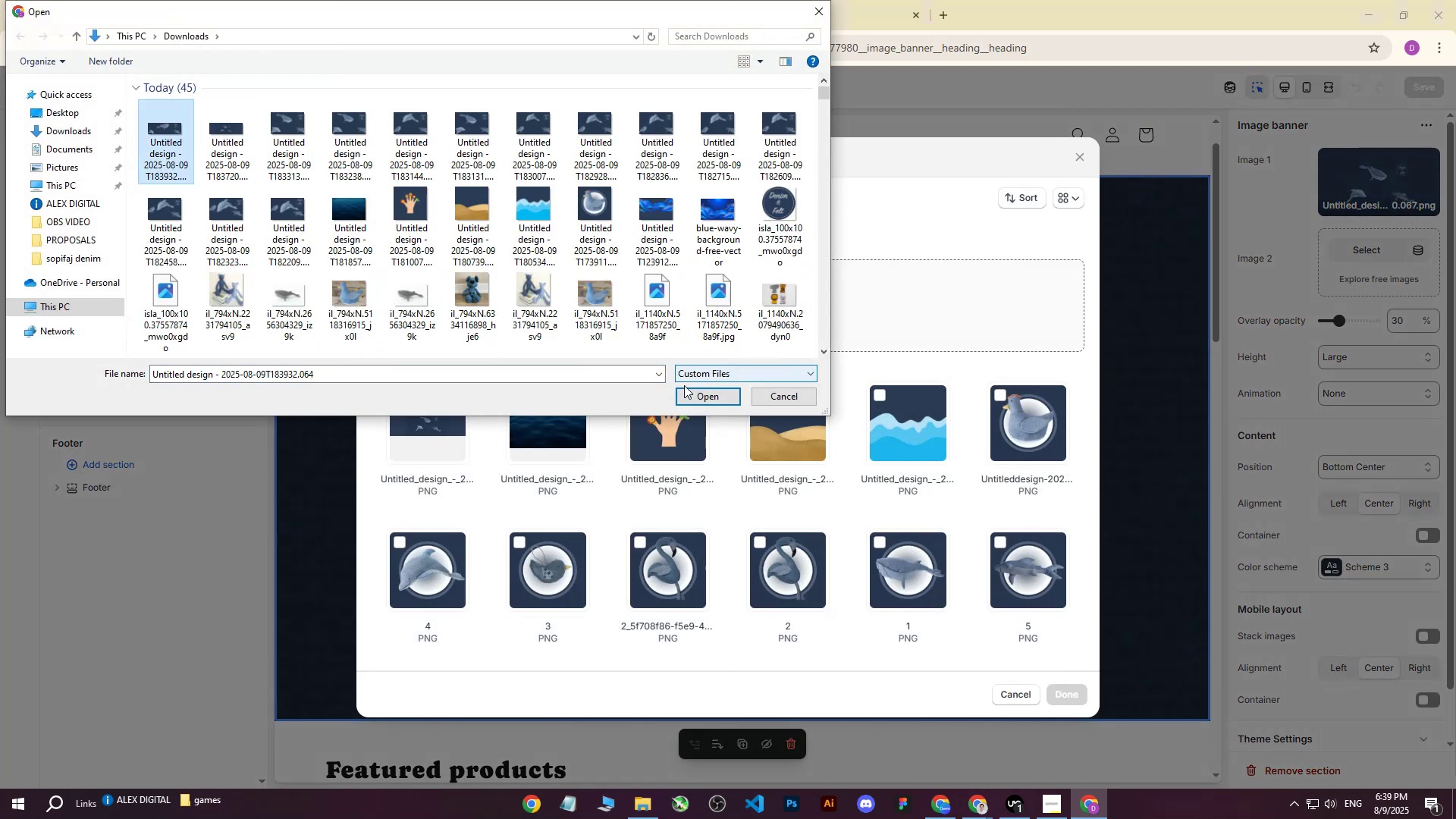 
left_click([684, 395])
 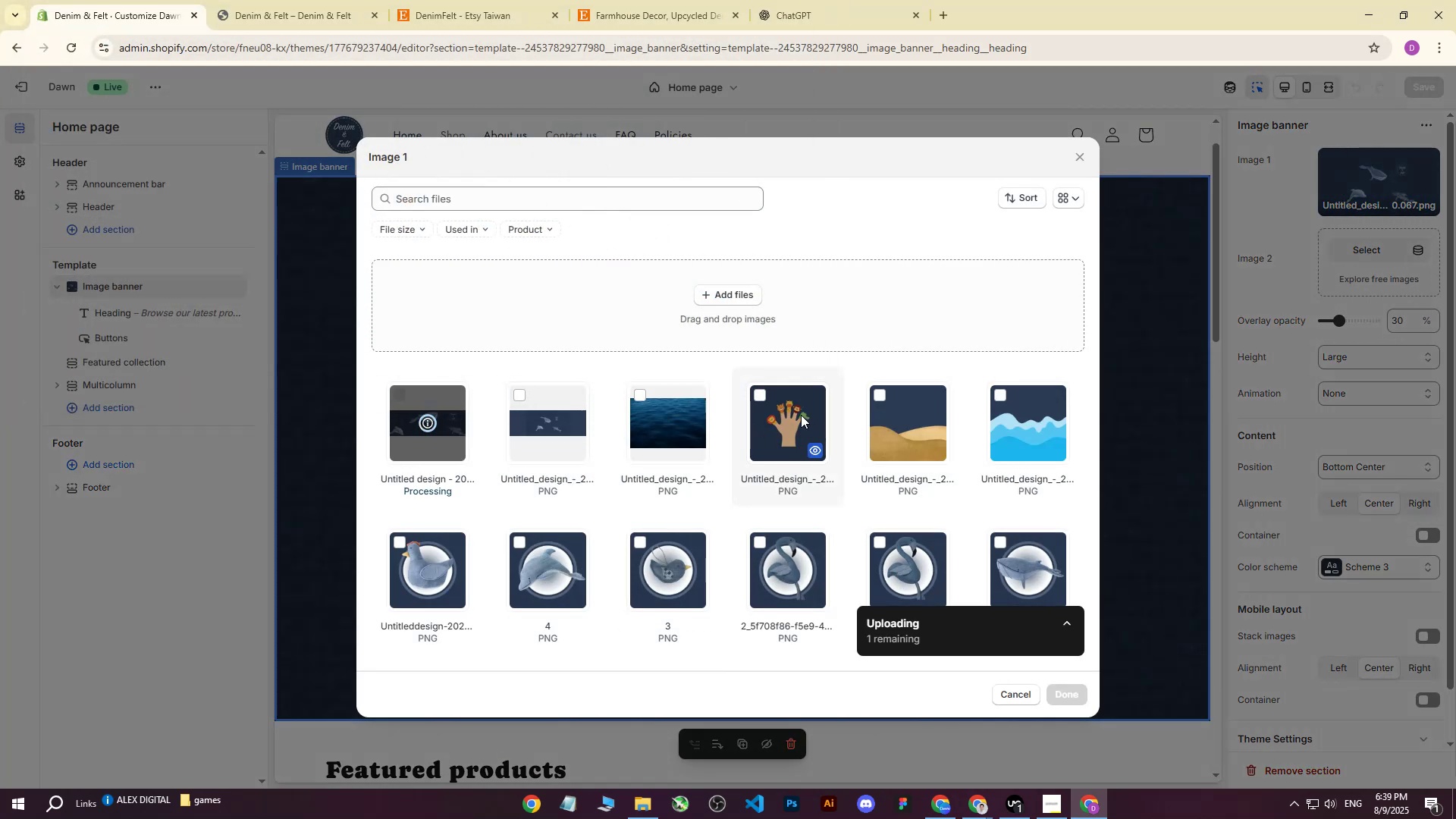 
wait(5.4)
 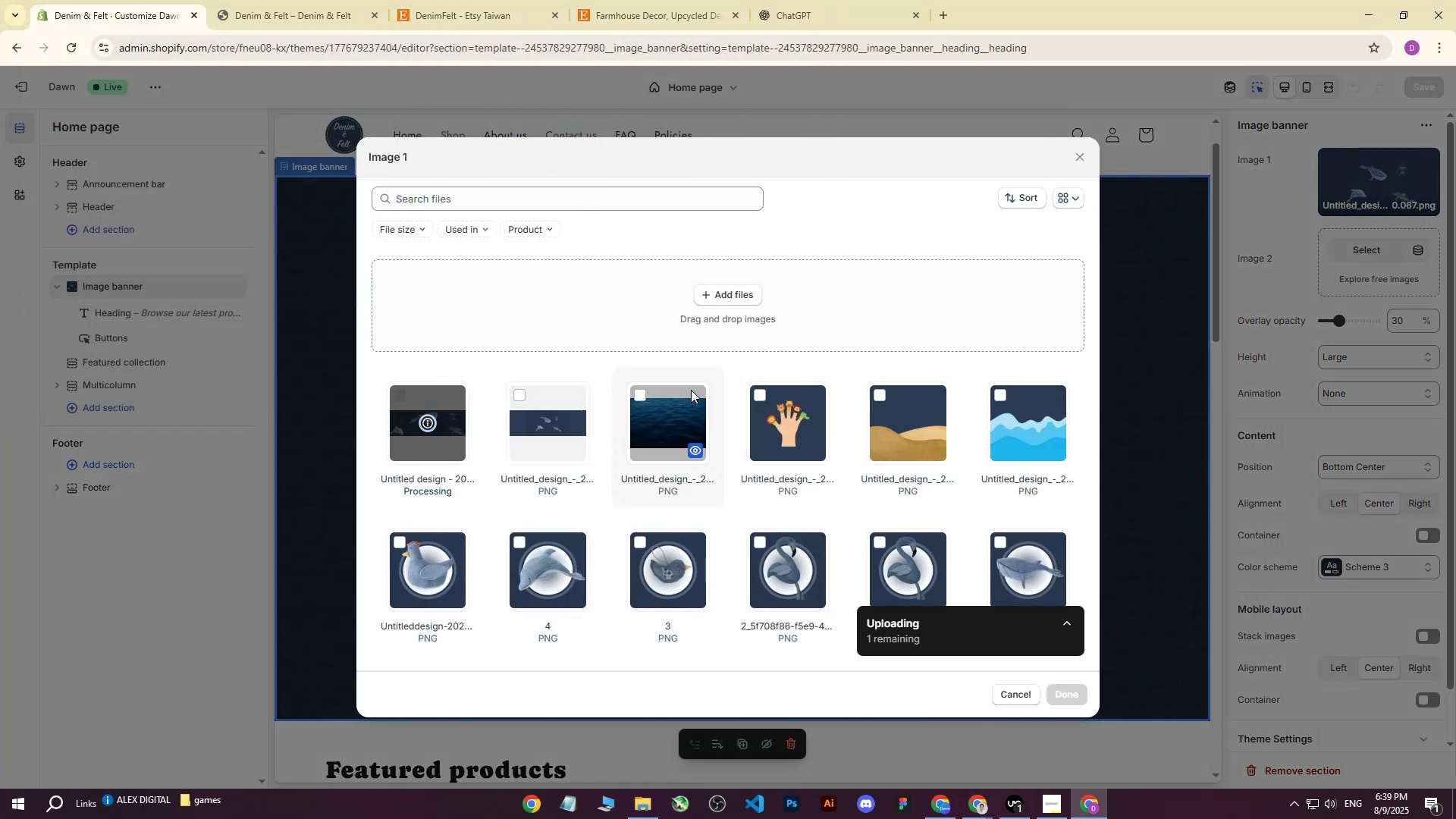 
left_click([1062, 693])
 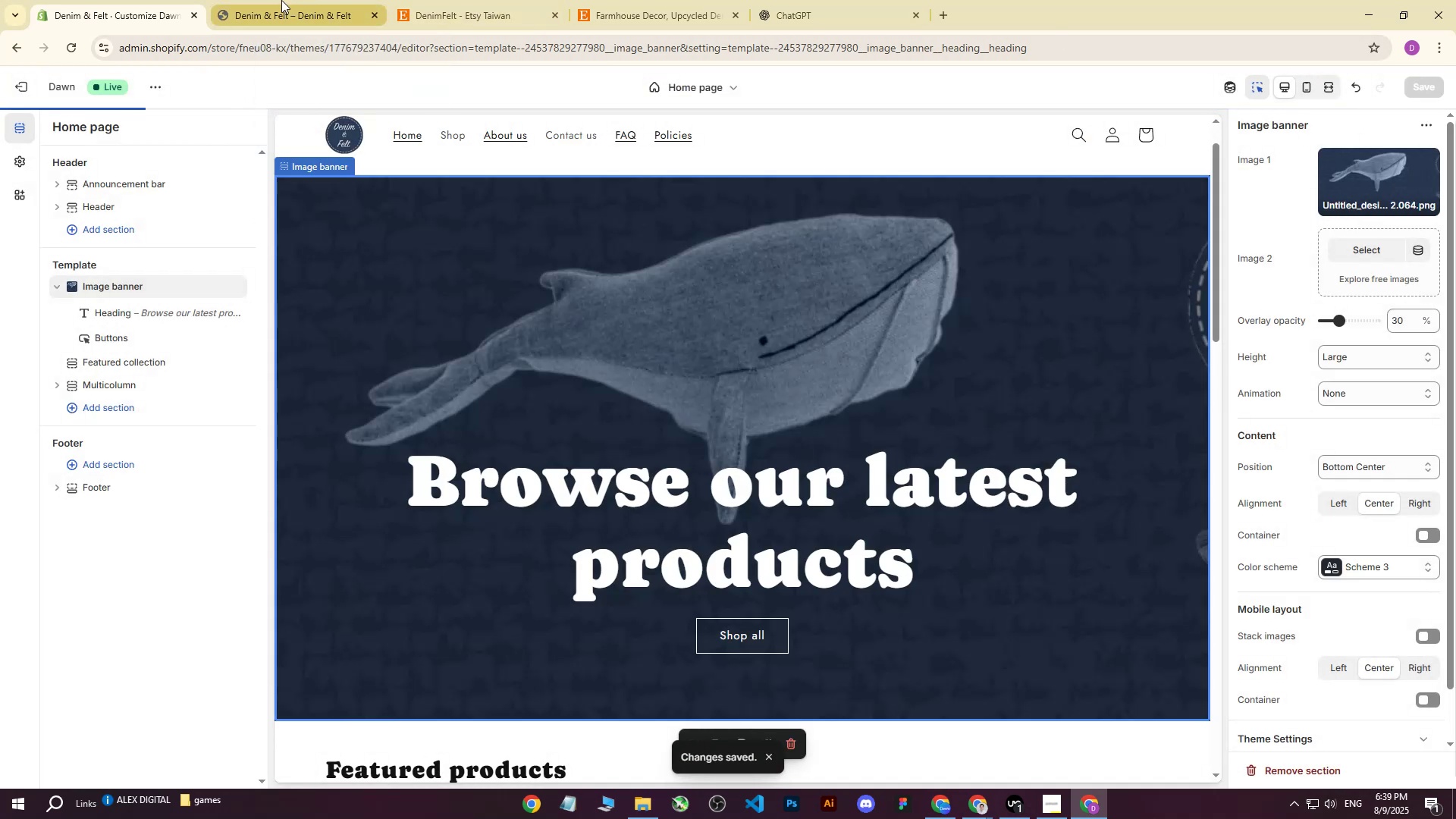 
wait(5.84)
 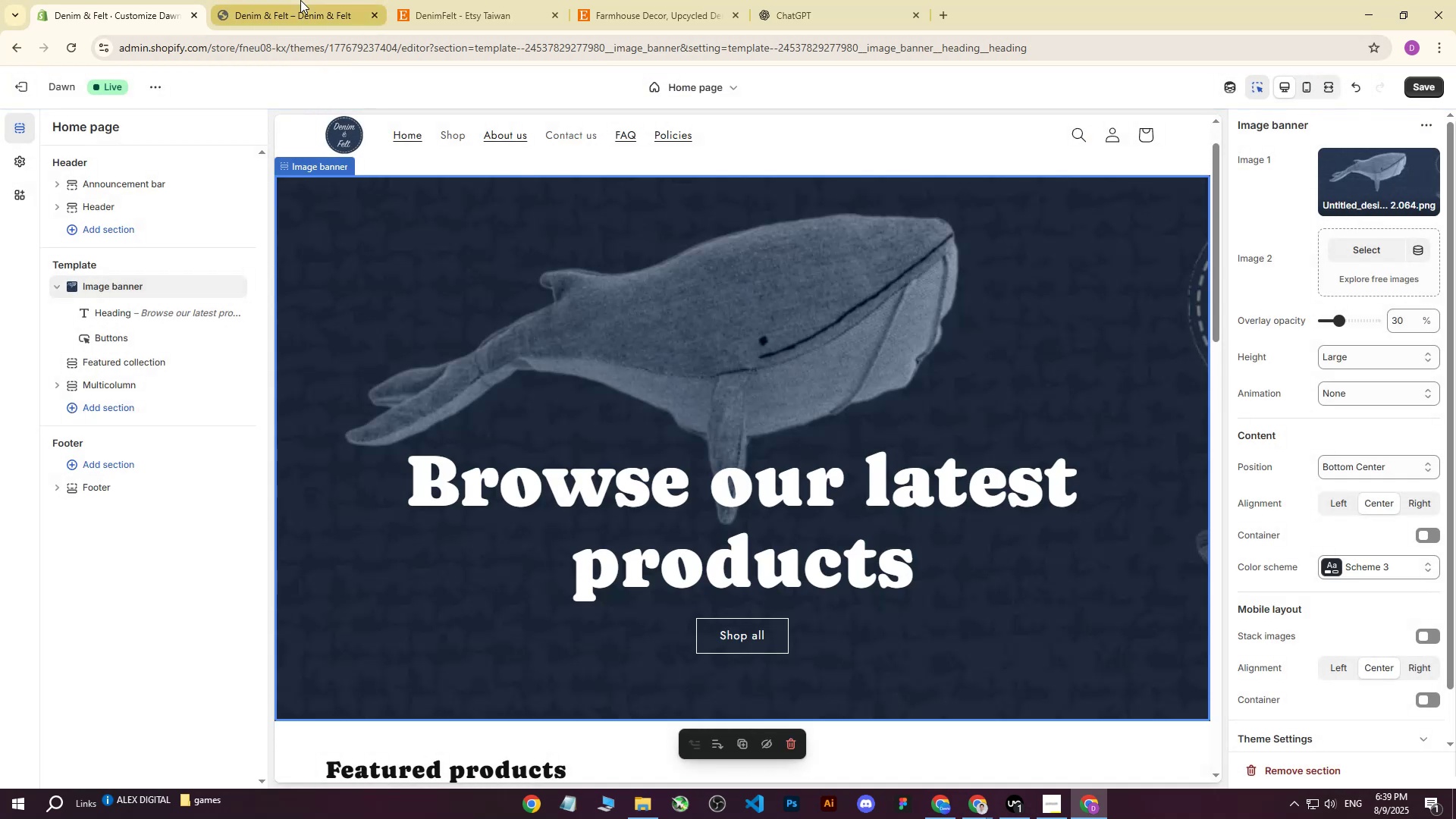 
left_click([281, 0])
 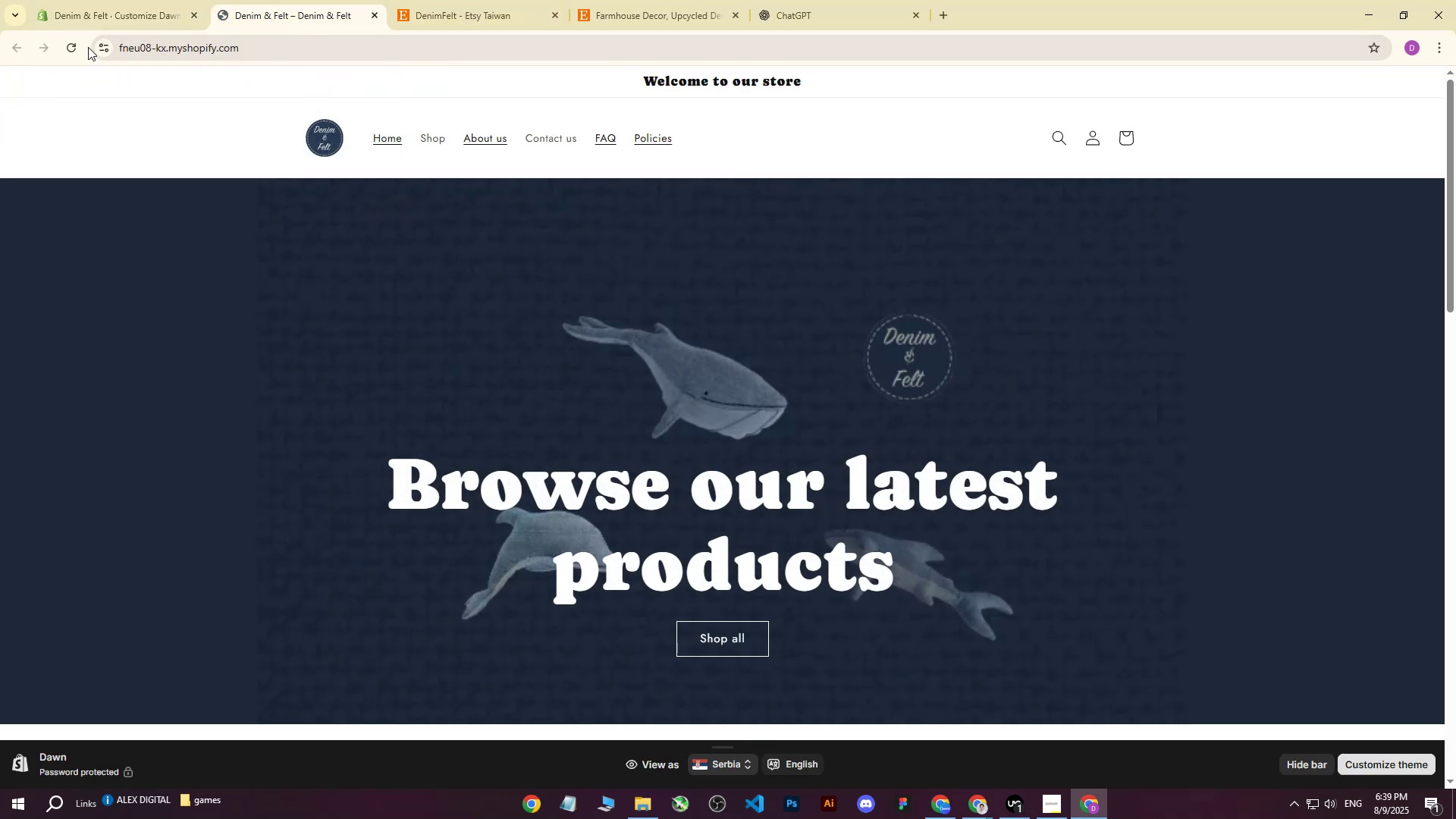 
left_click([78, 49])
 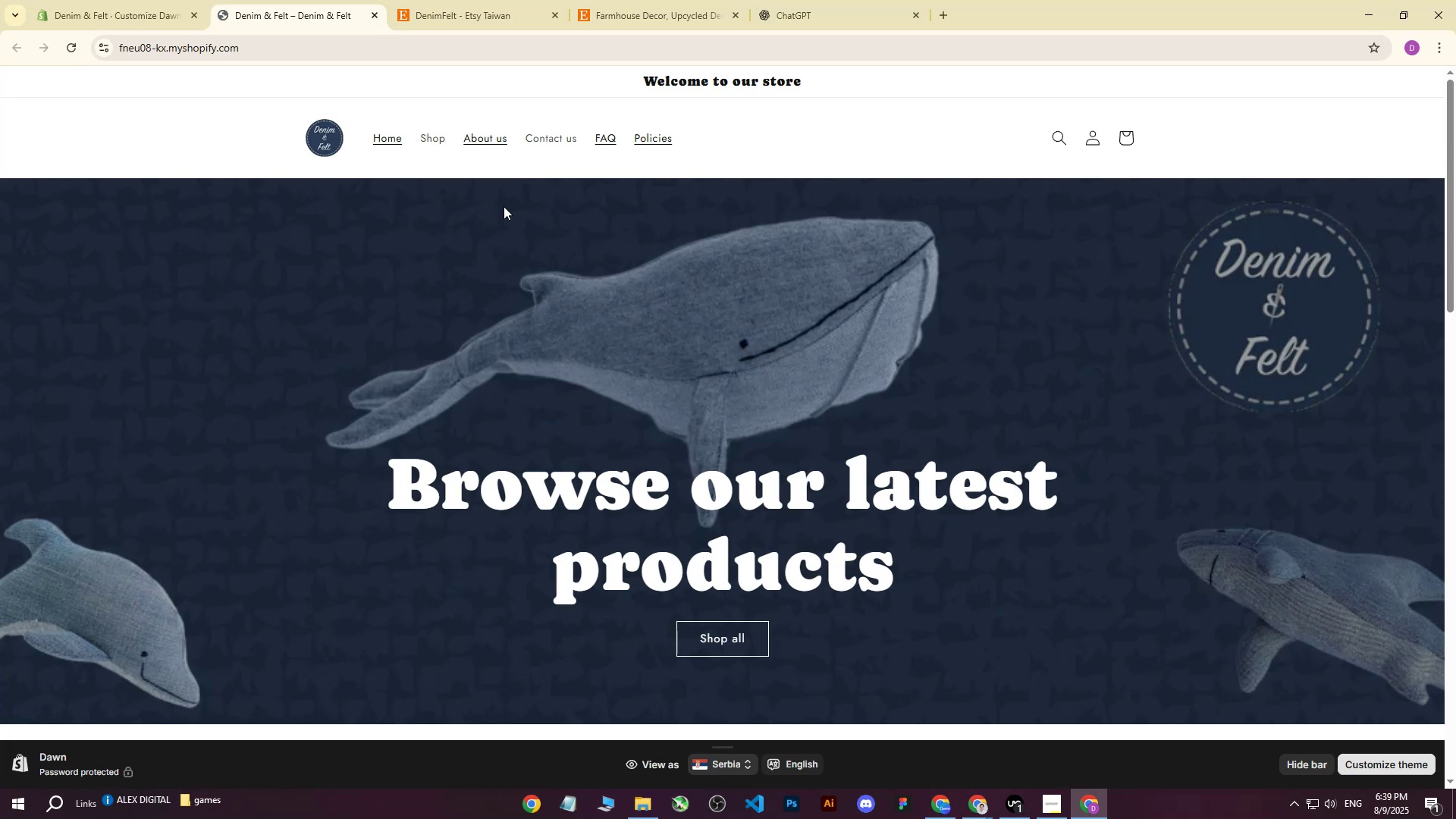 
wait(5.18)
 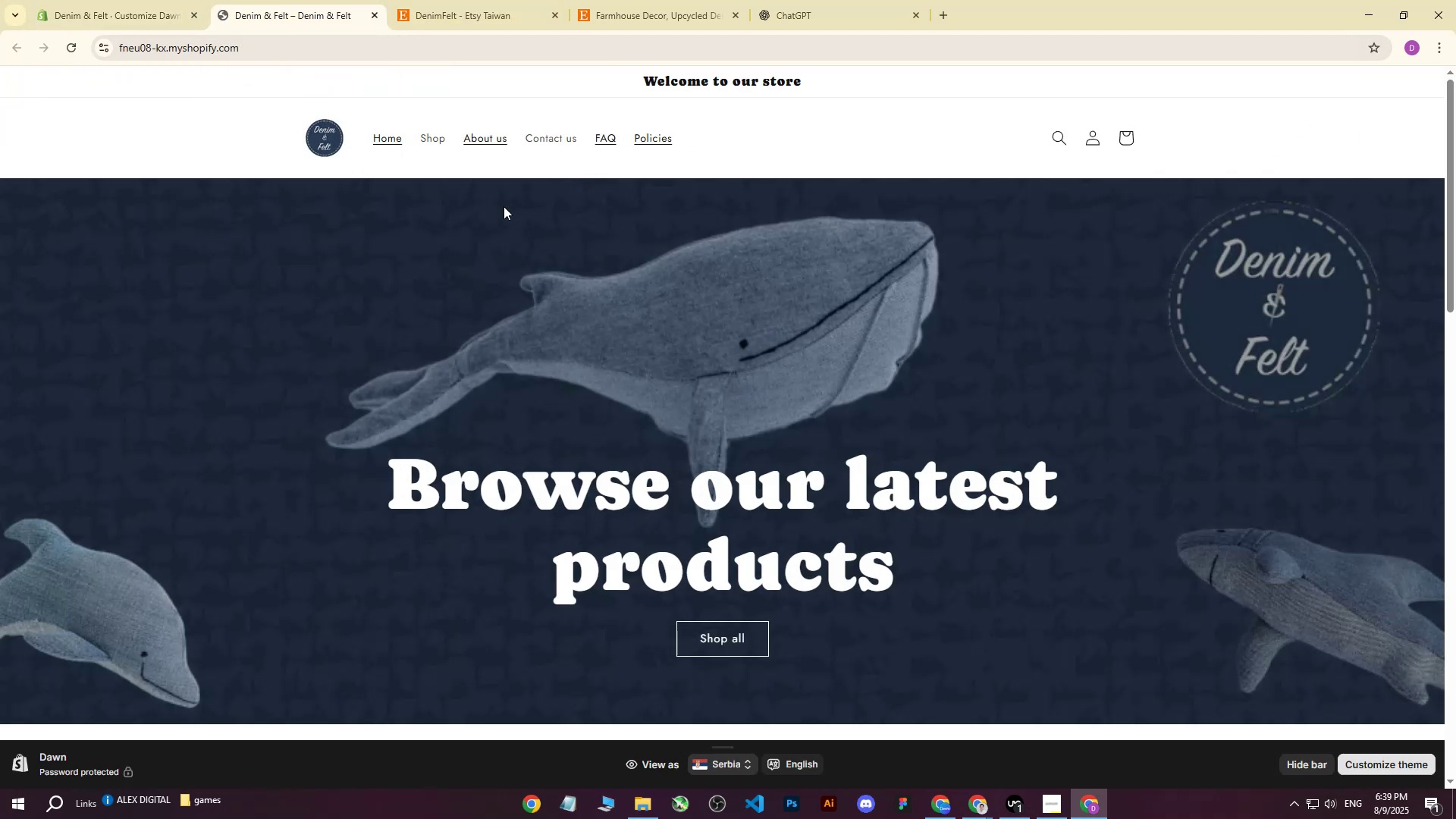 
scroll: coordinate [604, 425], scroll_direction: down, amount: 1.0
 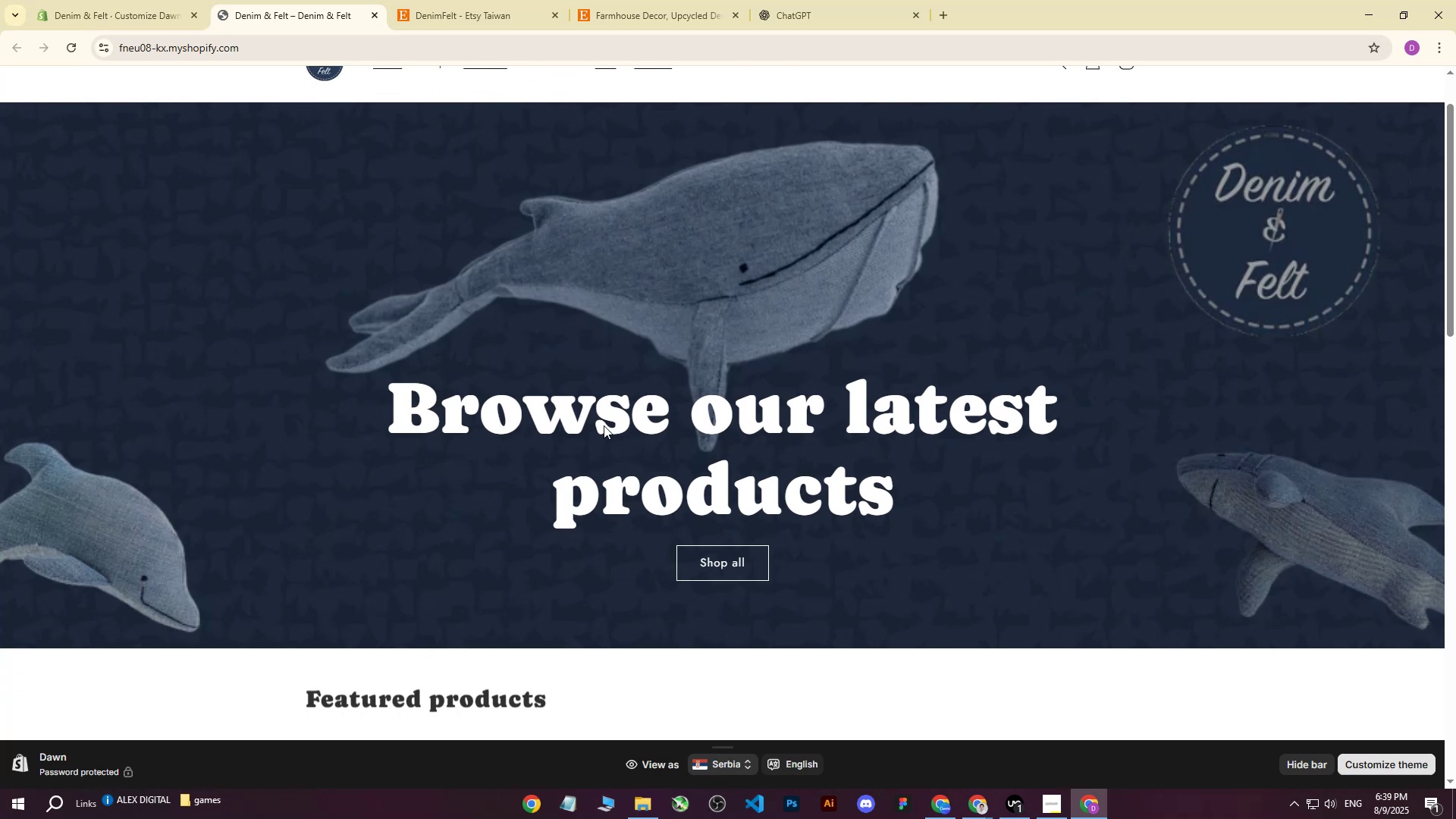 
scroll: coordinate [604, 425], scroll_direction: up, amount: 1.0
 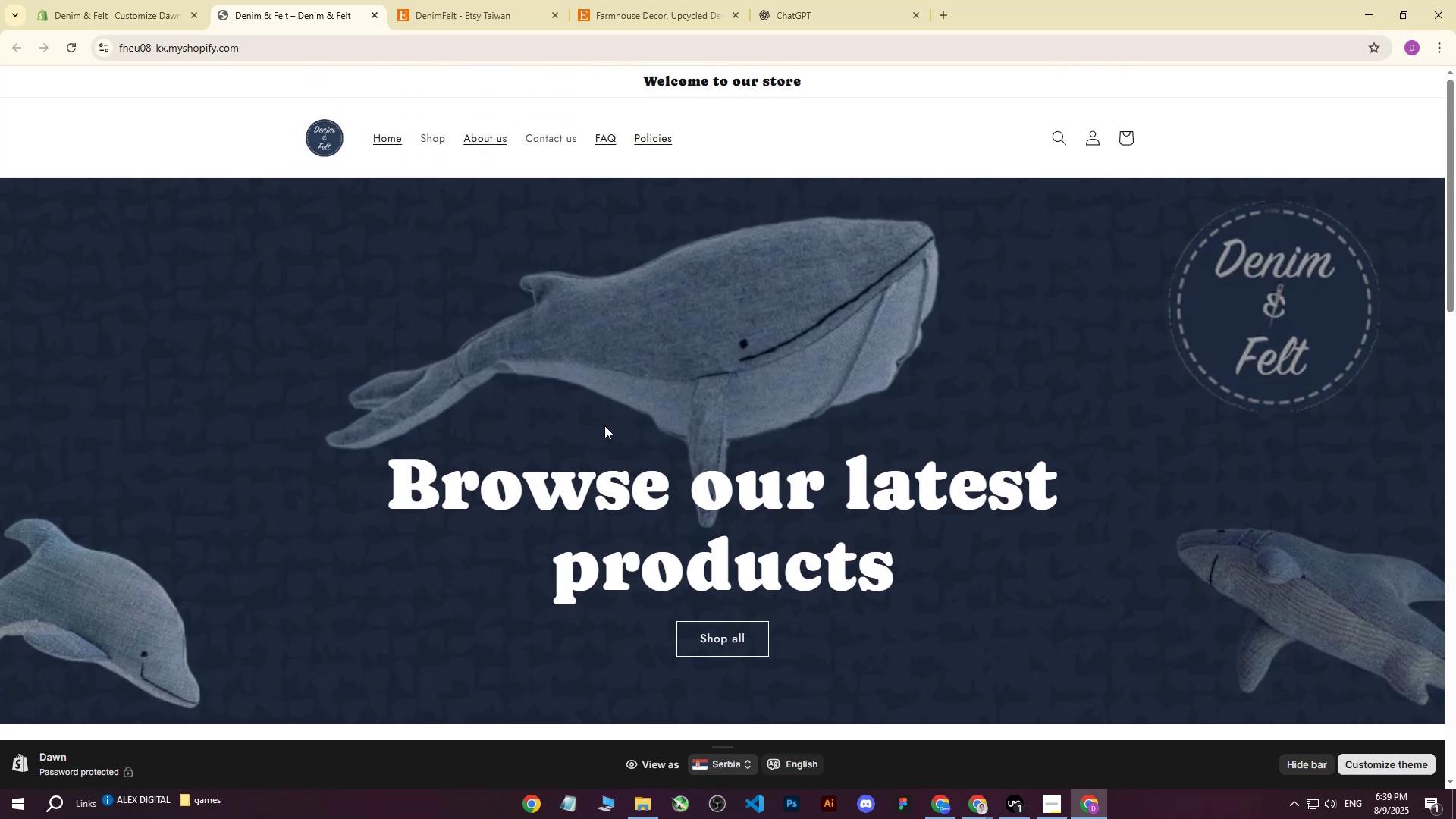 
scroll: coordinate [612, 425], scroll_direction: down, amount: 1.0
 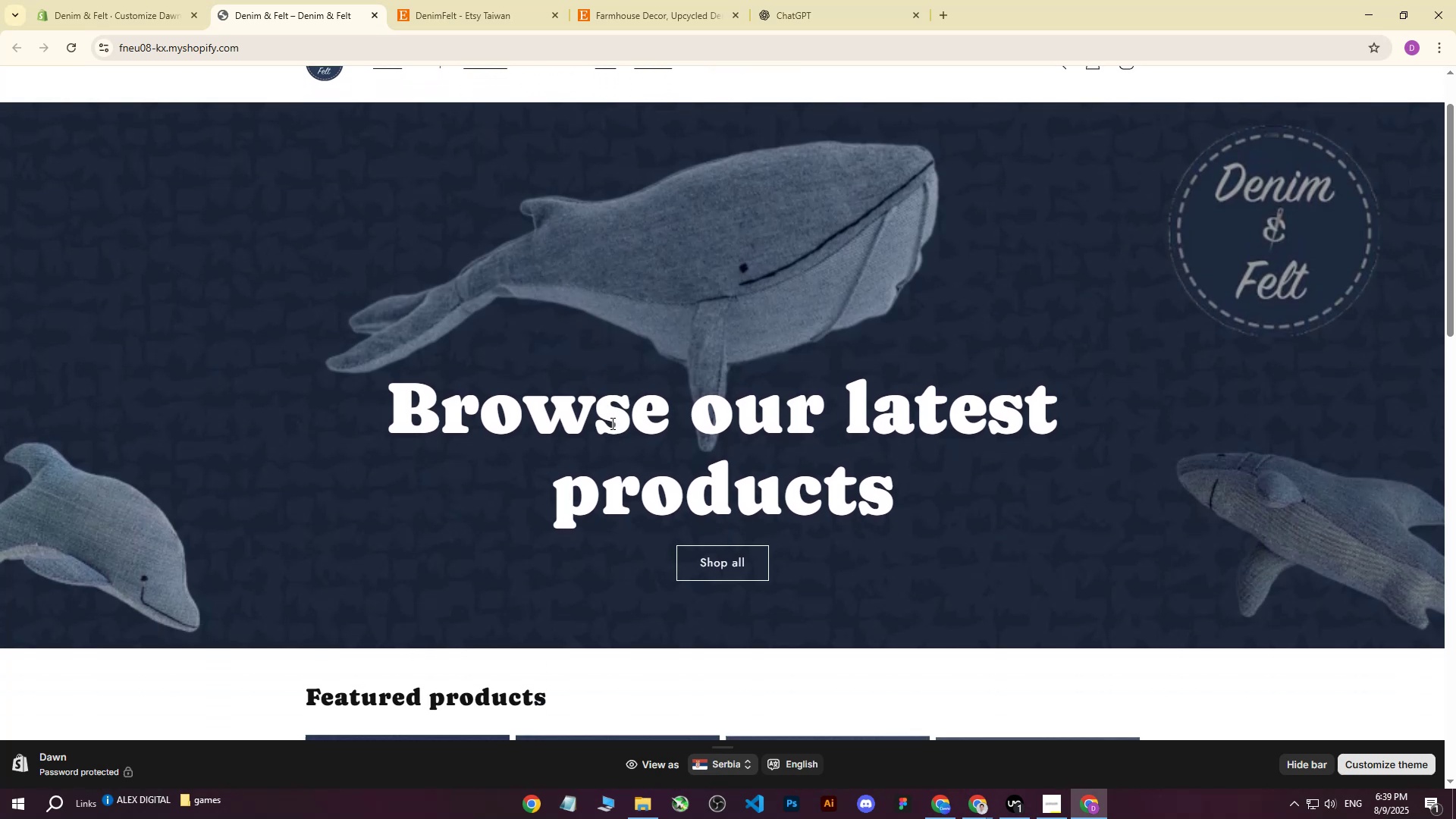 
scroll: coordinate [623, 392], scroll_direction: none, amount: 0.0
 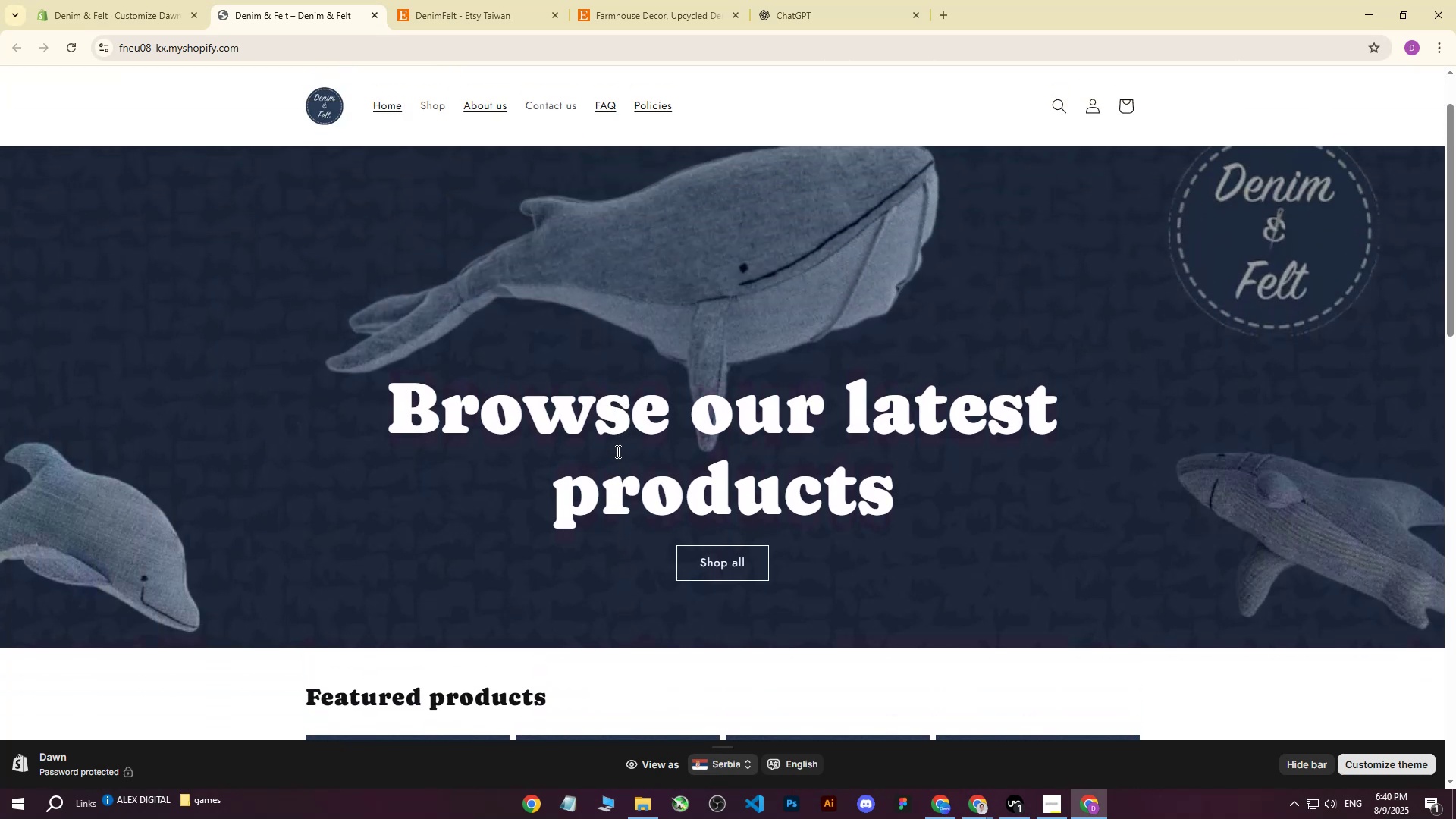 
scroll: coordinate [824, 506], scroll_direction: up, amount: 1.0
 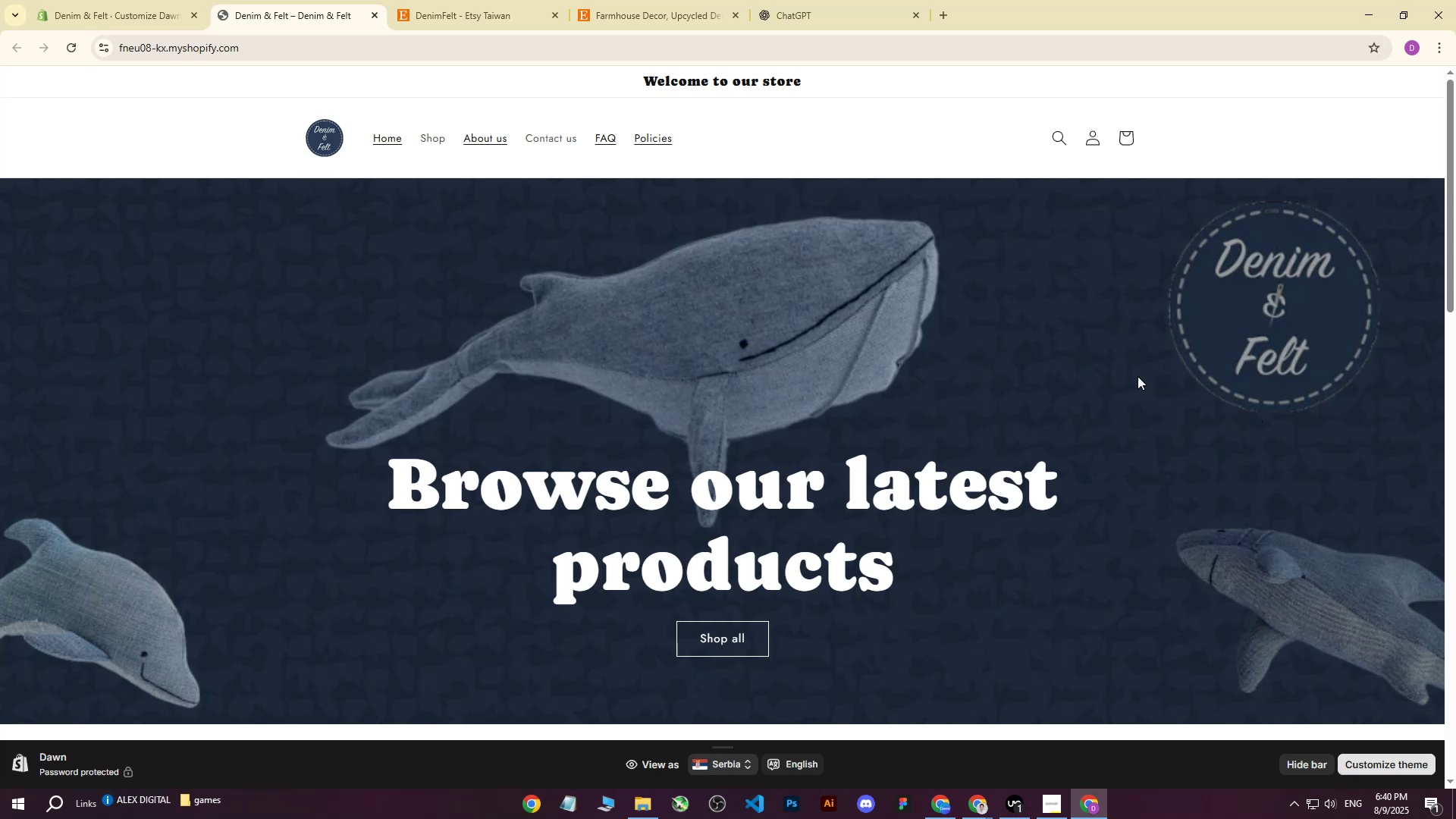 
wait(7.05)
 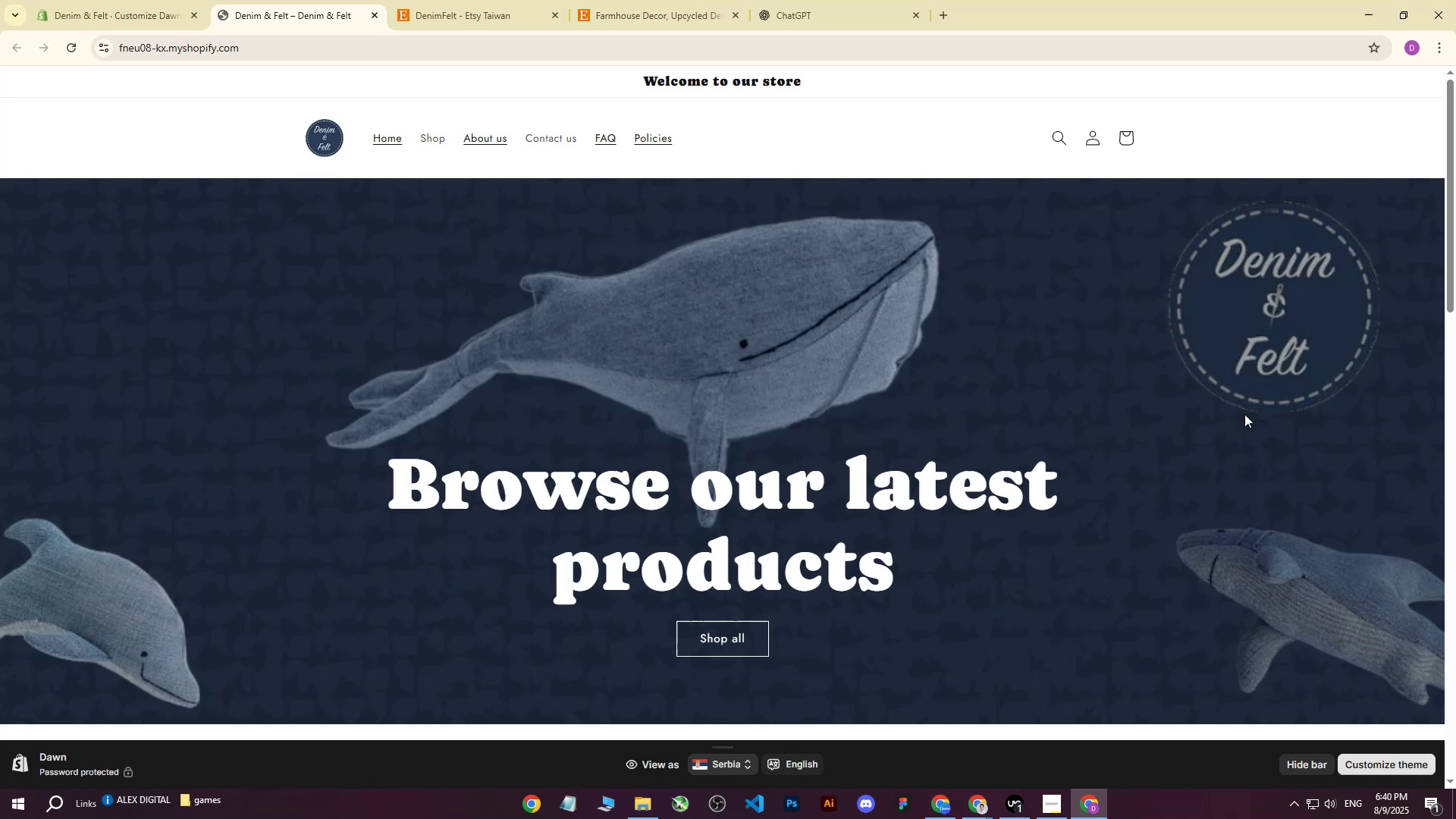 
scroll: coordinate [971, 482], scroll_direction: down, amount: 1.0
 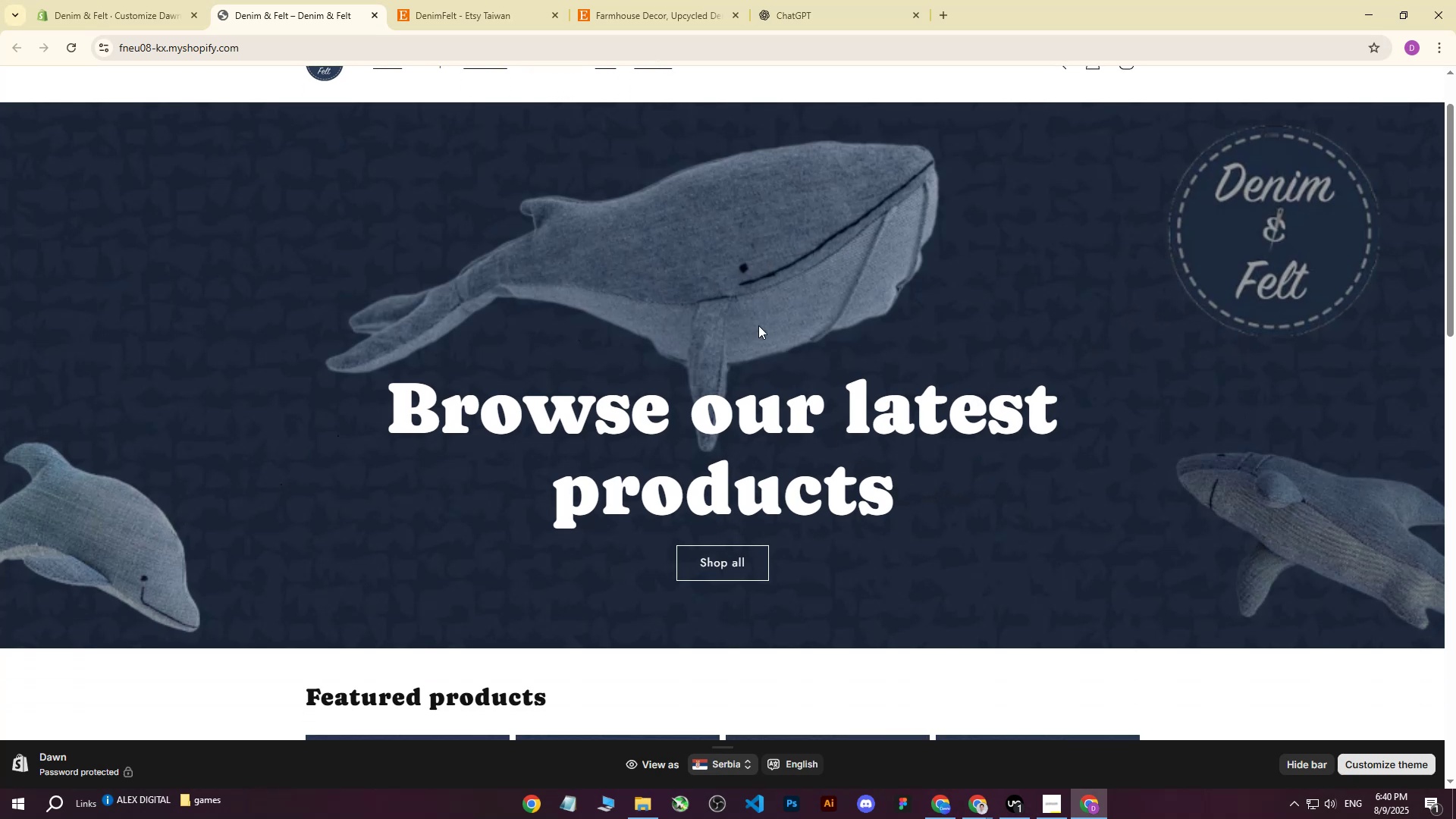 
wait(9.89)
 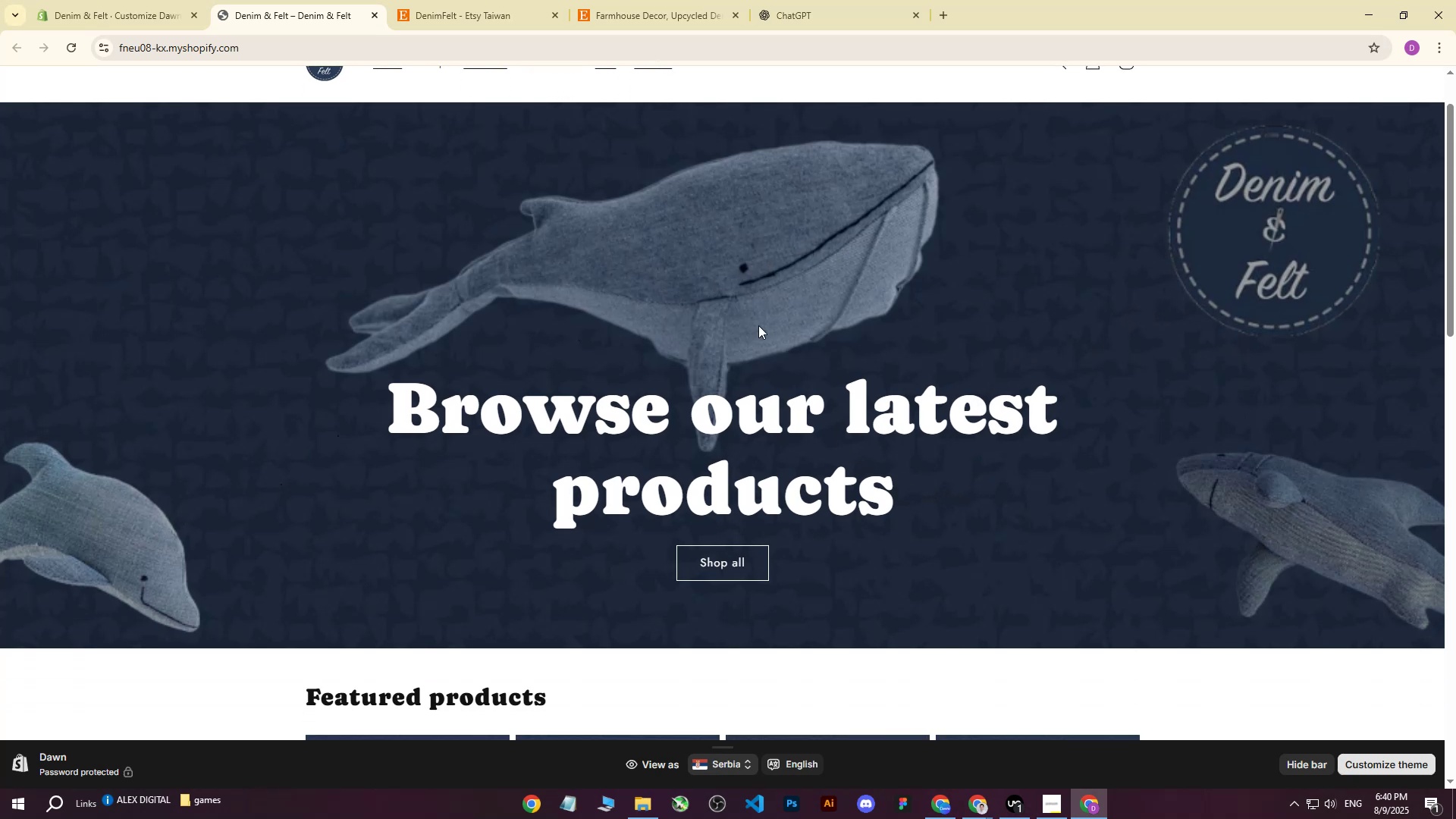 
scroll: coordinate [940, 549], scroll_direction: up, amount: 1.0
 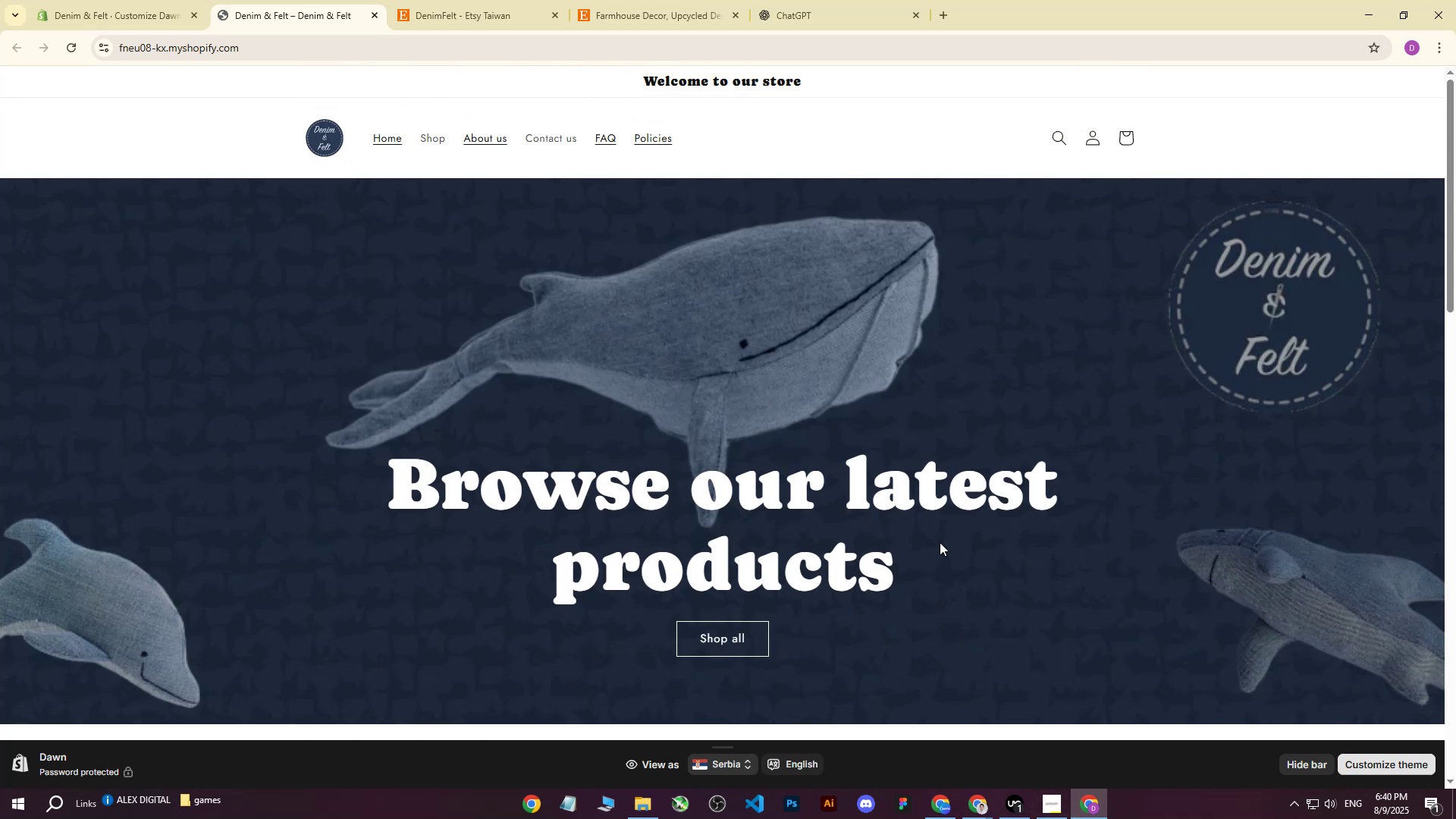 
wait(5.14)
 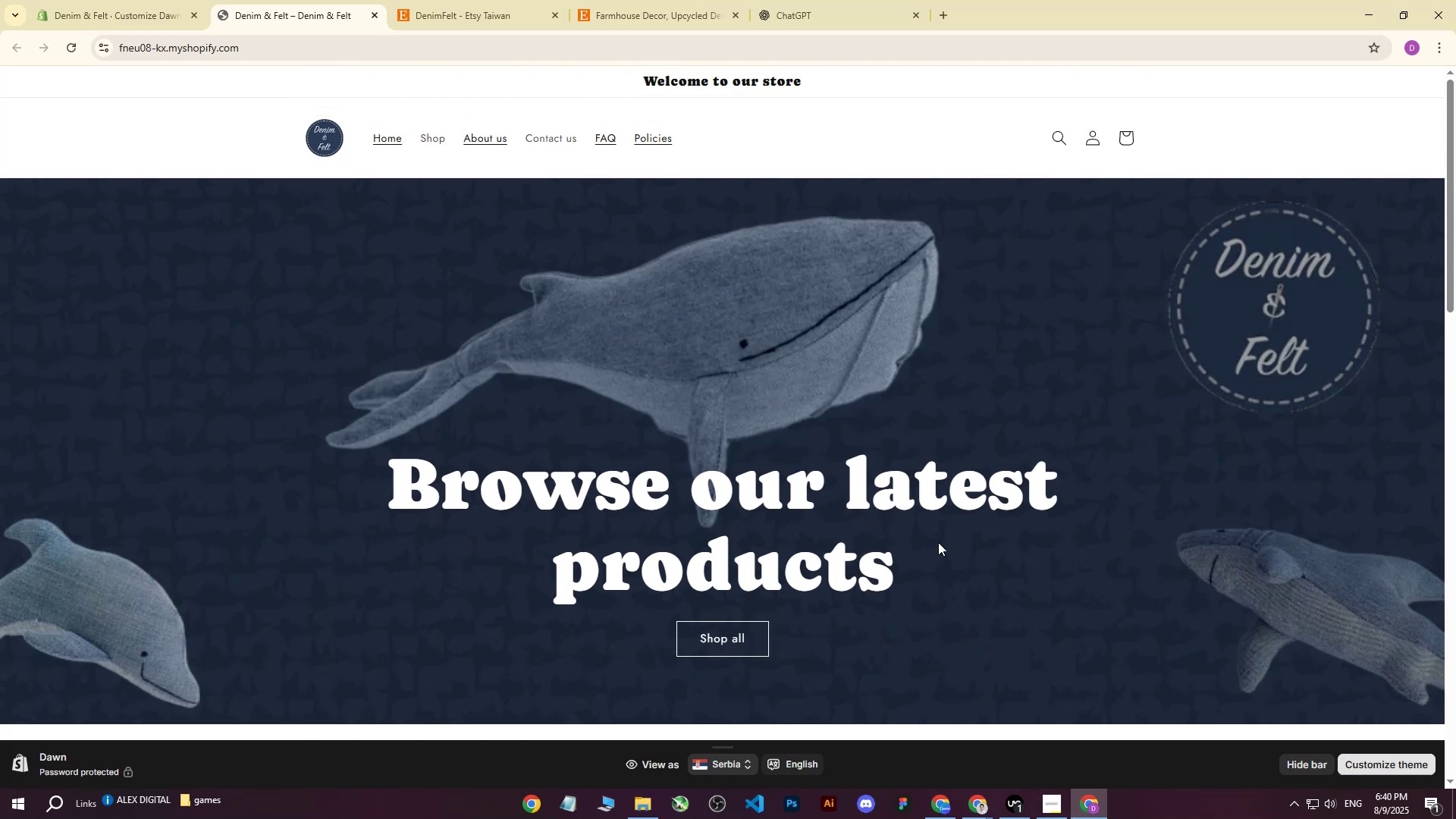 
left_click([943, 806])
 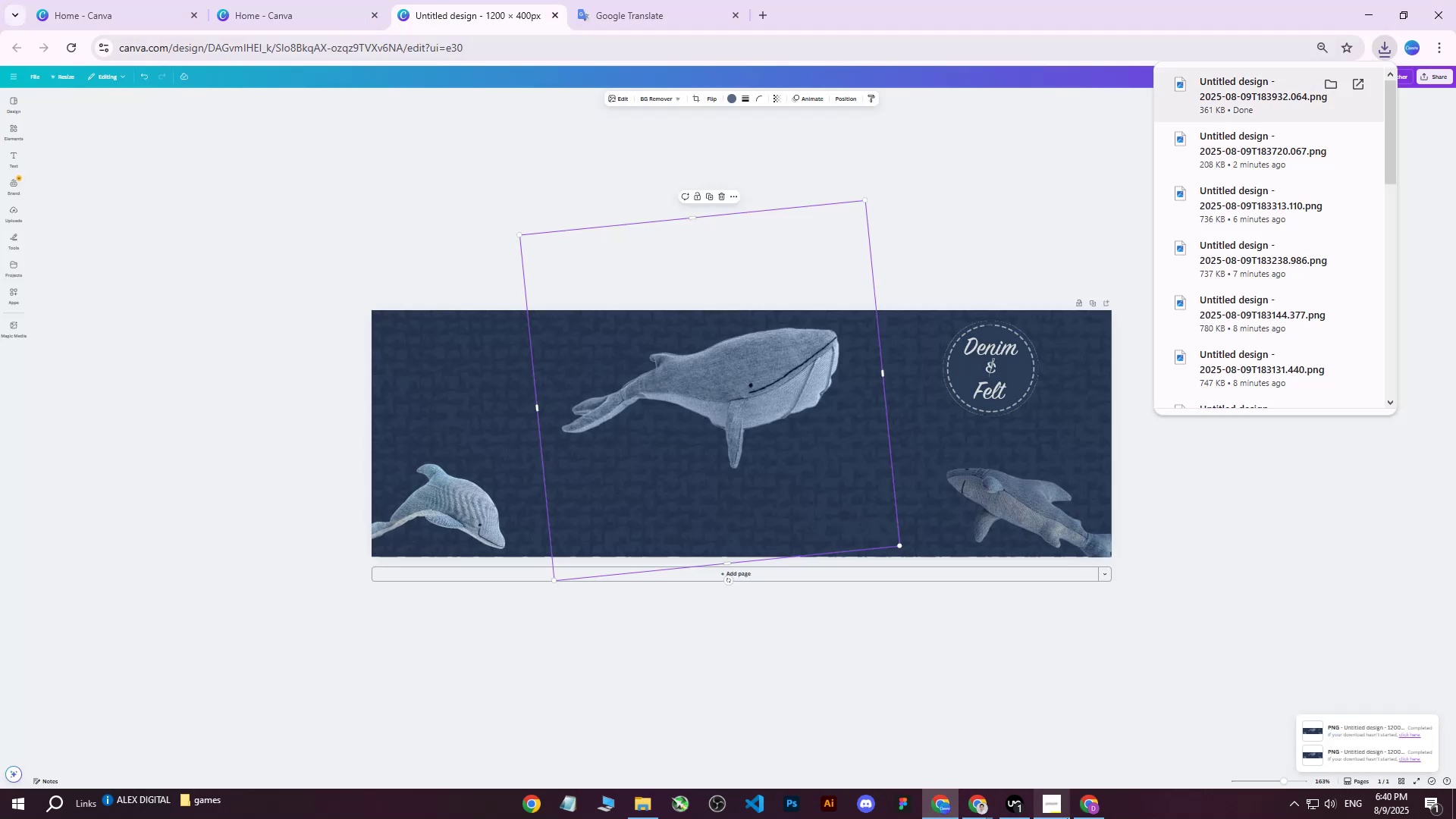 
left_click([1082, 806])
 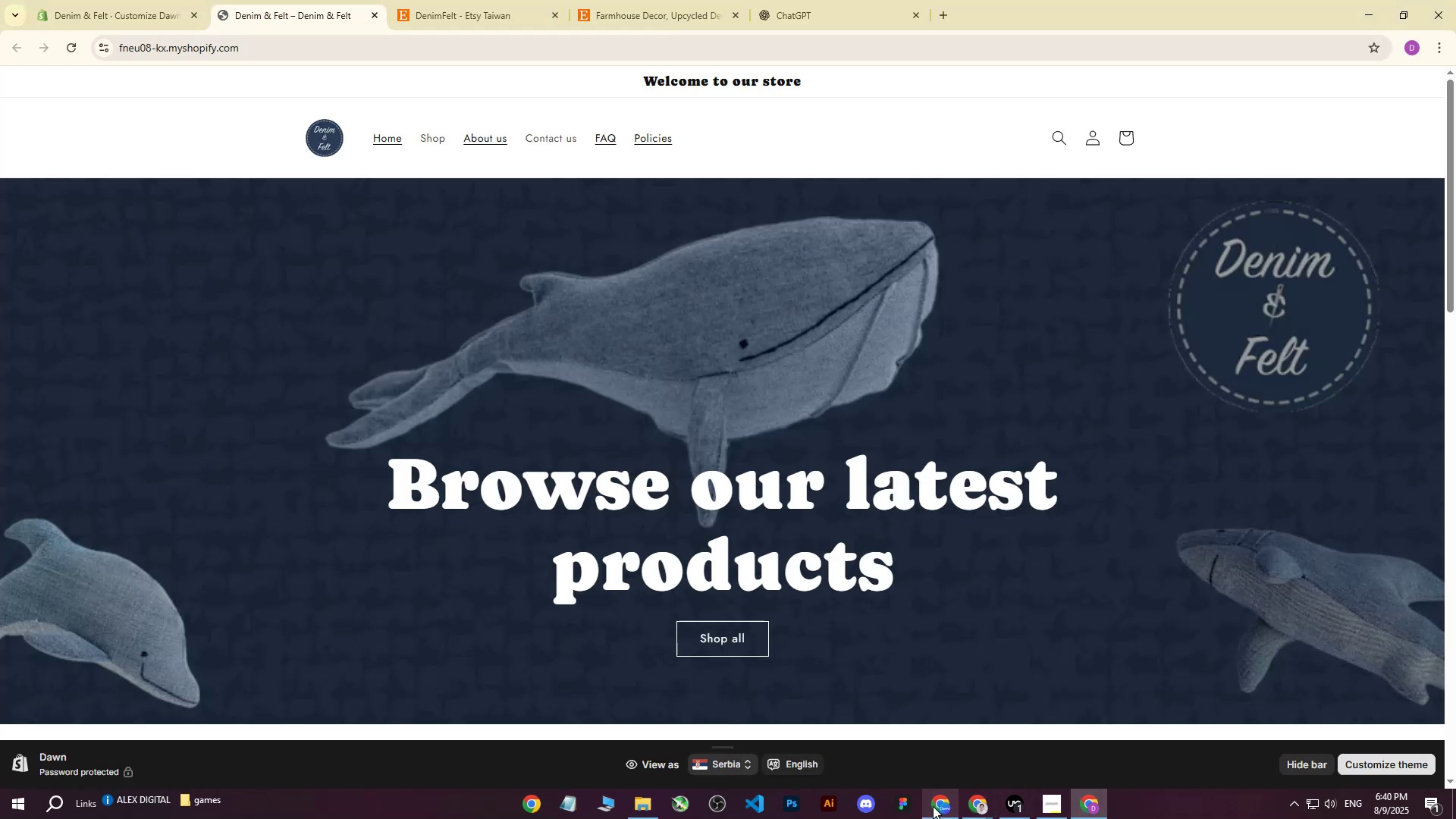 
left_click([933, 806])
 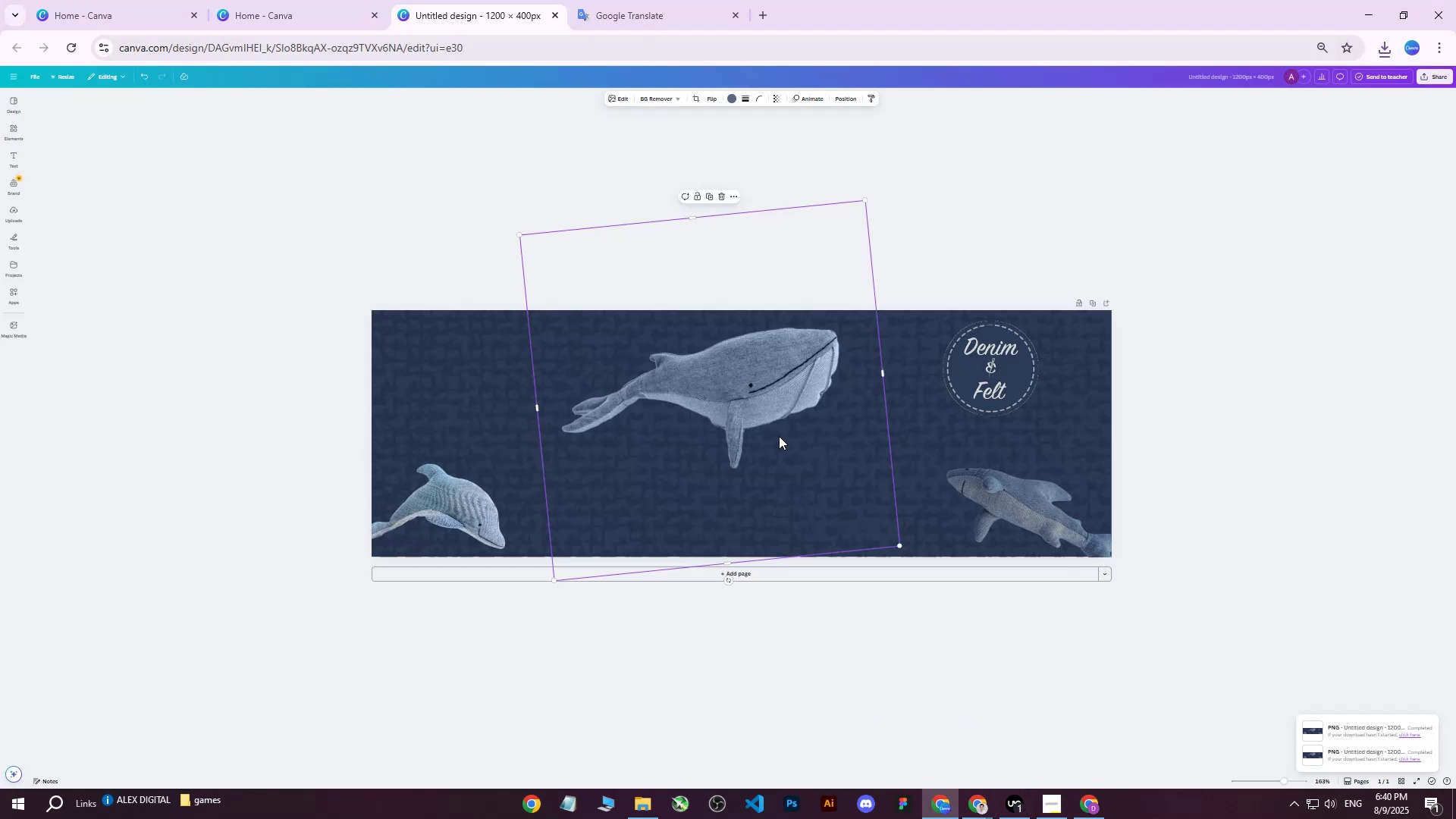 
left_click([769, 379])
 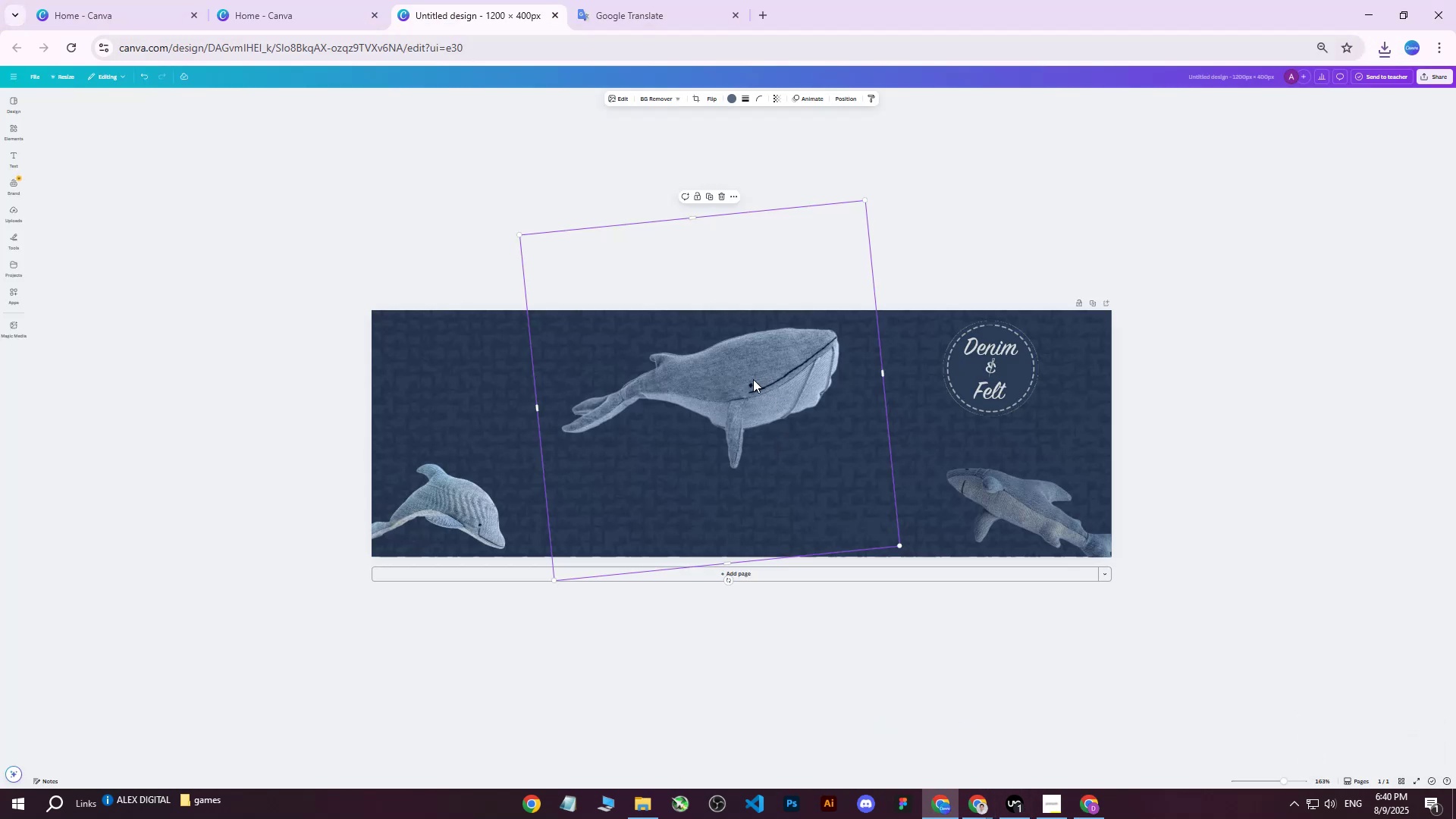 
left_click_drag(start_coordinate=[753, 379], to_coordinate=[674, 381])
 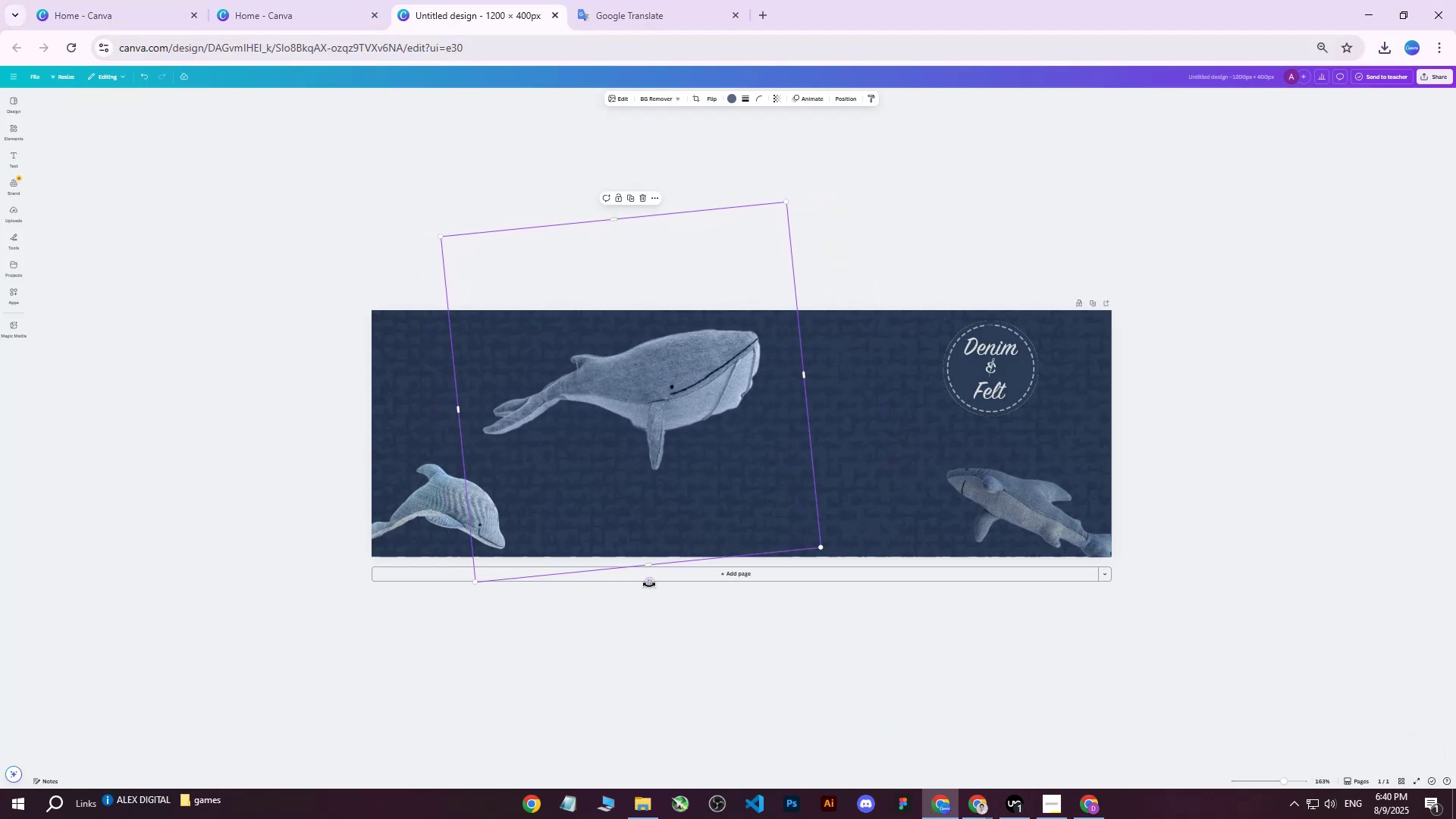 
left_click_drag(start_coordinate=[650, 584], to_coordinate=[676, 584])
 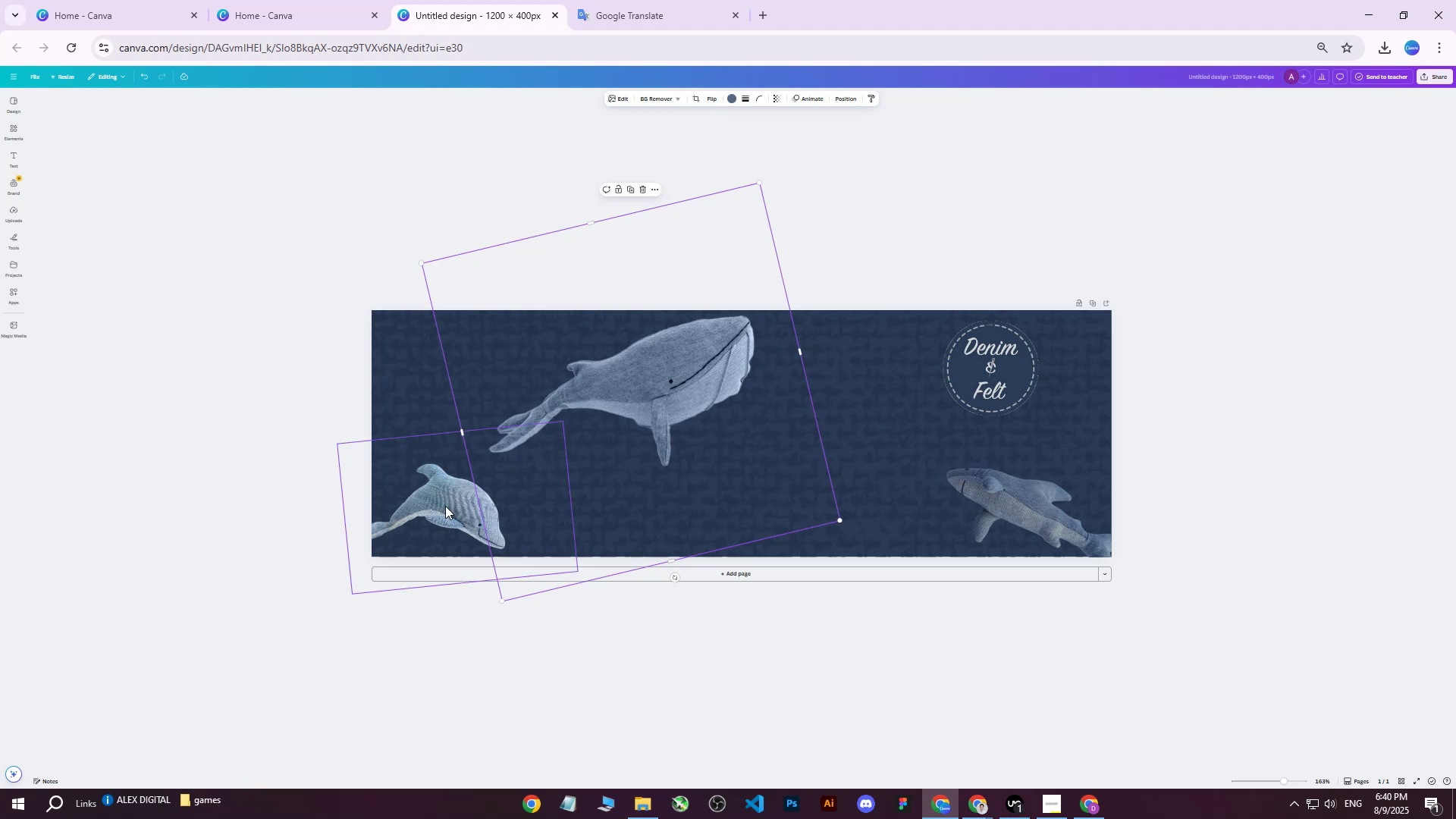 
left_click([430, 503])
 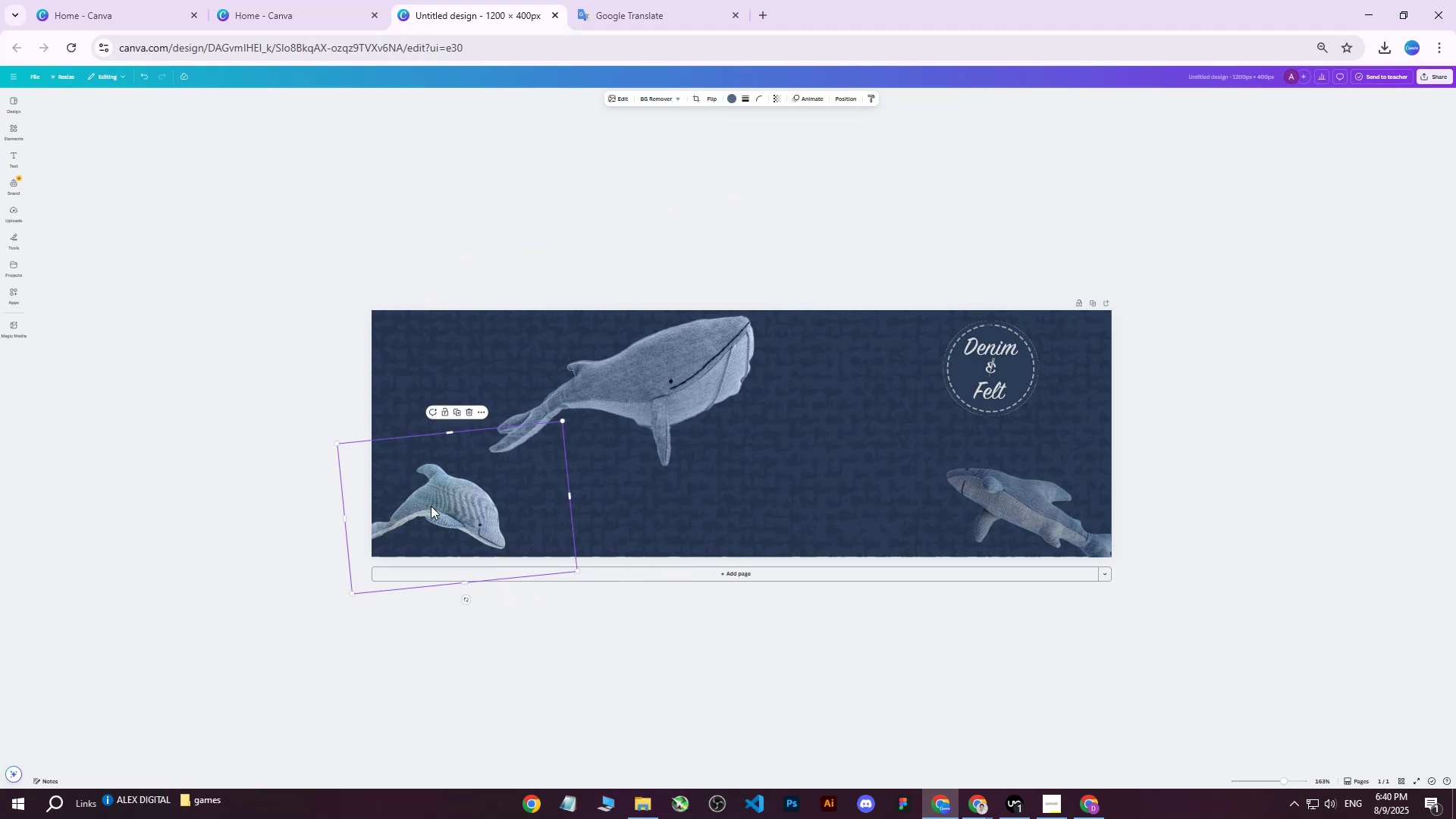 
left_click_drag(start_coordinate=[439, 508], to_coordinate=[460, 512])
 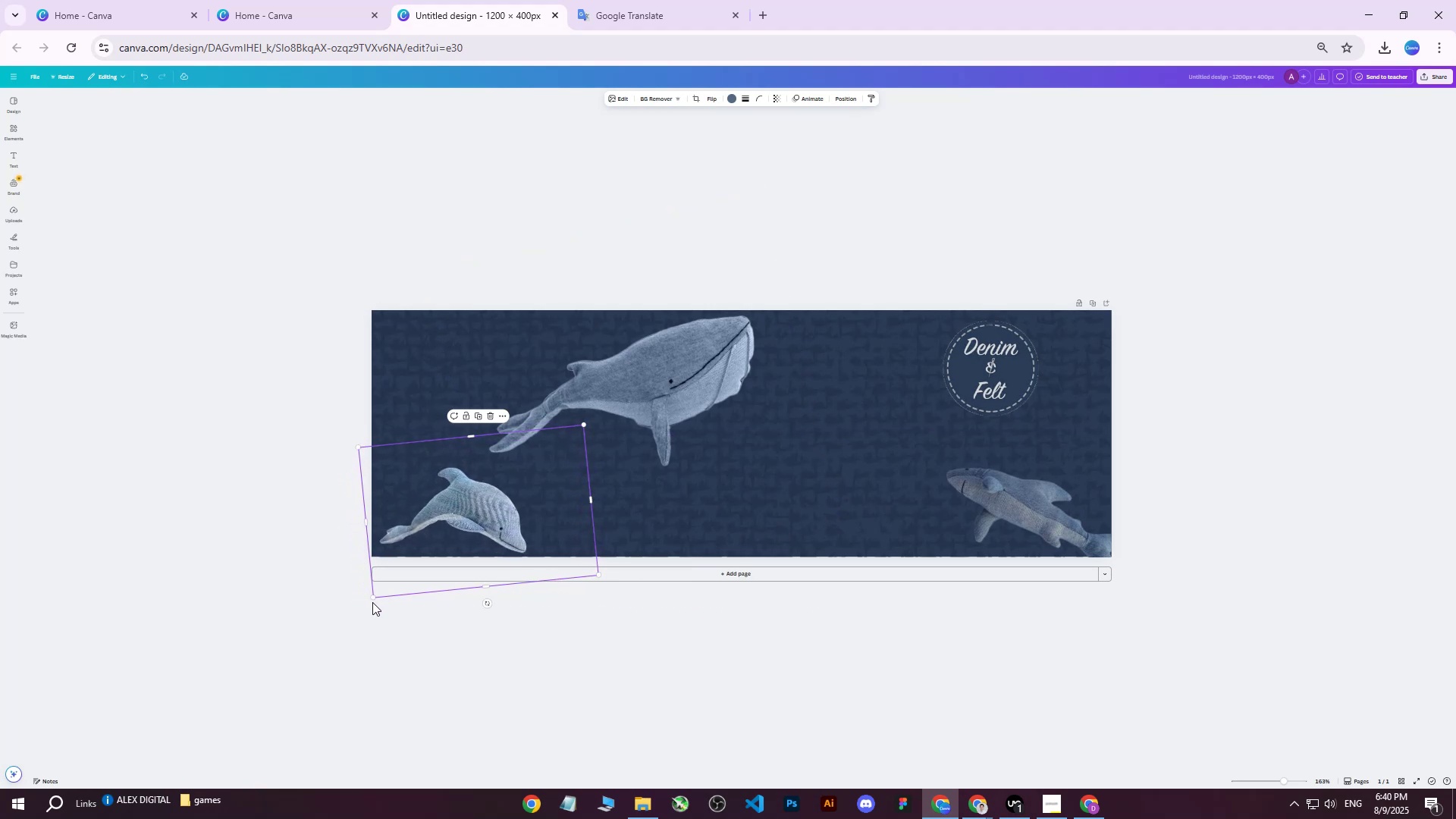 
left_click_drag(start_coordinate=[375, 598], to_coordinate=[364, 606])
 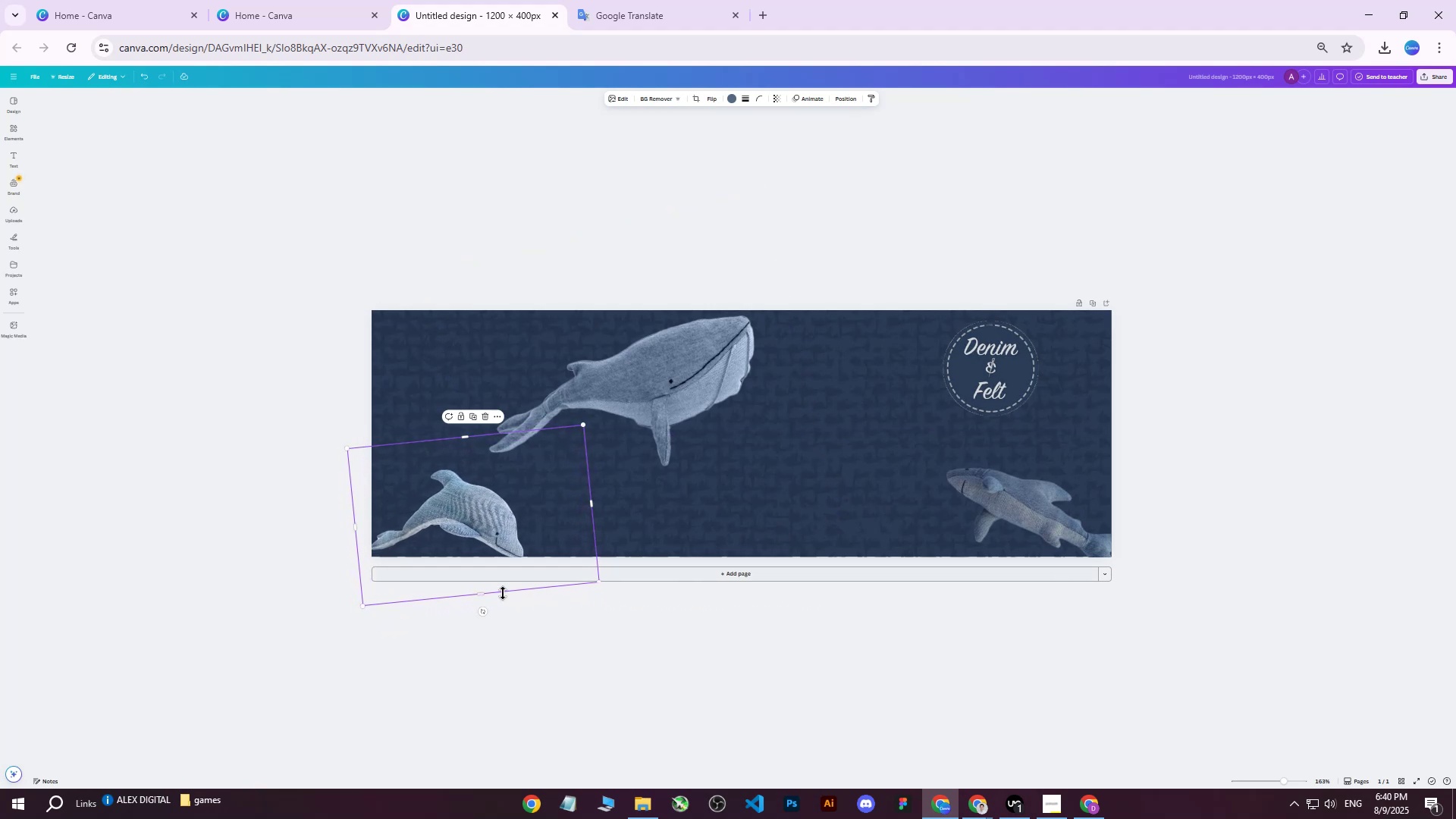 
left_click_drag(start_coordinate=[518, 532], to_coordinate=[510, 536])
 